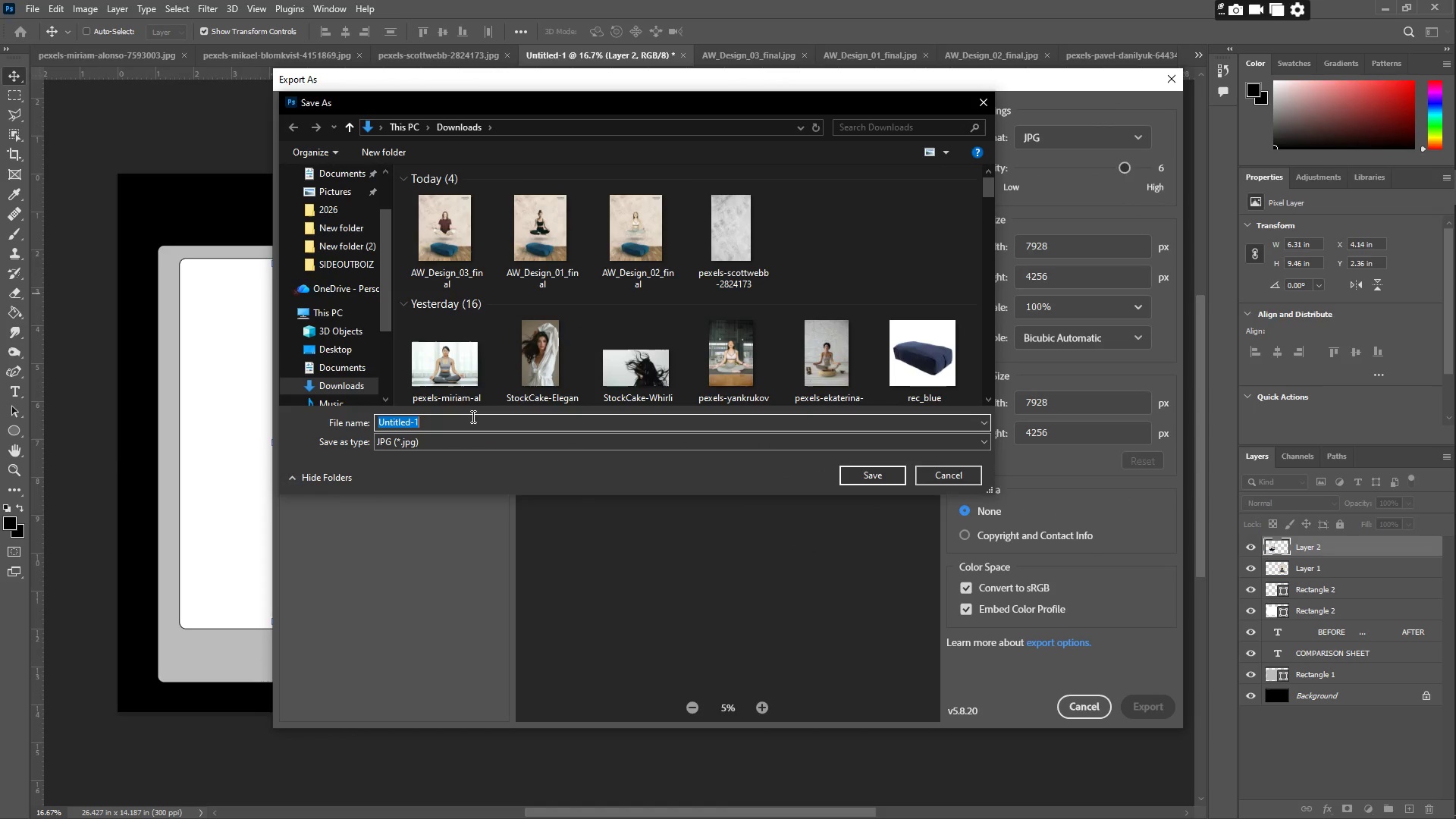 
type(Before and Comparison sheet 1)
 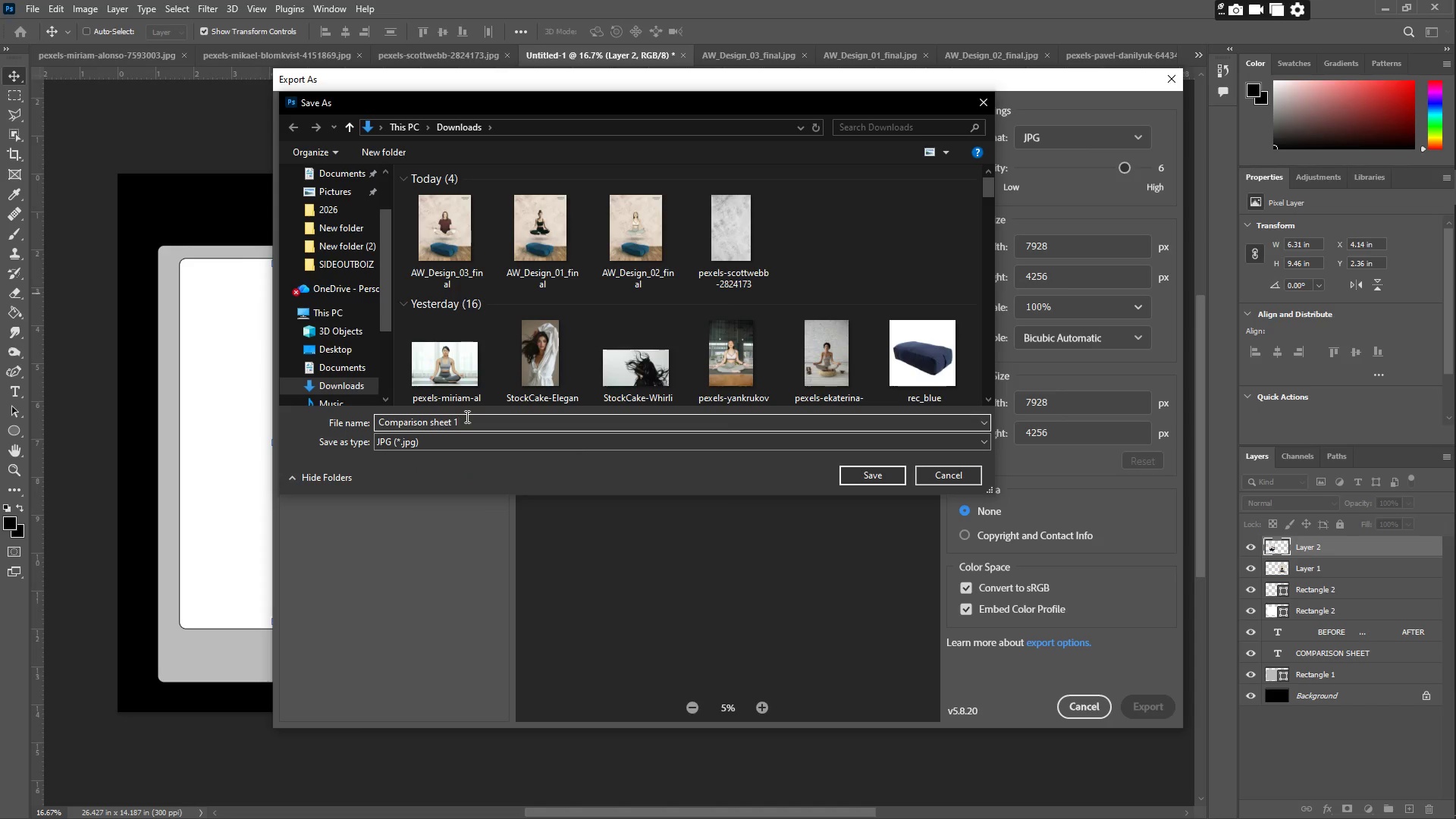 
hold_key(key=Backspace, duration=0.84)
 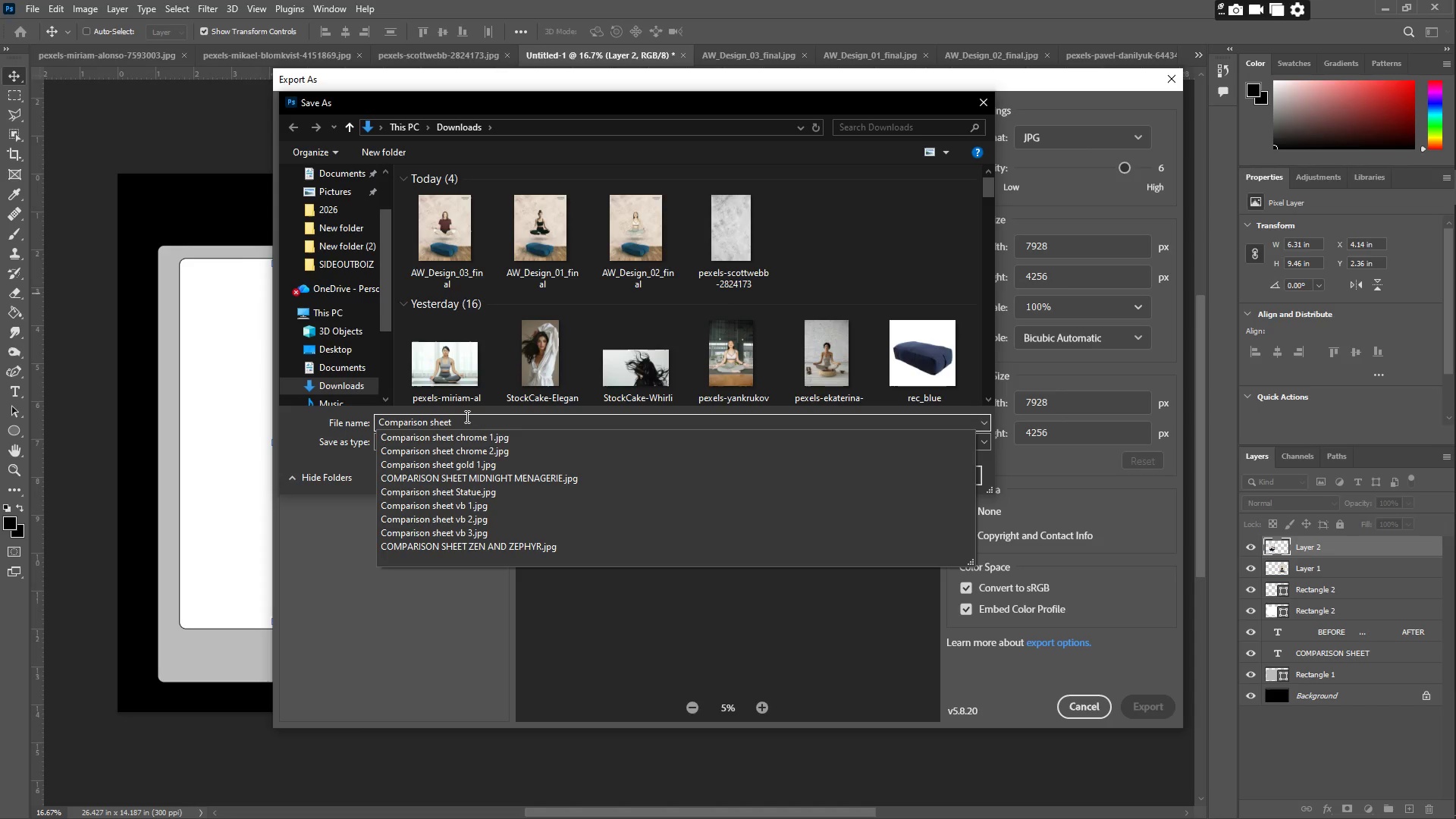 
left_click([863, 475])
 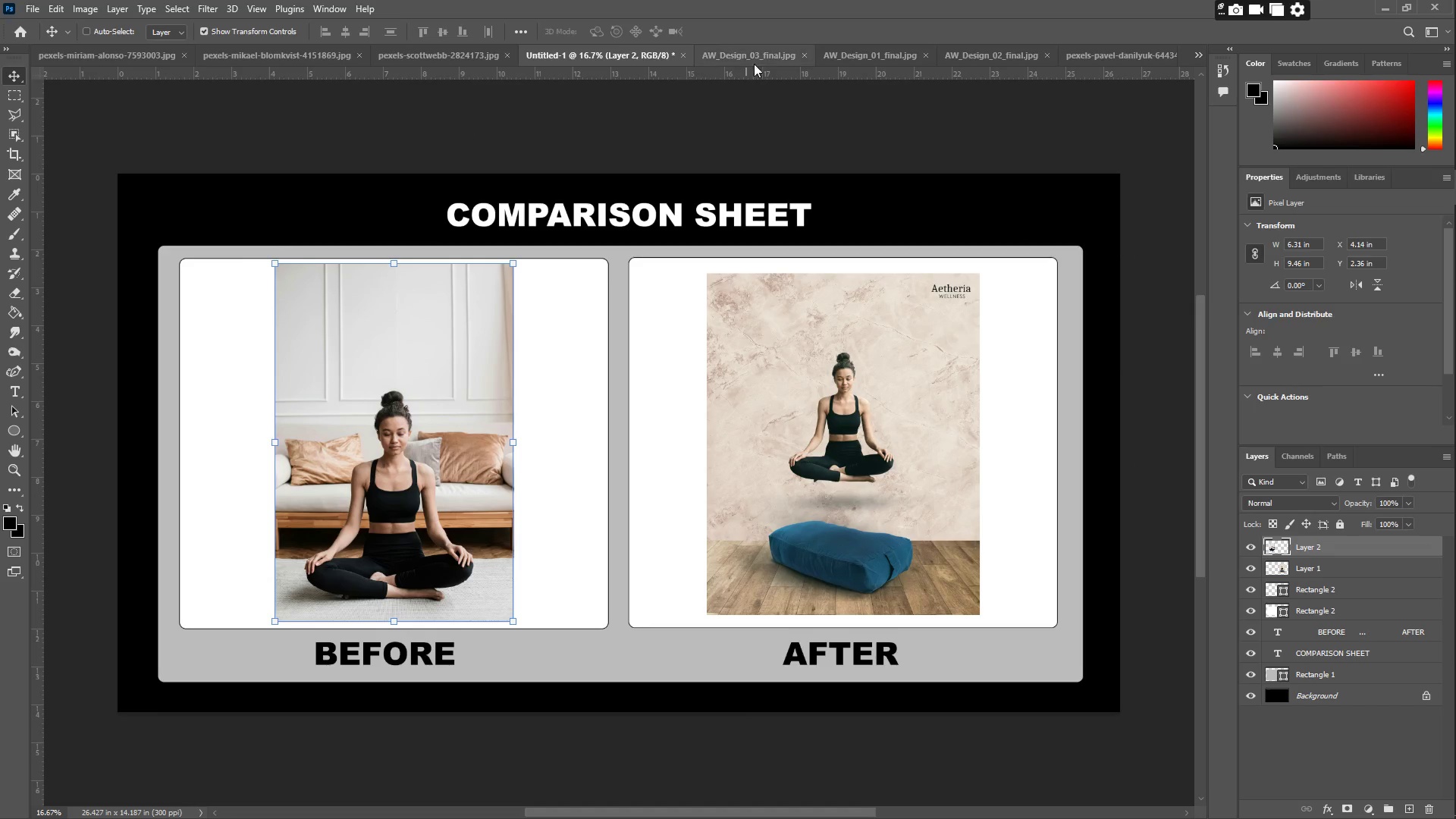 
wait(6.03)
 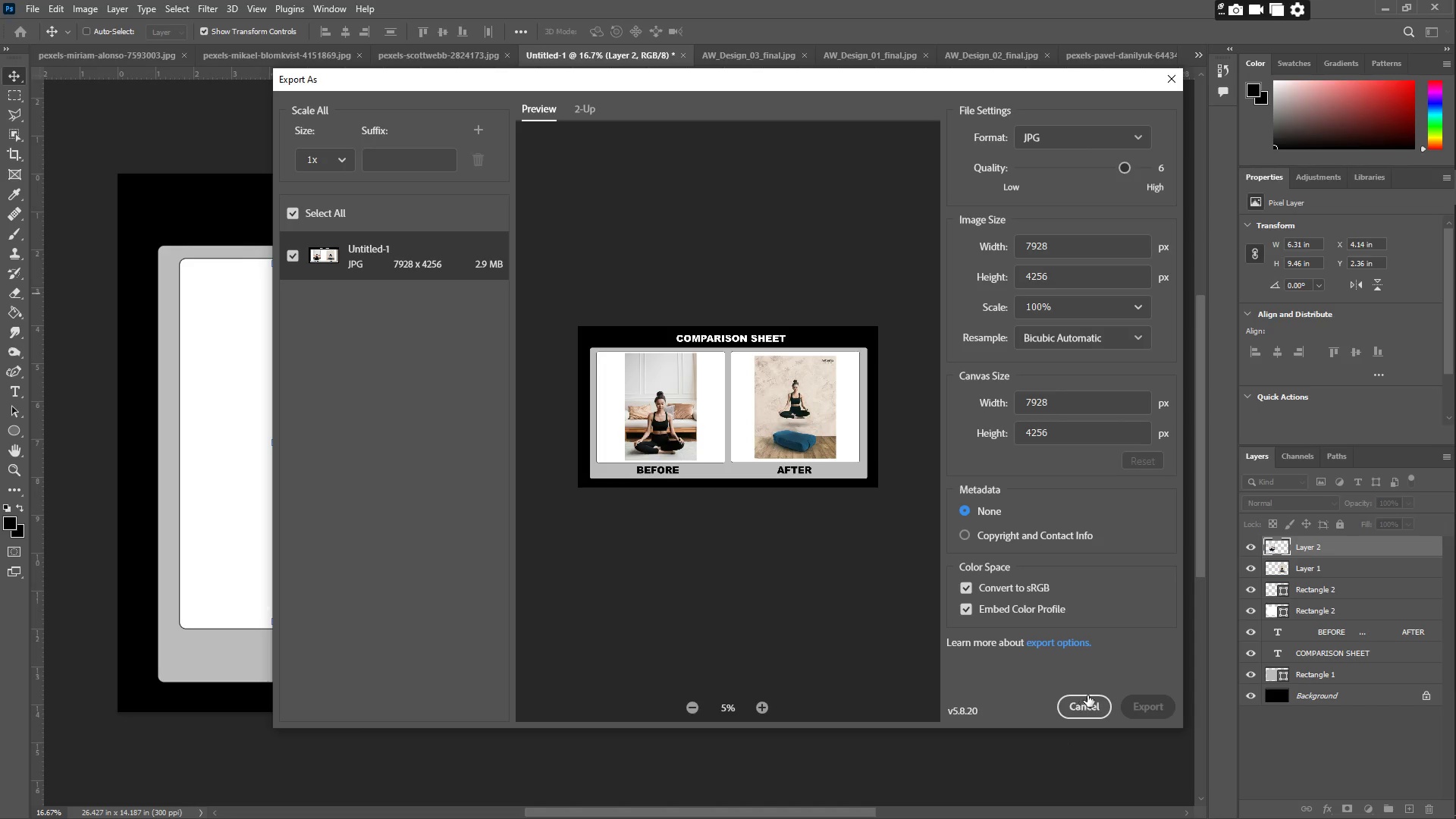 
left_click([861, 57])
 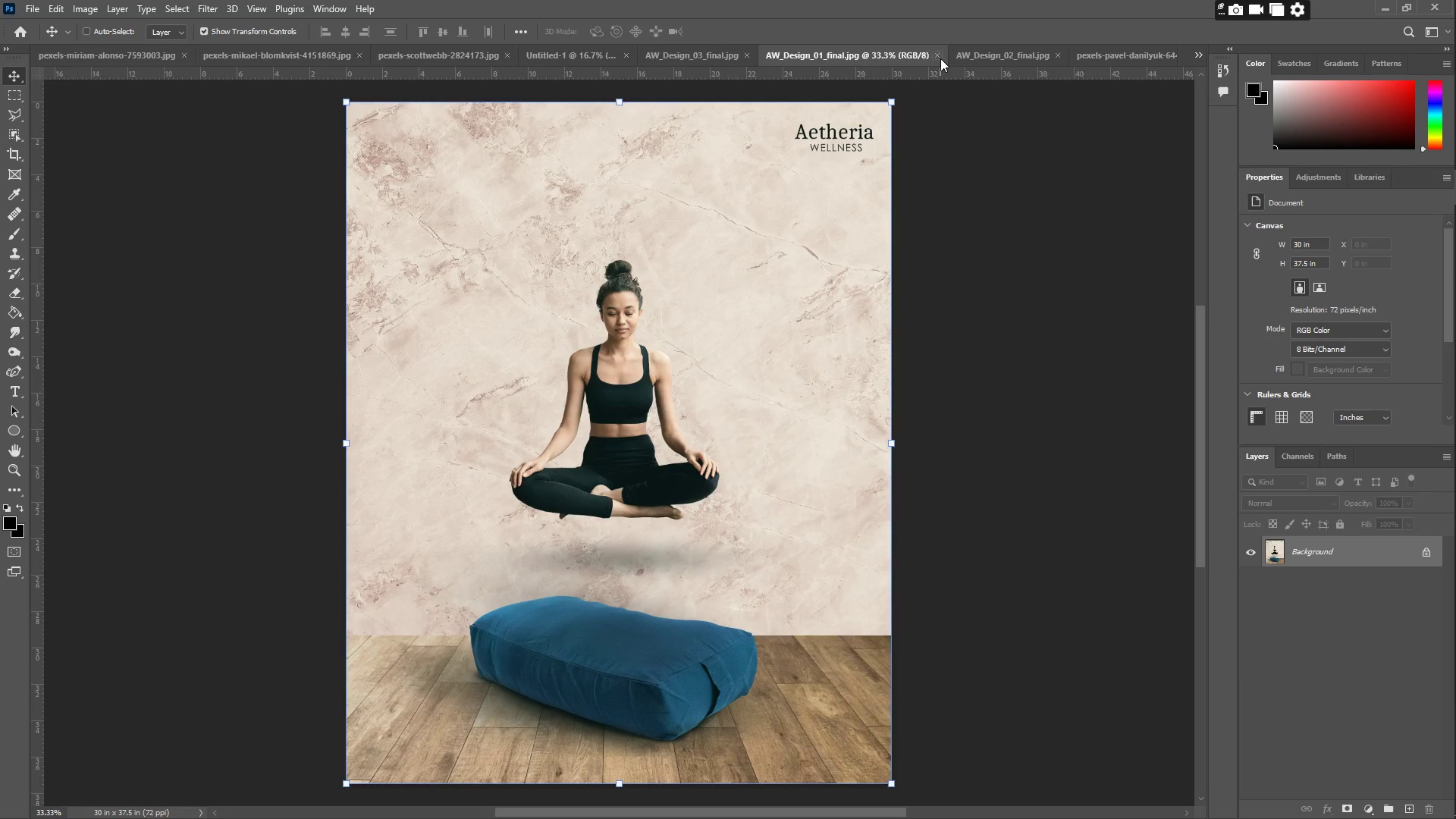 
left_click([935, 55])
 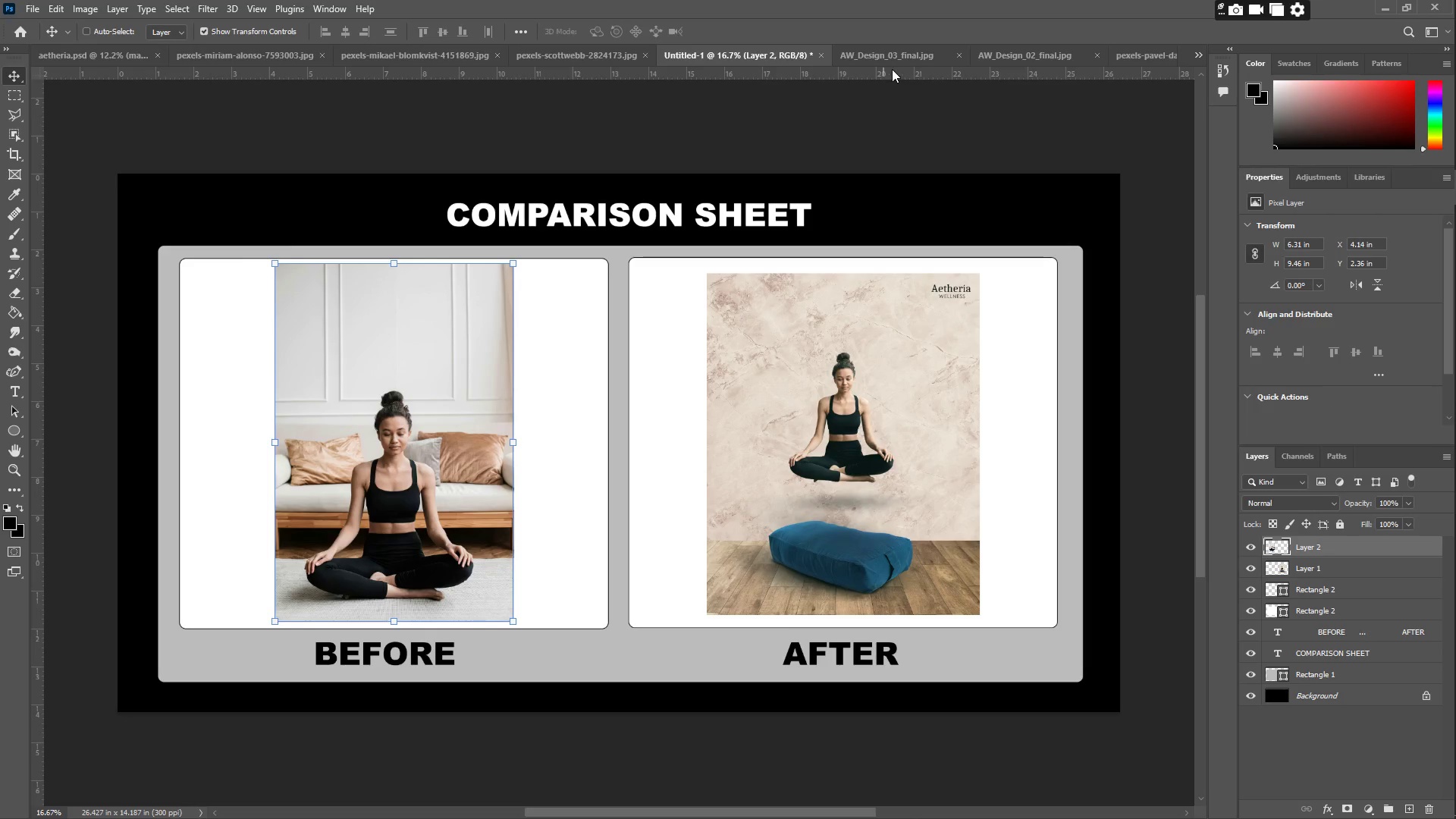 
left_click([890, 61])
 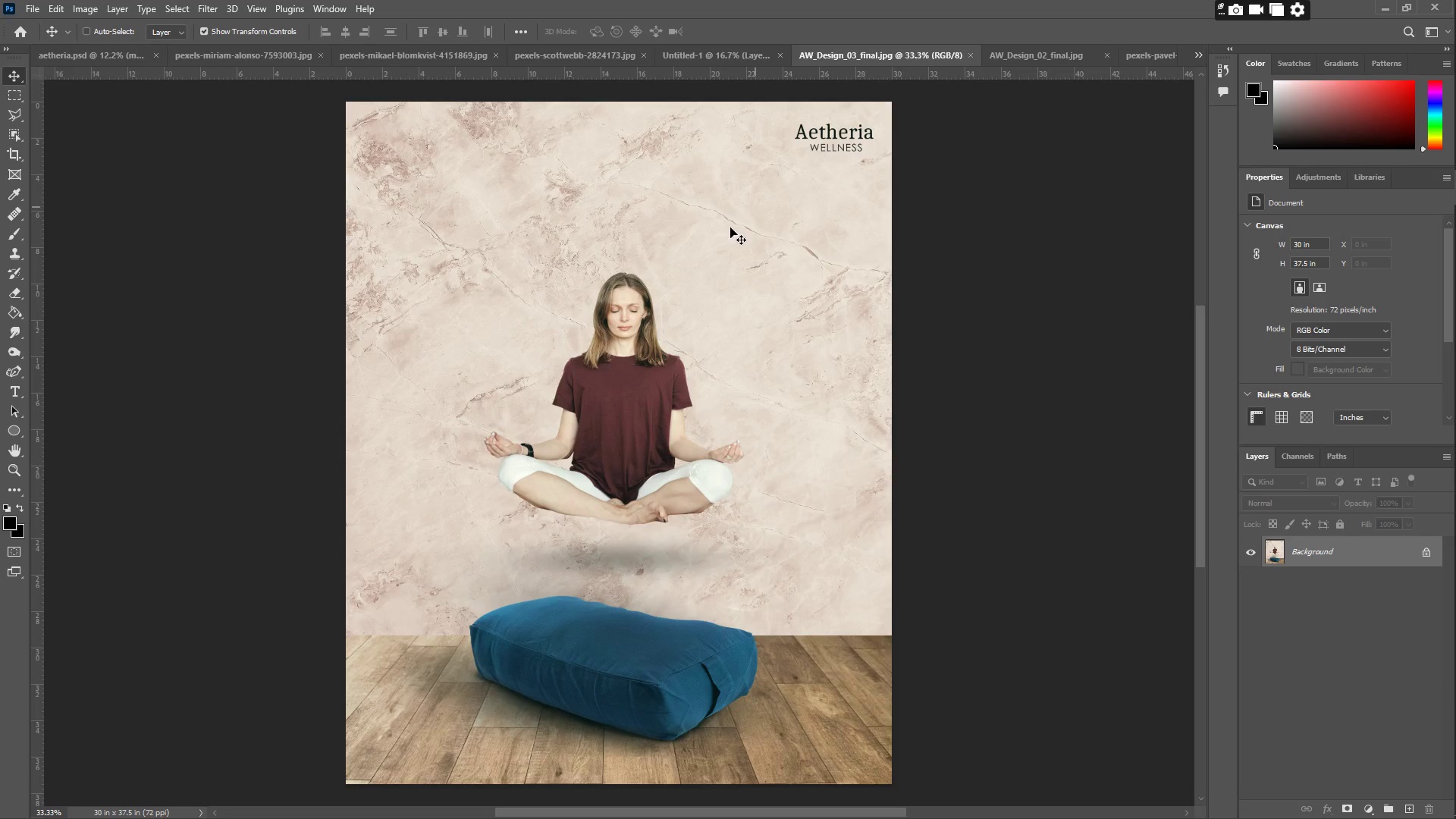 
key(Control+A)
 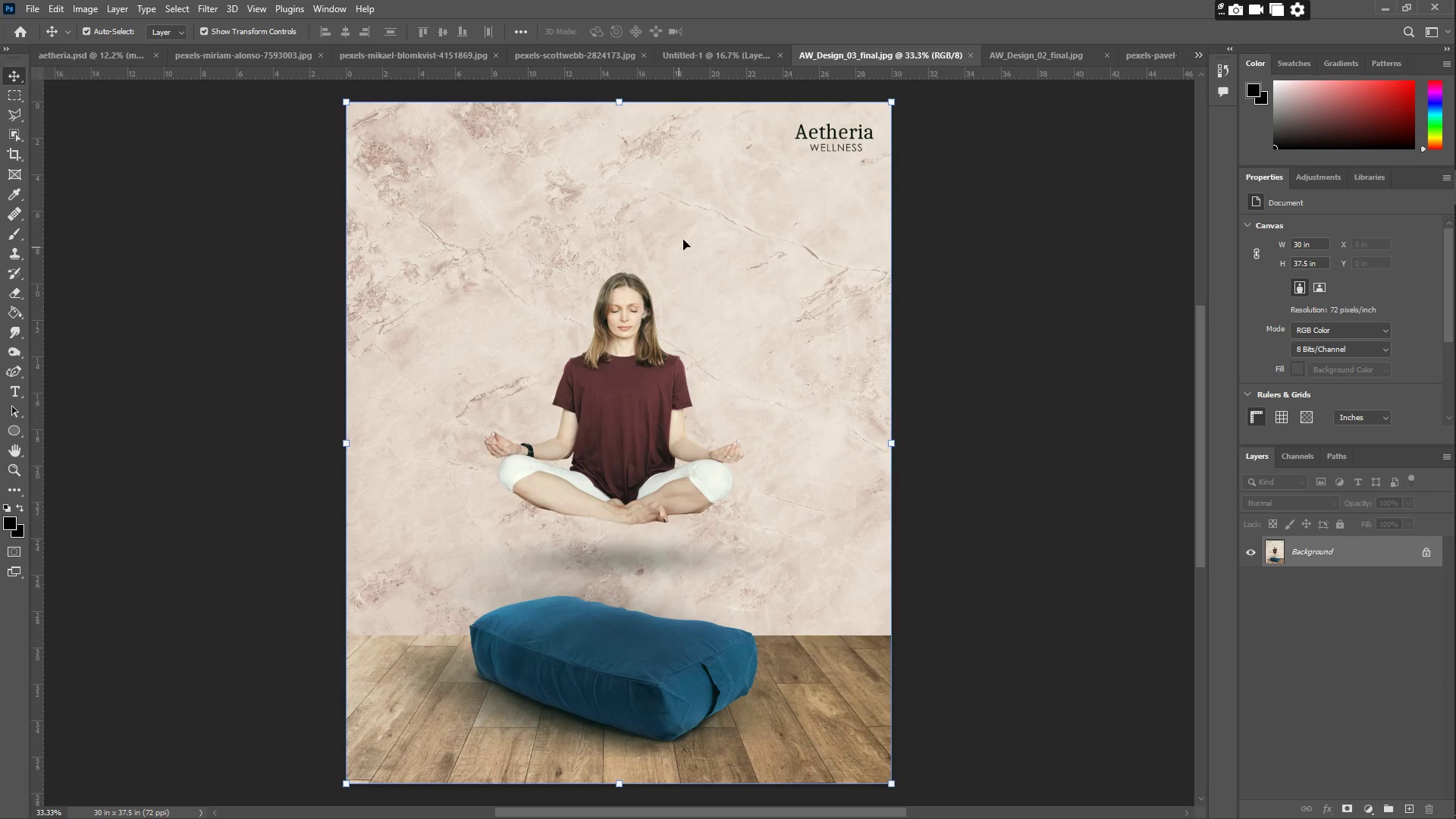 
key(Control+C)
 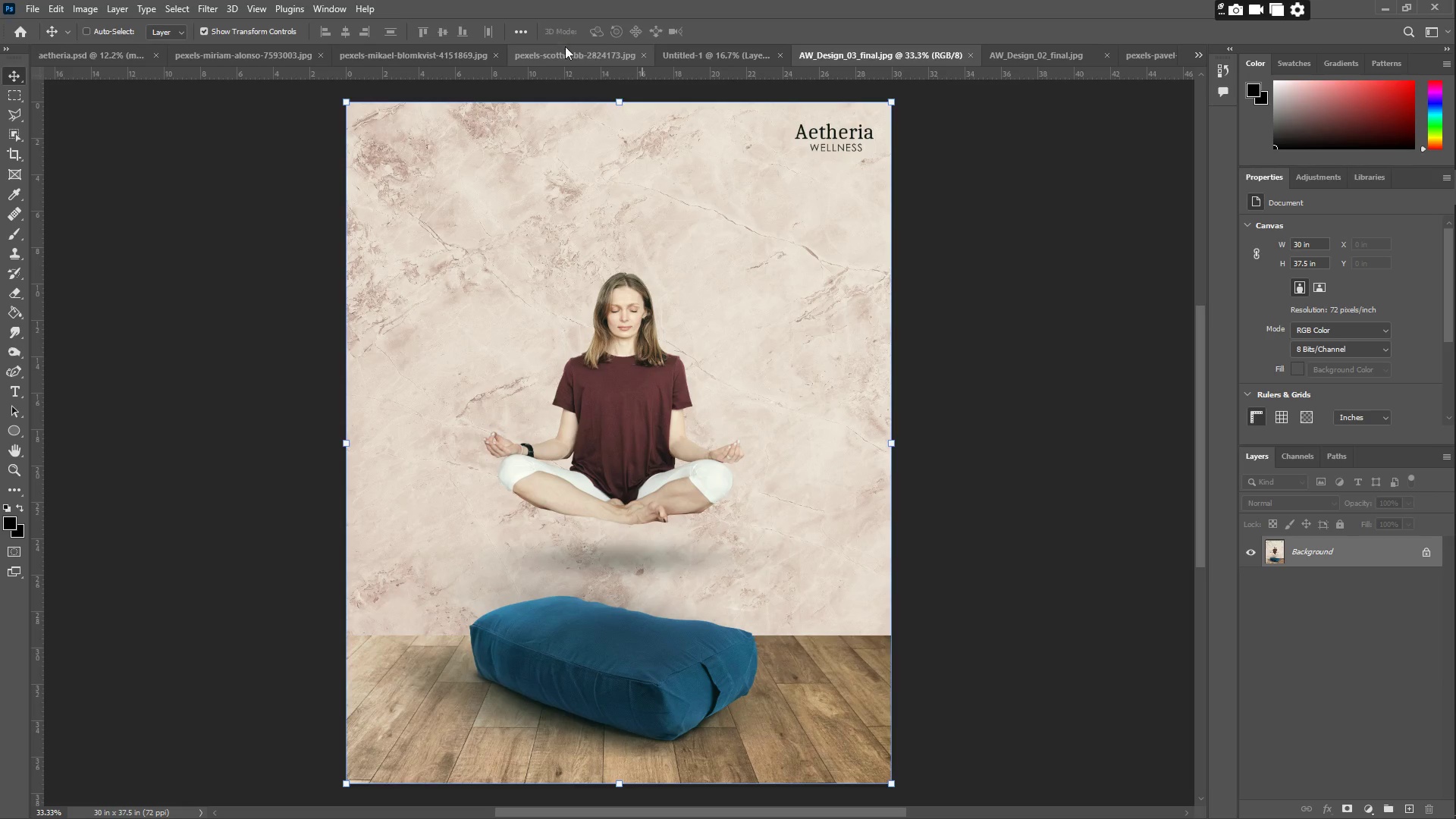 
left_click([687, 56])
 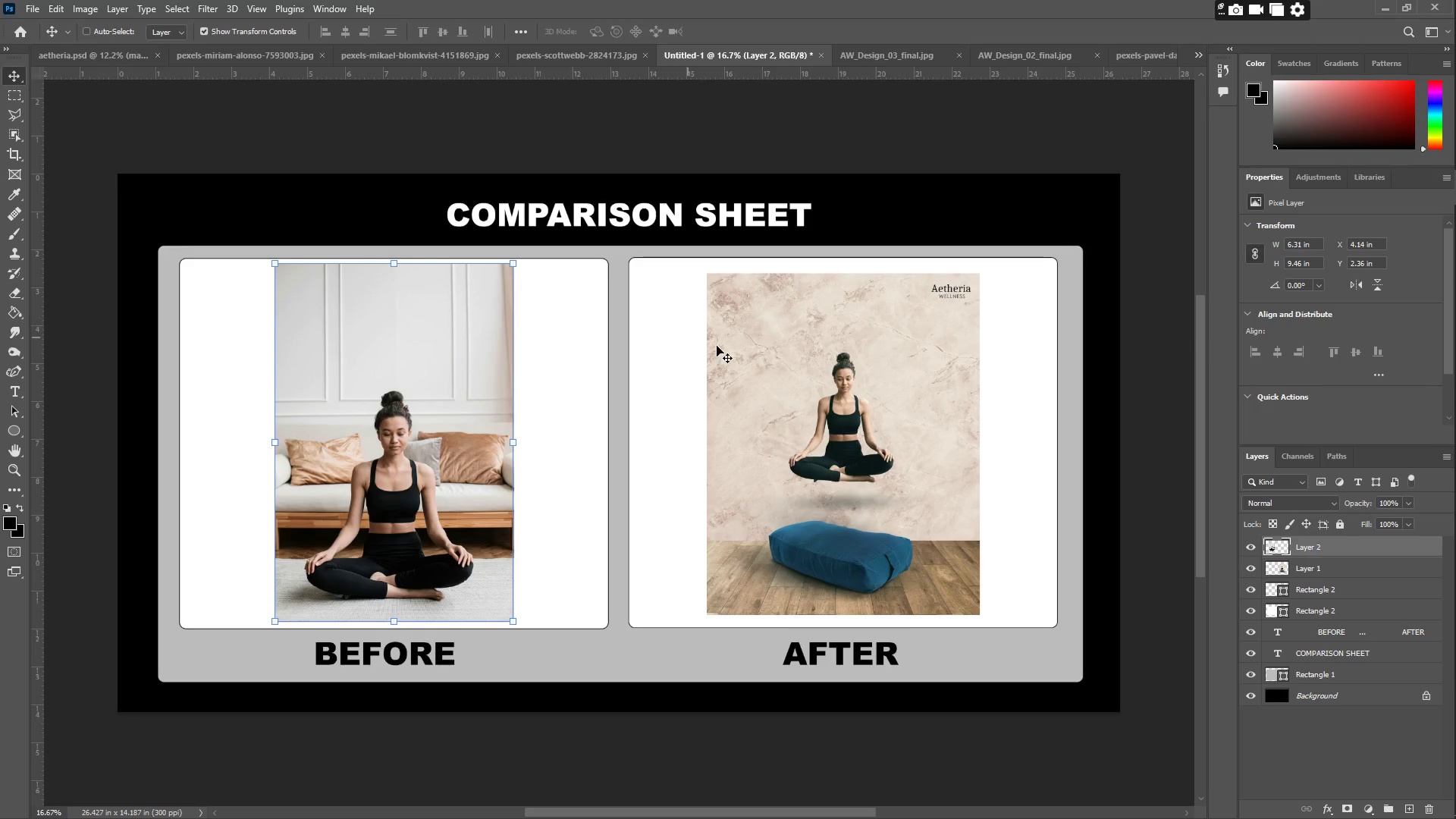 
key(Control+ControlLeft)
 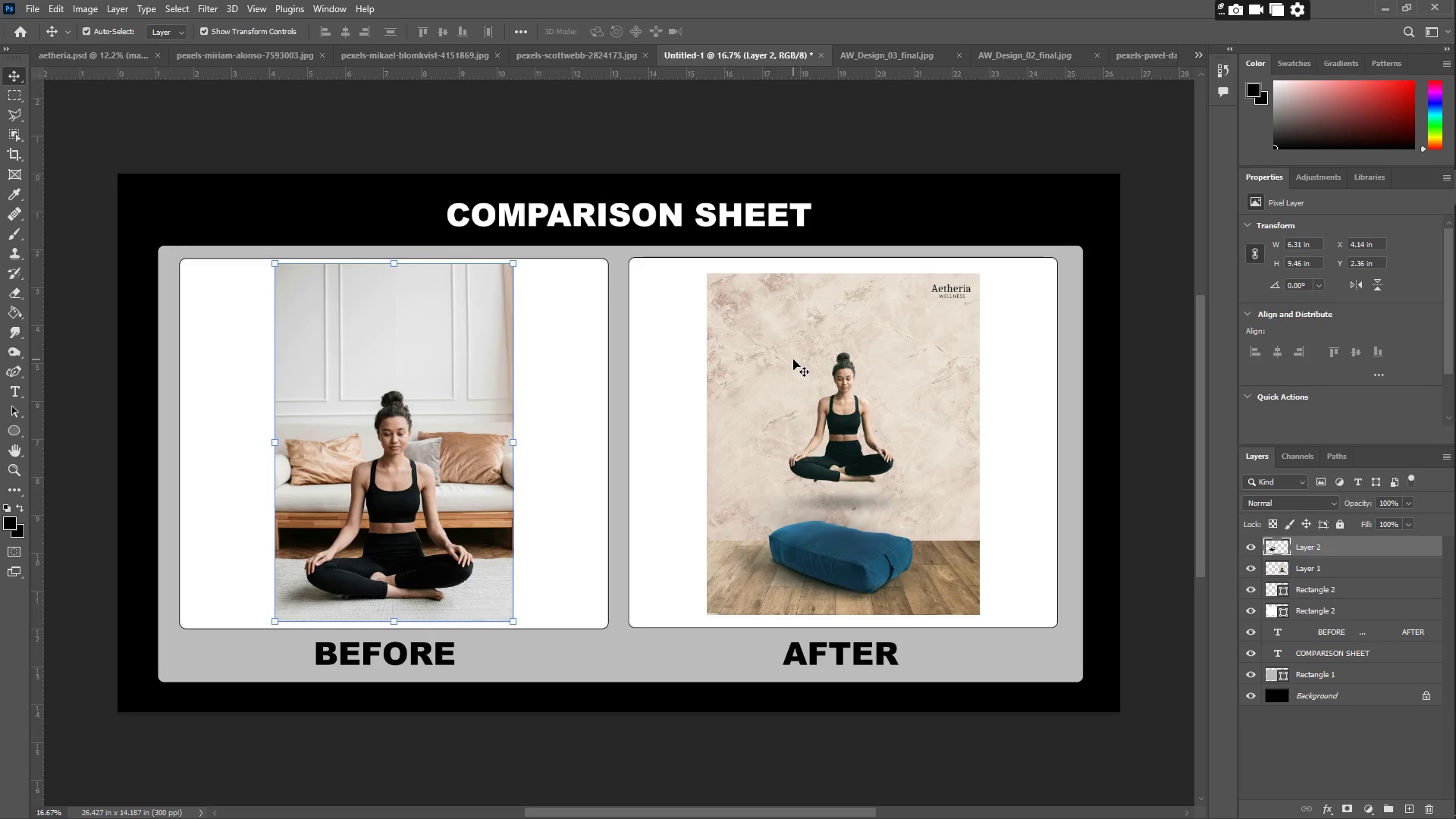 
key(Control+V)
 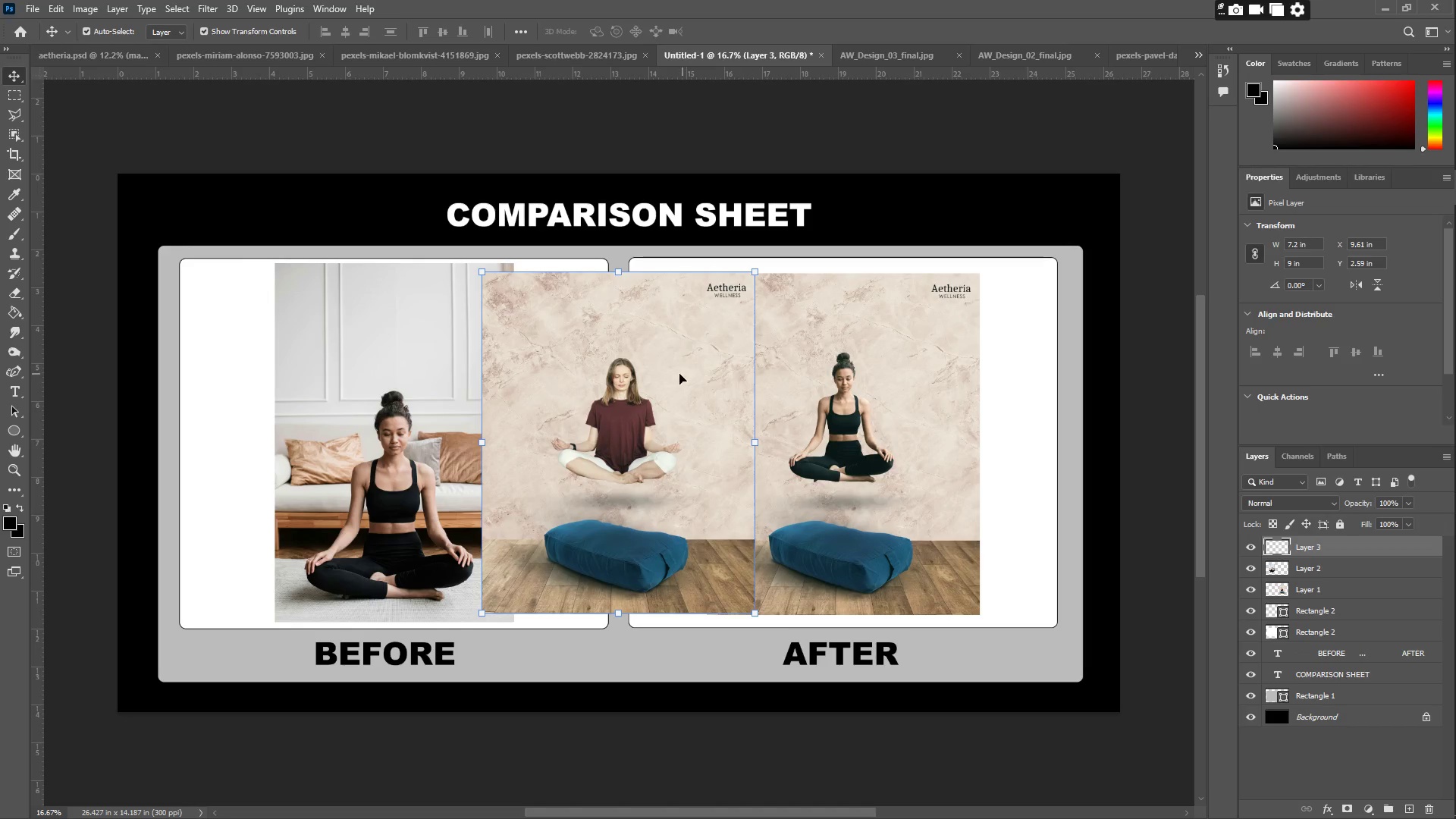 
left_click_drag(start_coordinate=[666, 373], to_coordinate=[887, 373])
 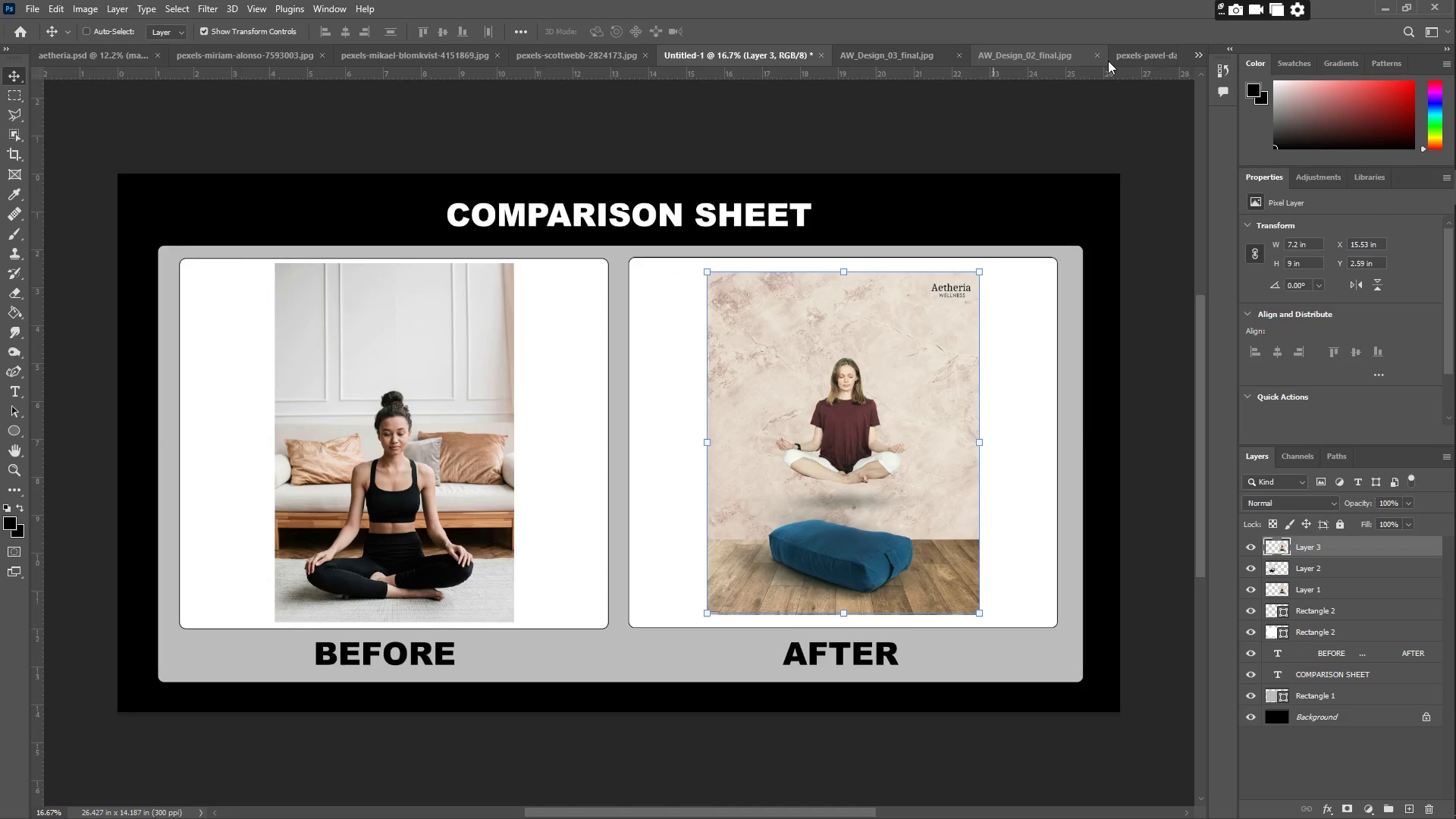 
left_click([1136, 61])
 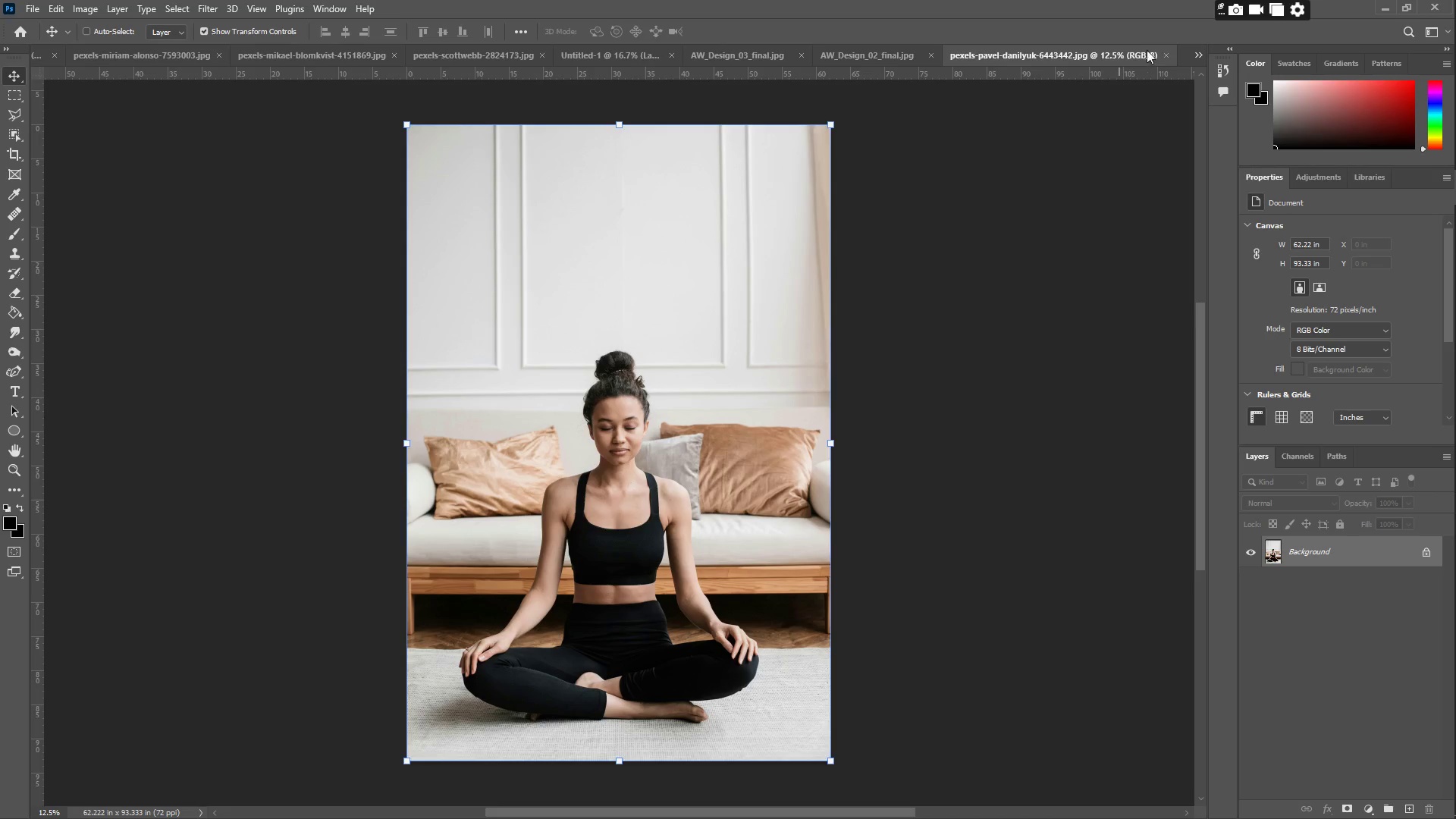 
left_click([1167, 55])
 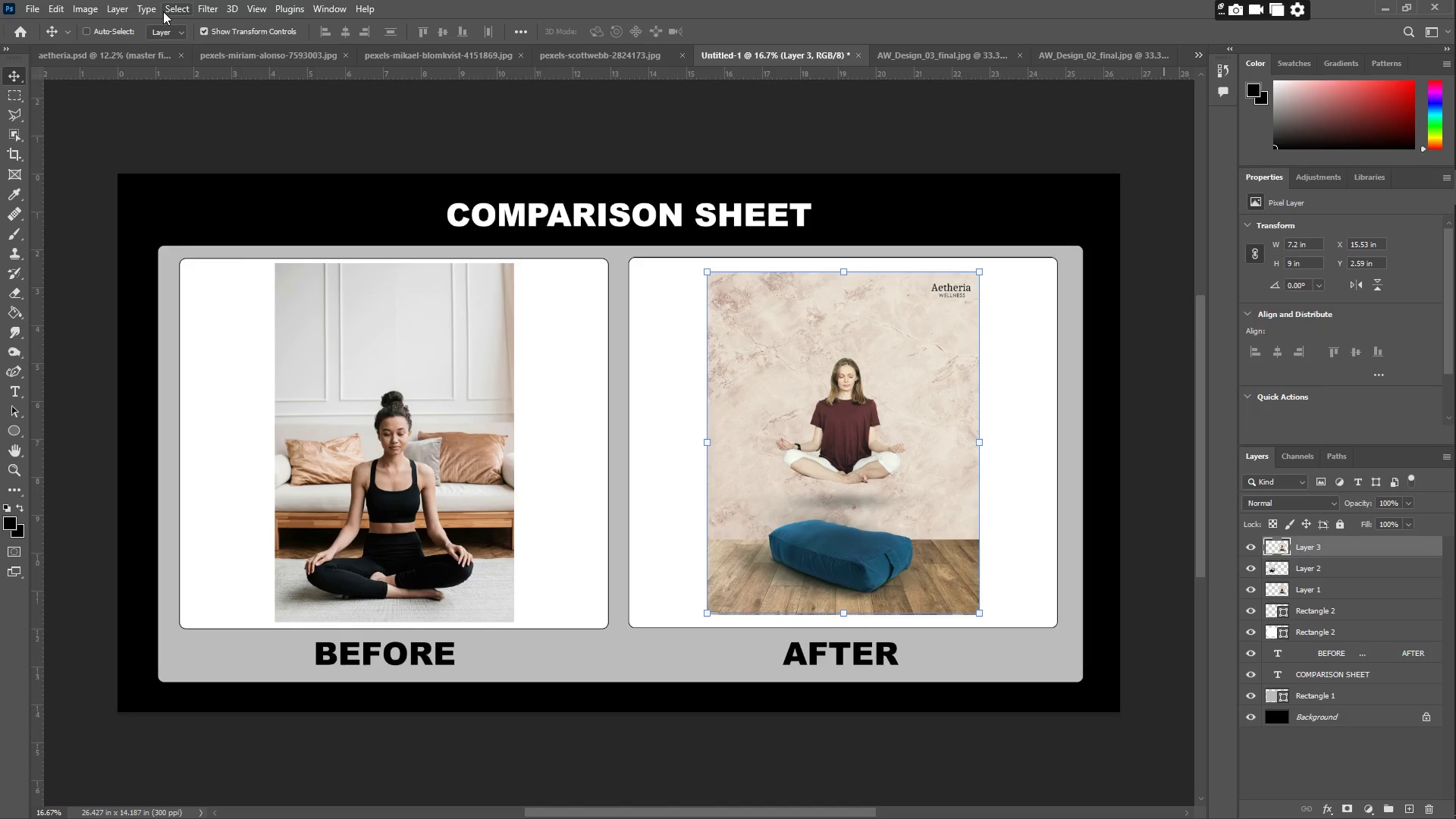 
left_click([26, 11])
 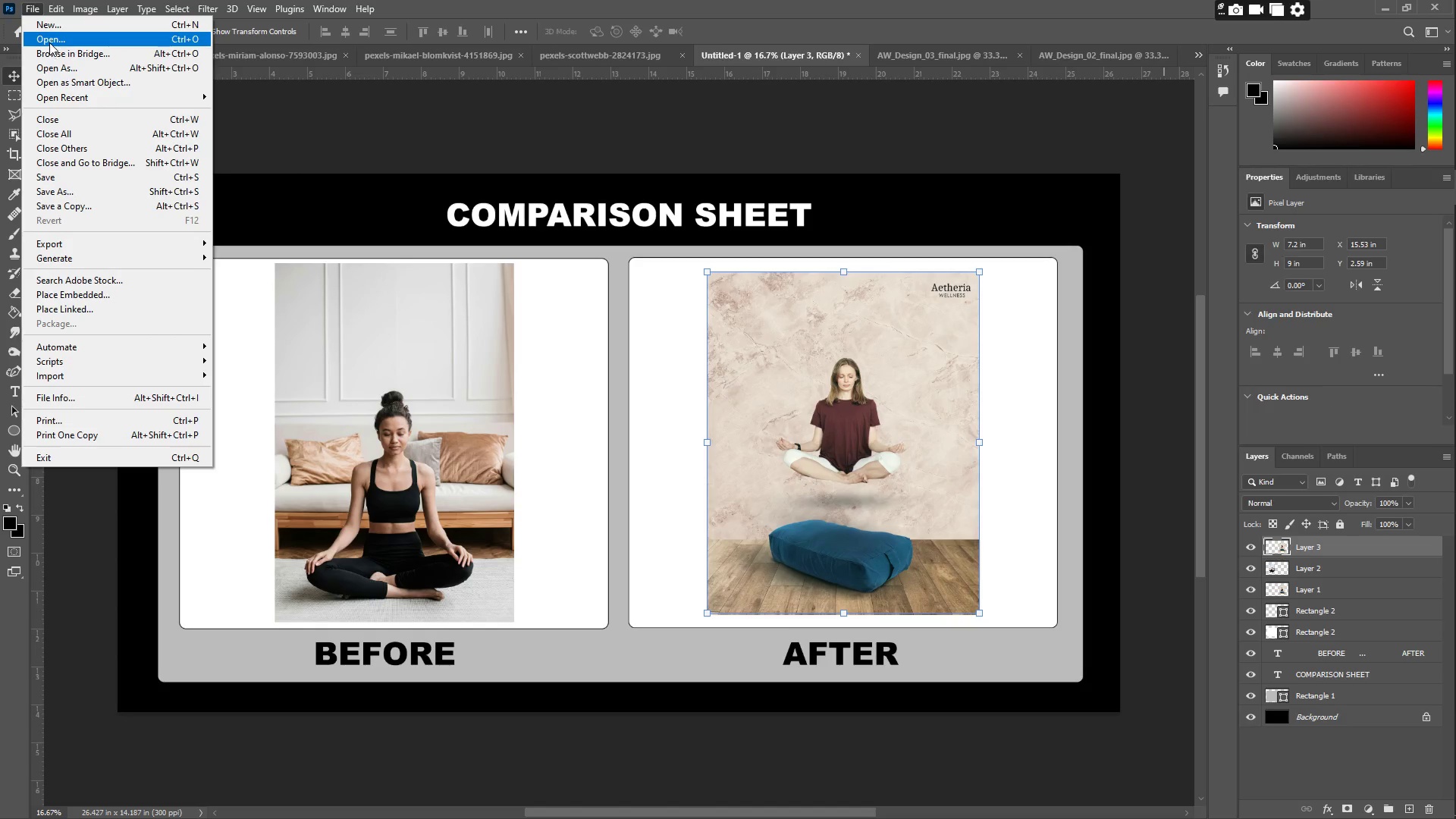 
left_click([49, 42])
 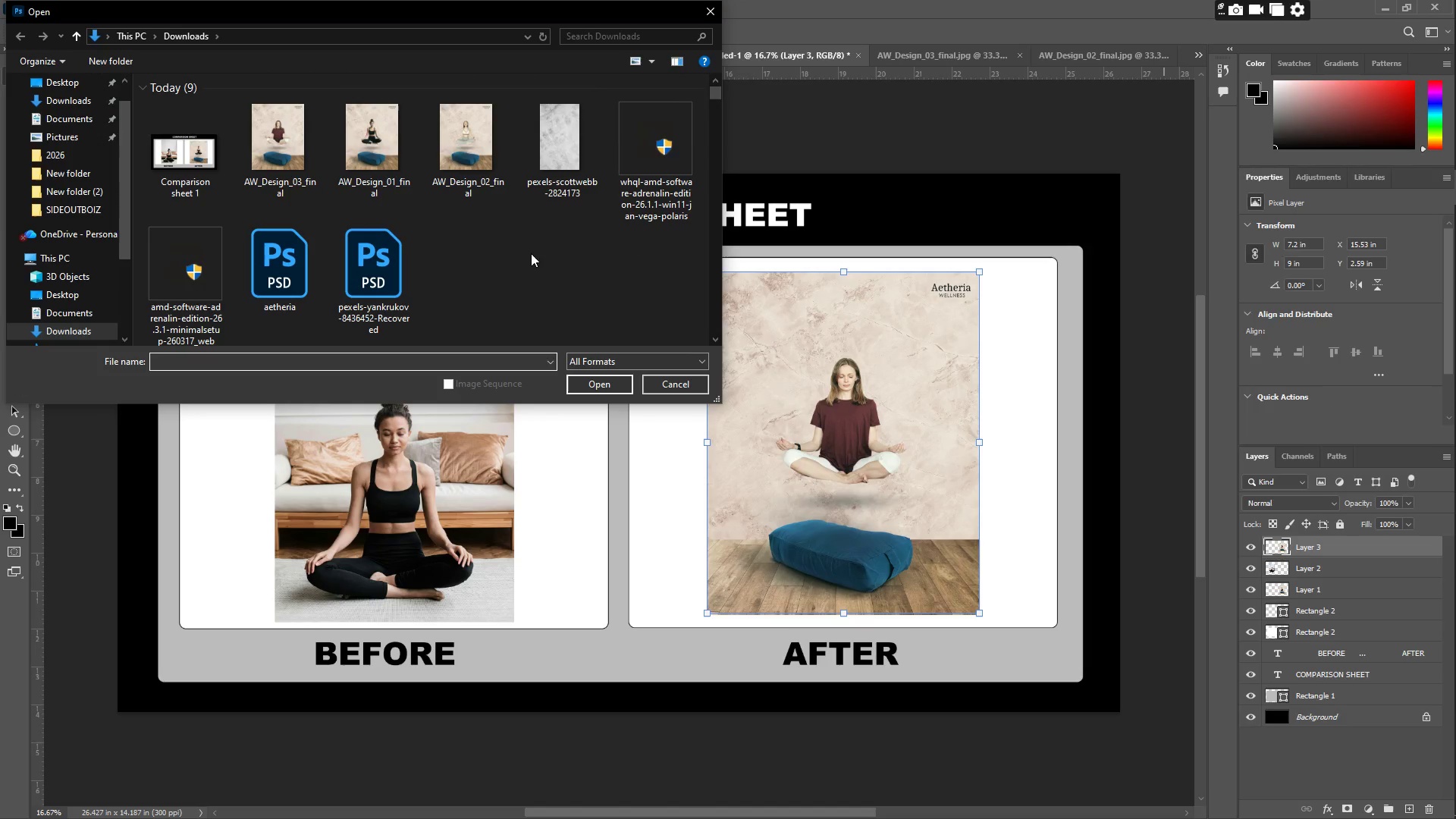 
scroll: coordinate [485, 240], scroll_direction: down, amount: 4.0
 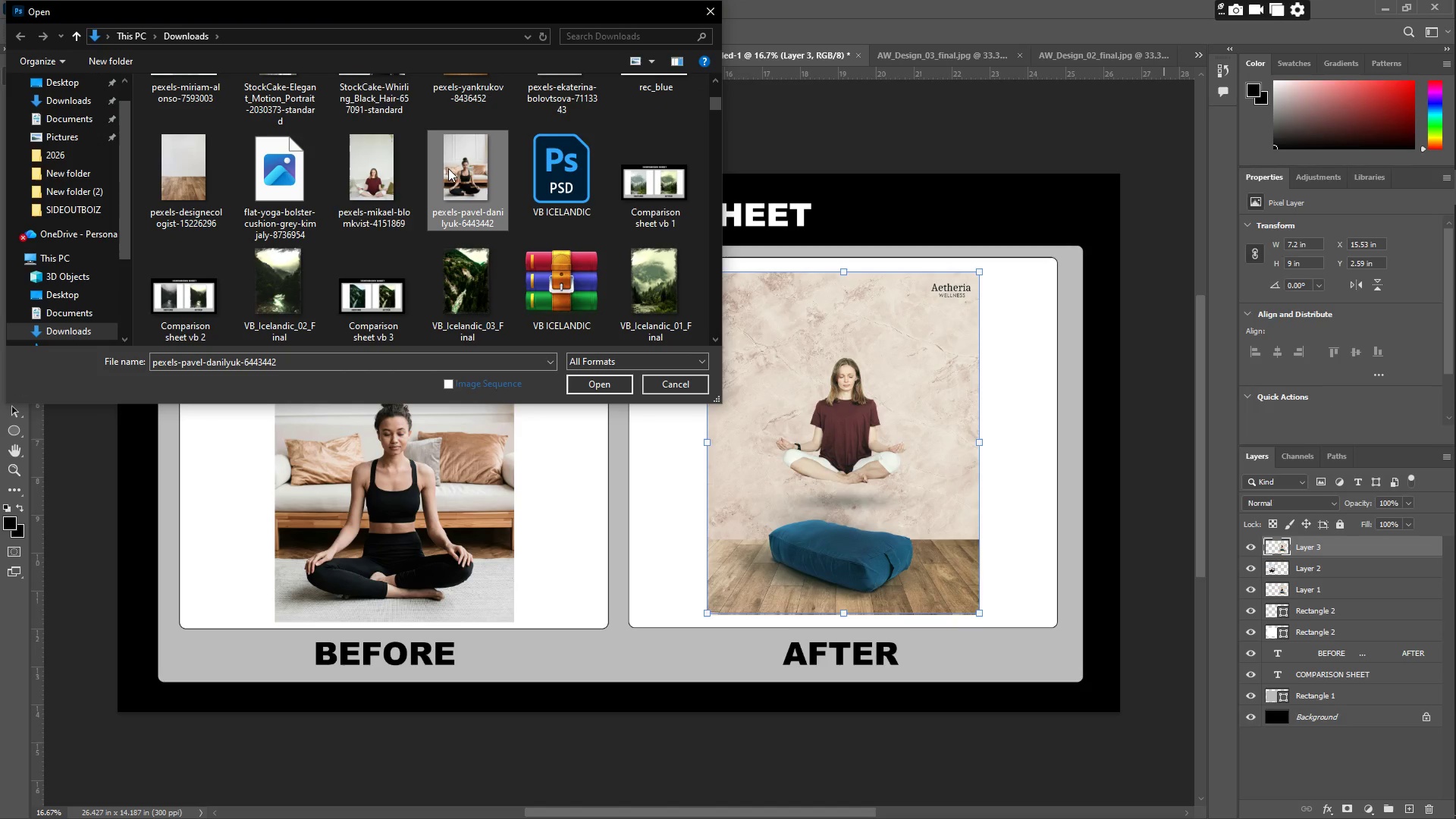 
double_click([379, 165])
 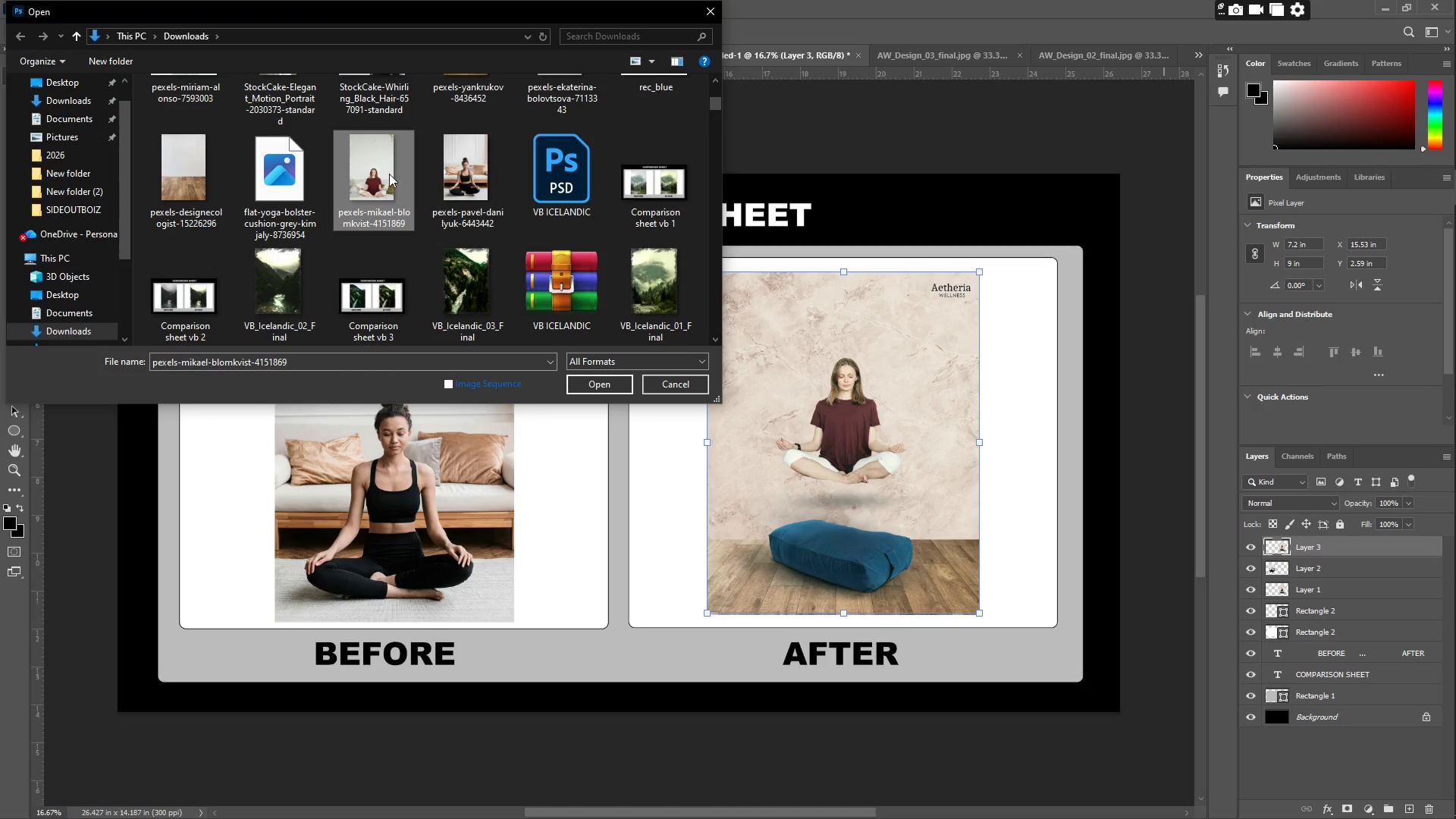 
scroll: coordinate [391, 180], scroll_direction: up, amount: 1.0
 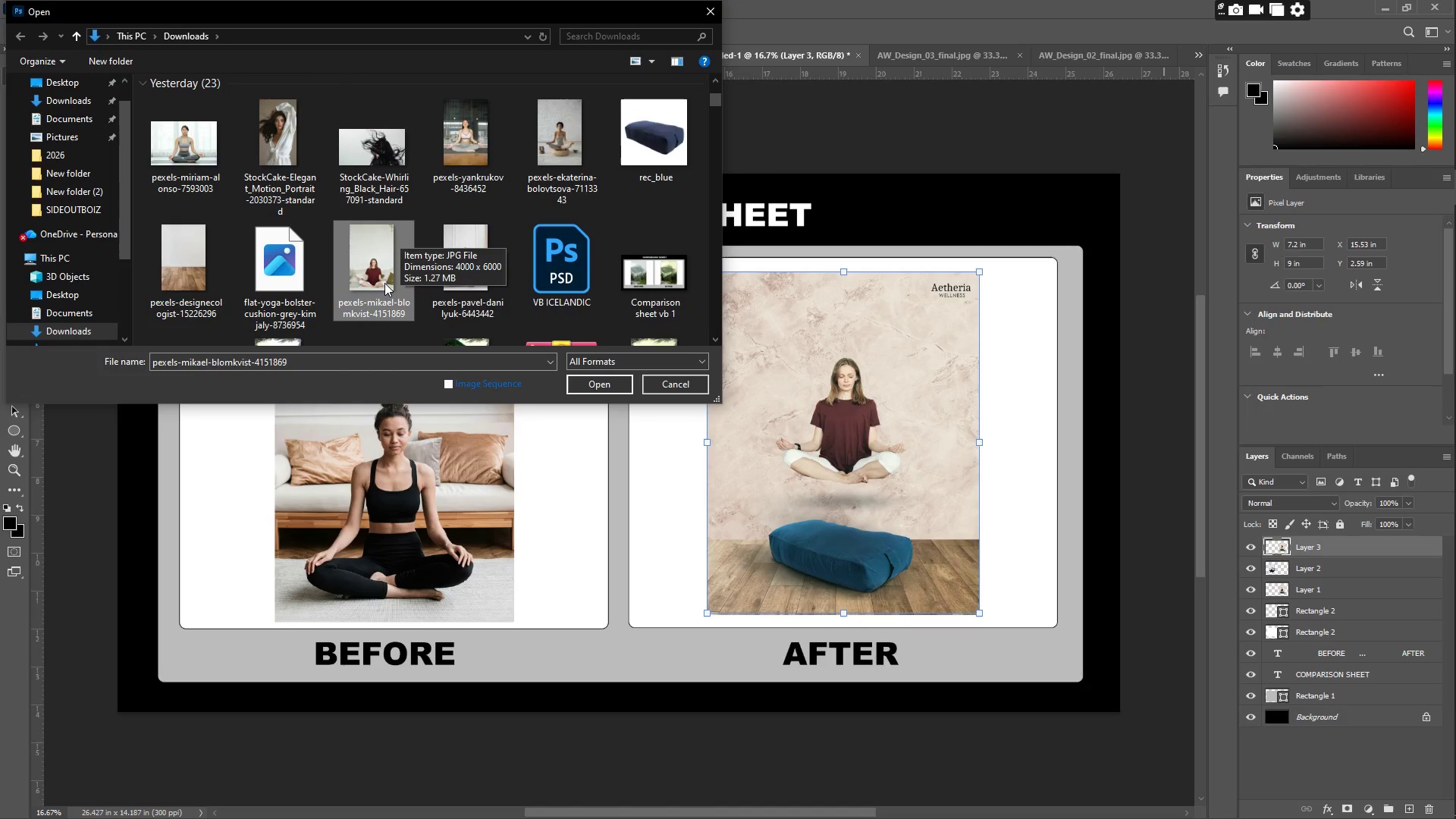 
left_click([371, 265])
 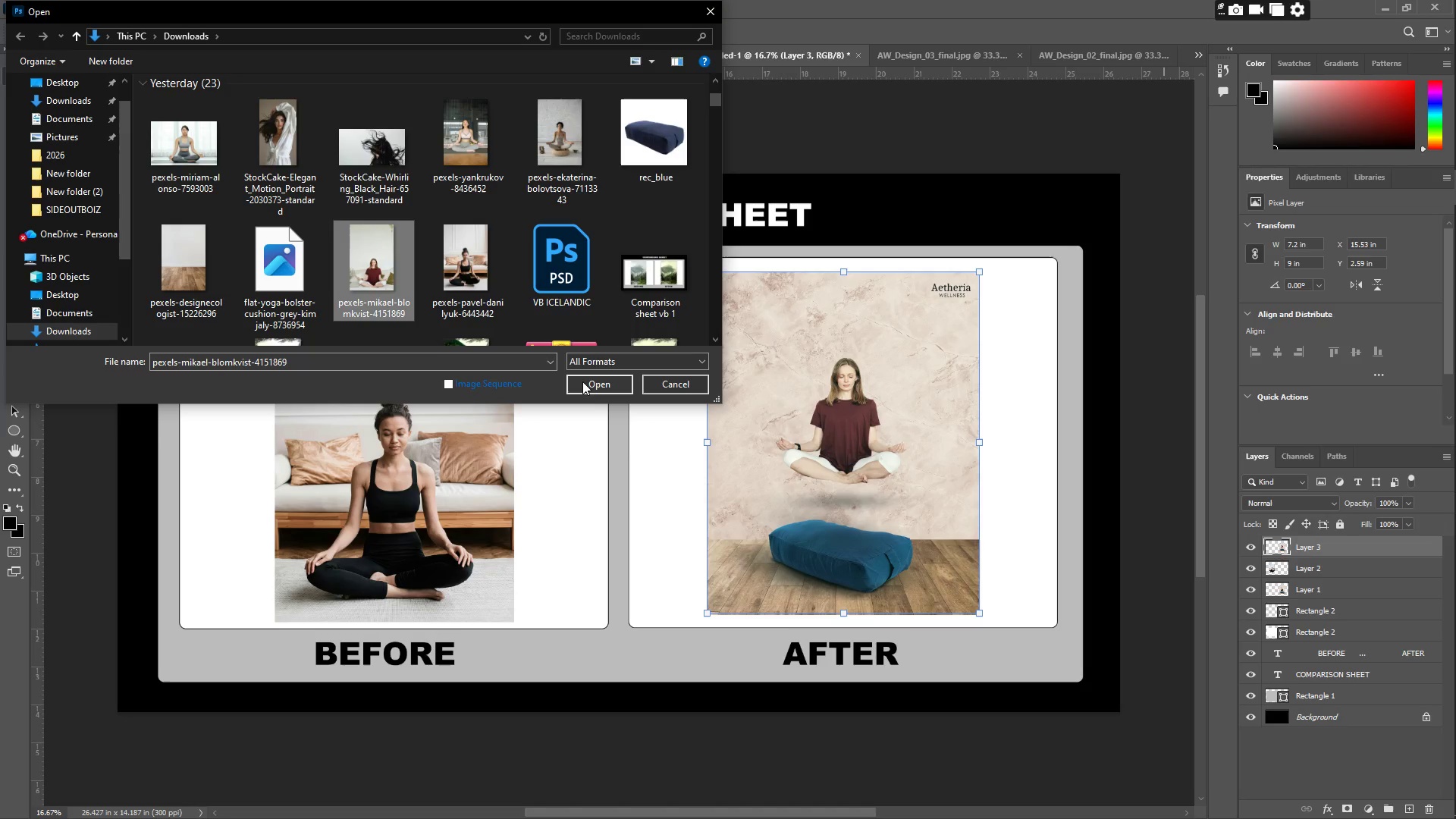 
left_click([582, 378])
 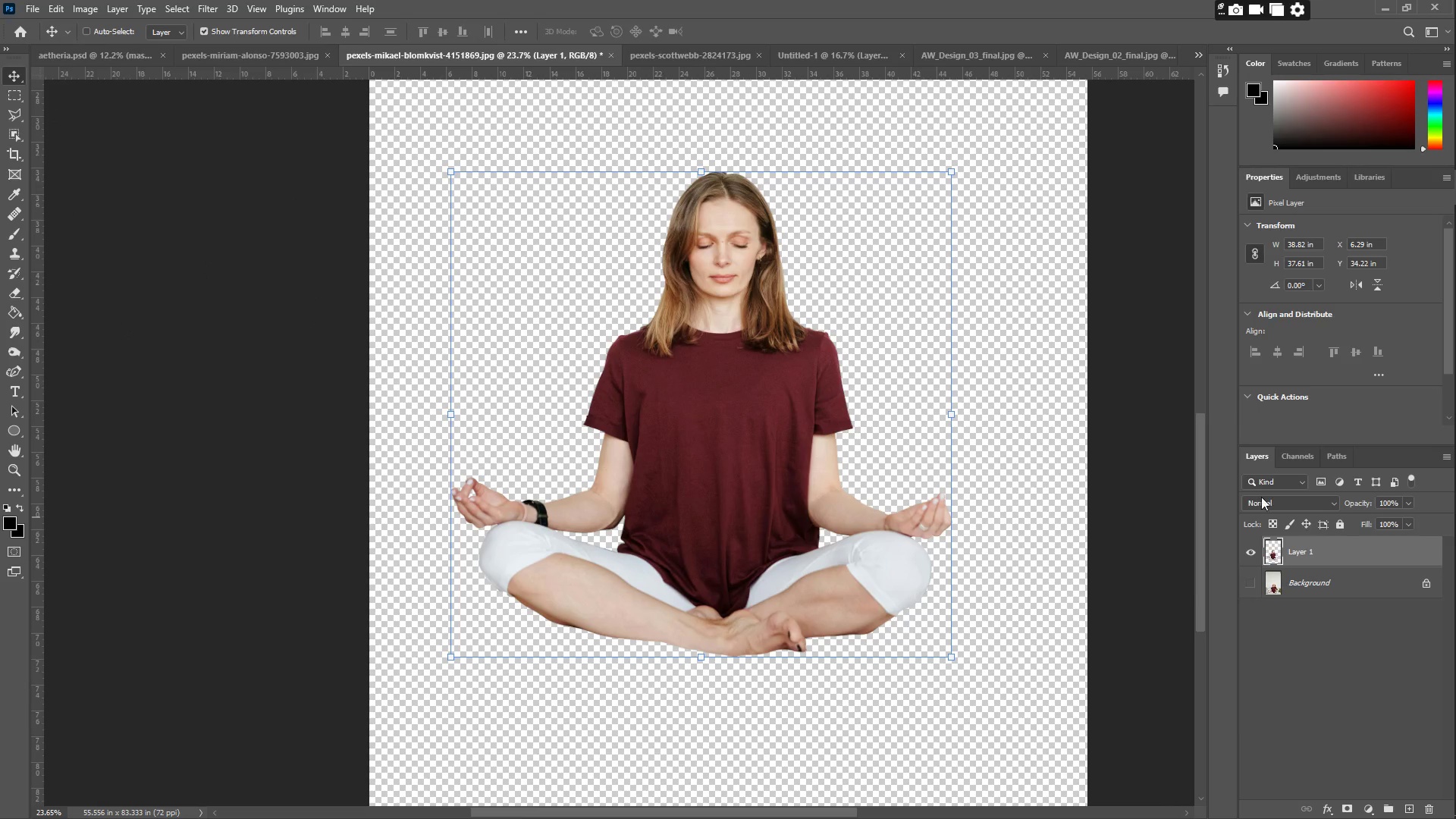 
left_click([1220, 73])
 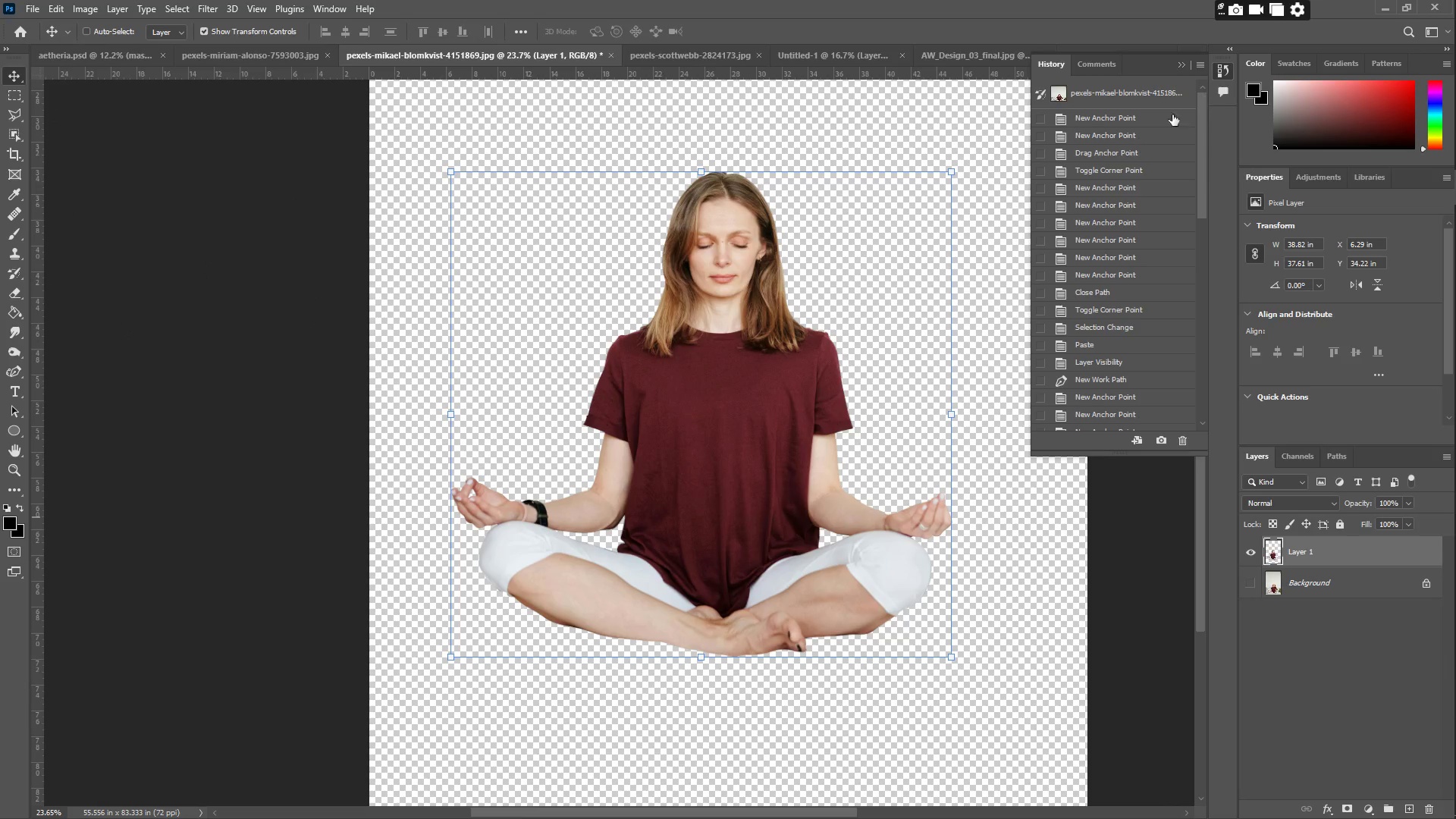 
left_click([1087, 97])
 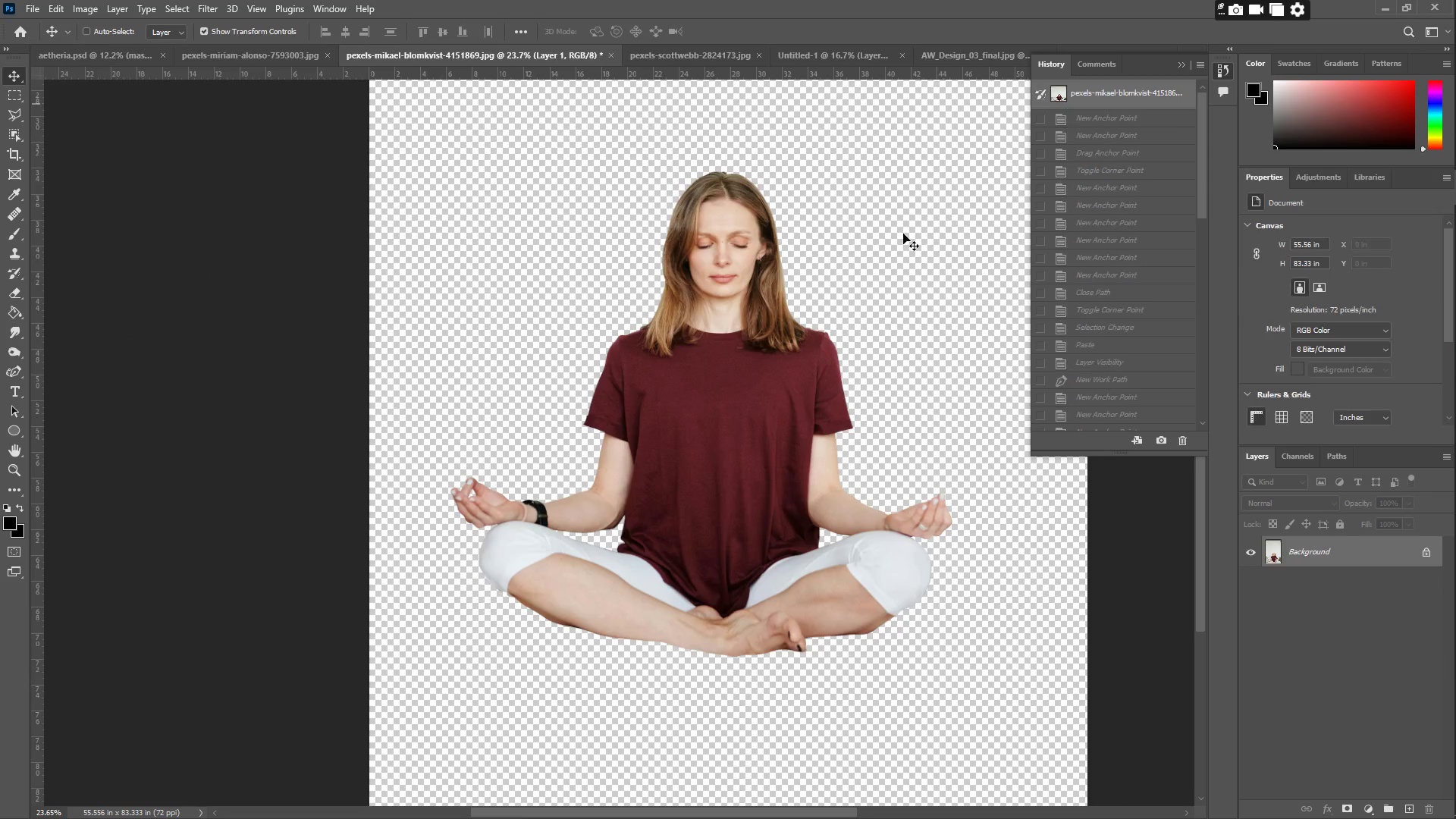 
scroll: coordinate [1135, 152], scroll_direction: up, amount: 3.0
 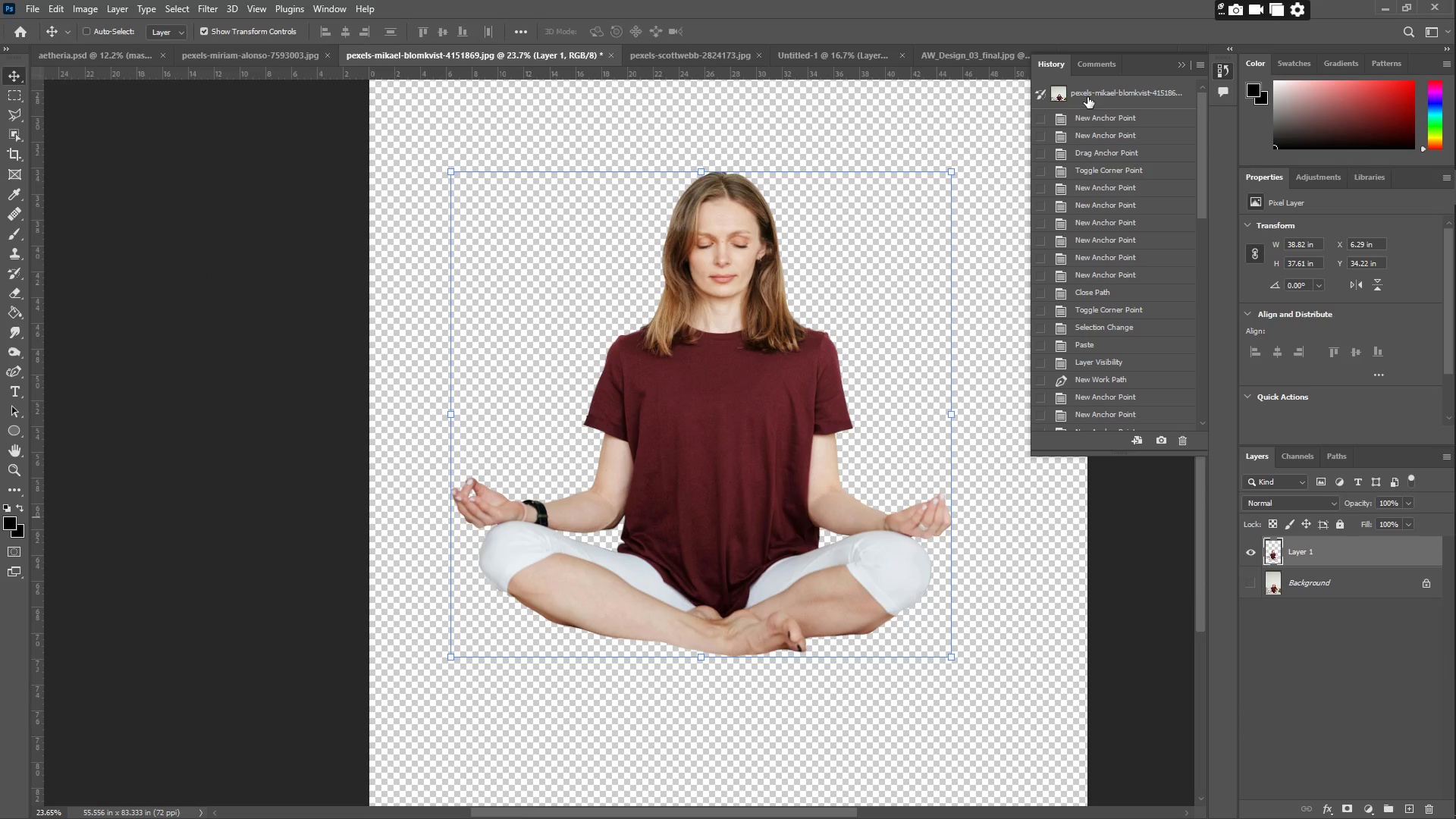 
key(Control+A)
 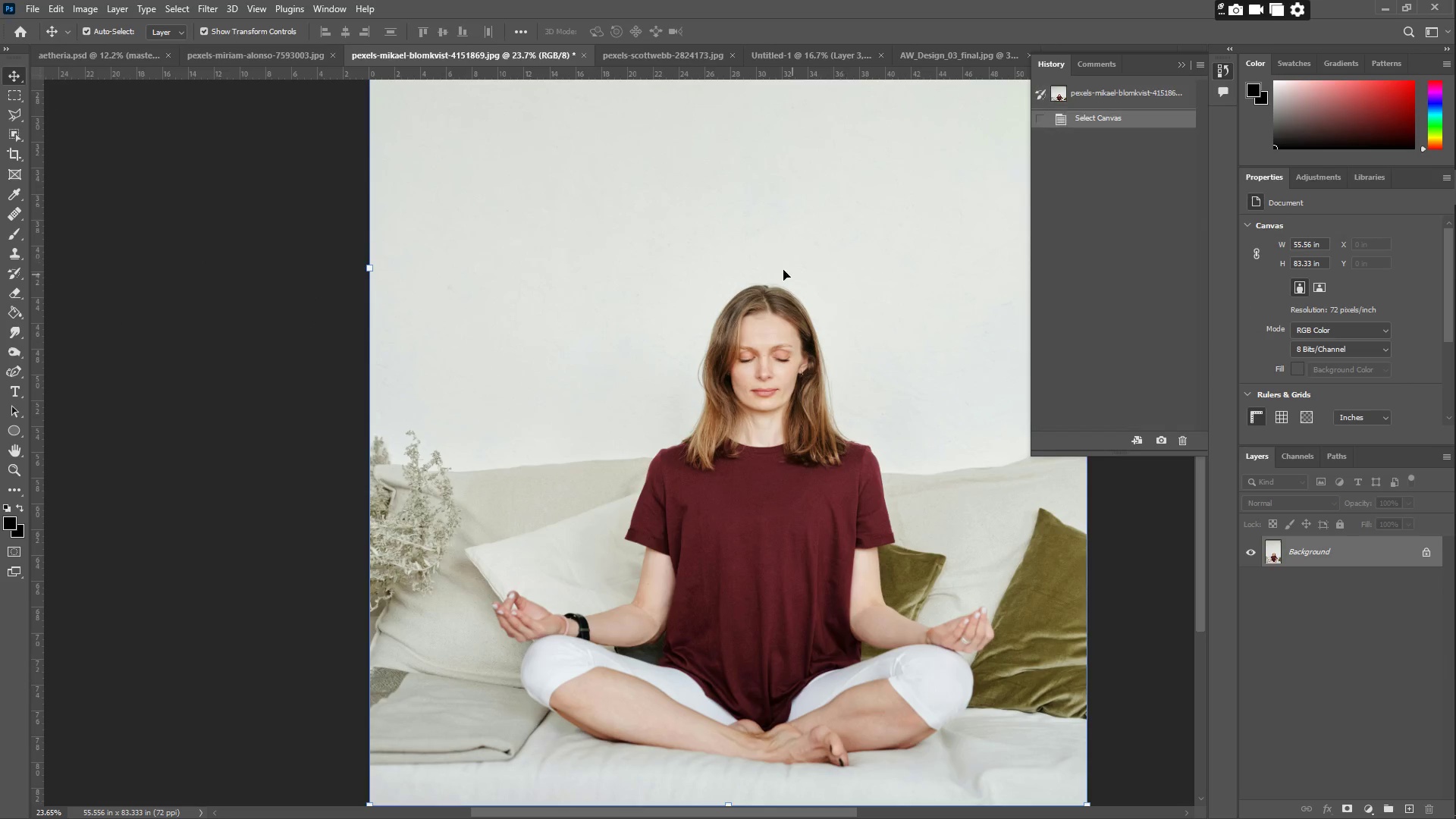 
key(Control+C)
 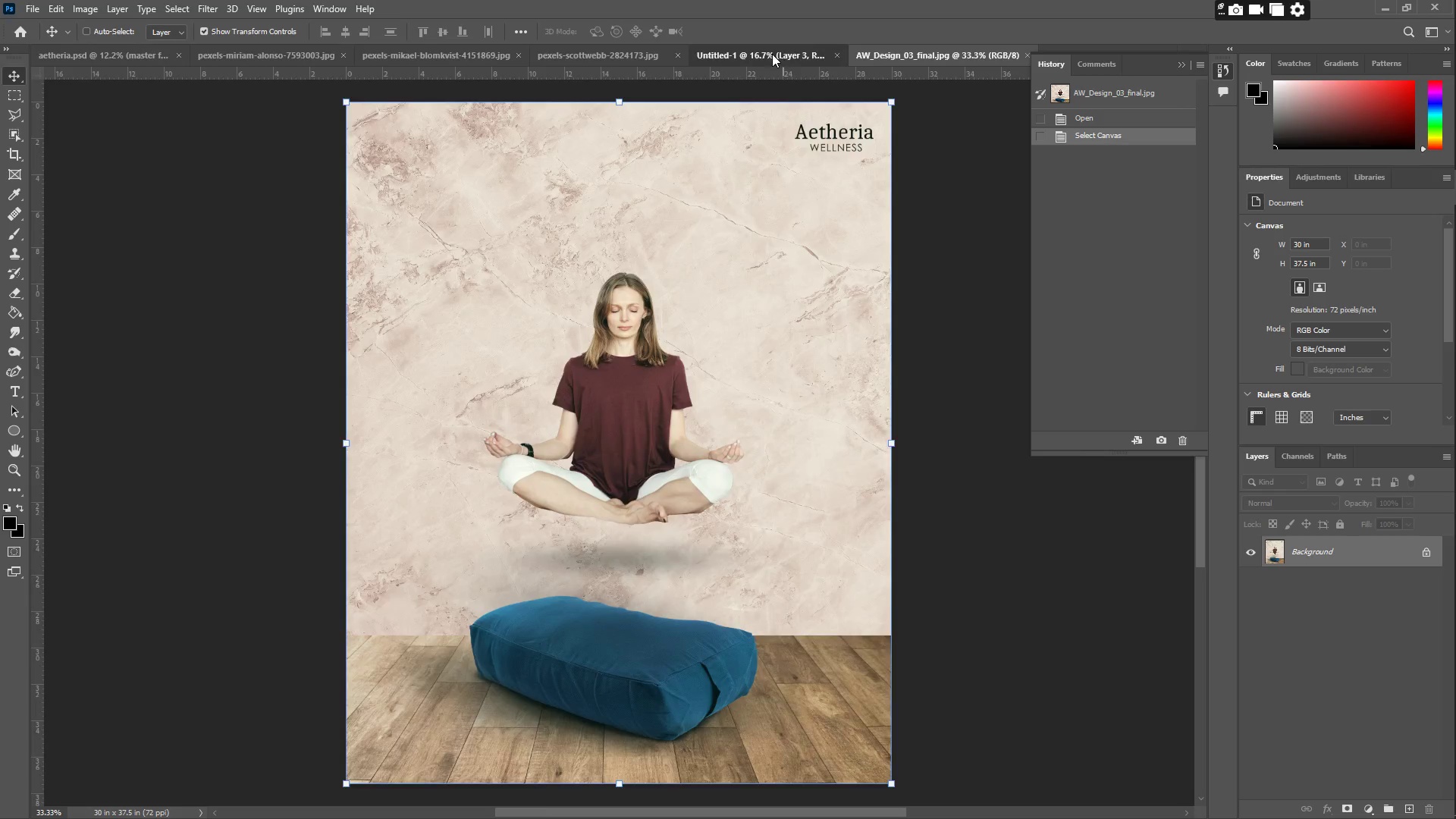 
key(Control+ControlLeft)
 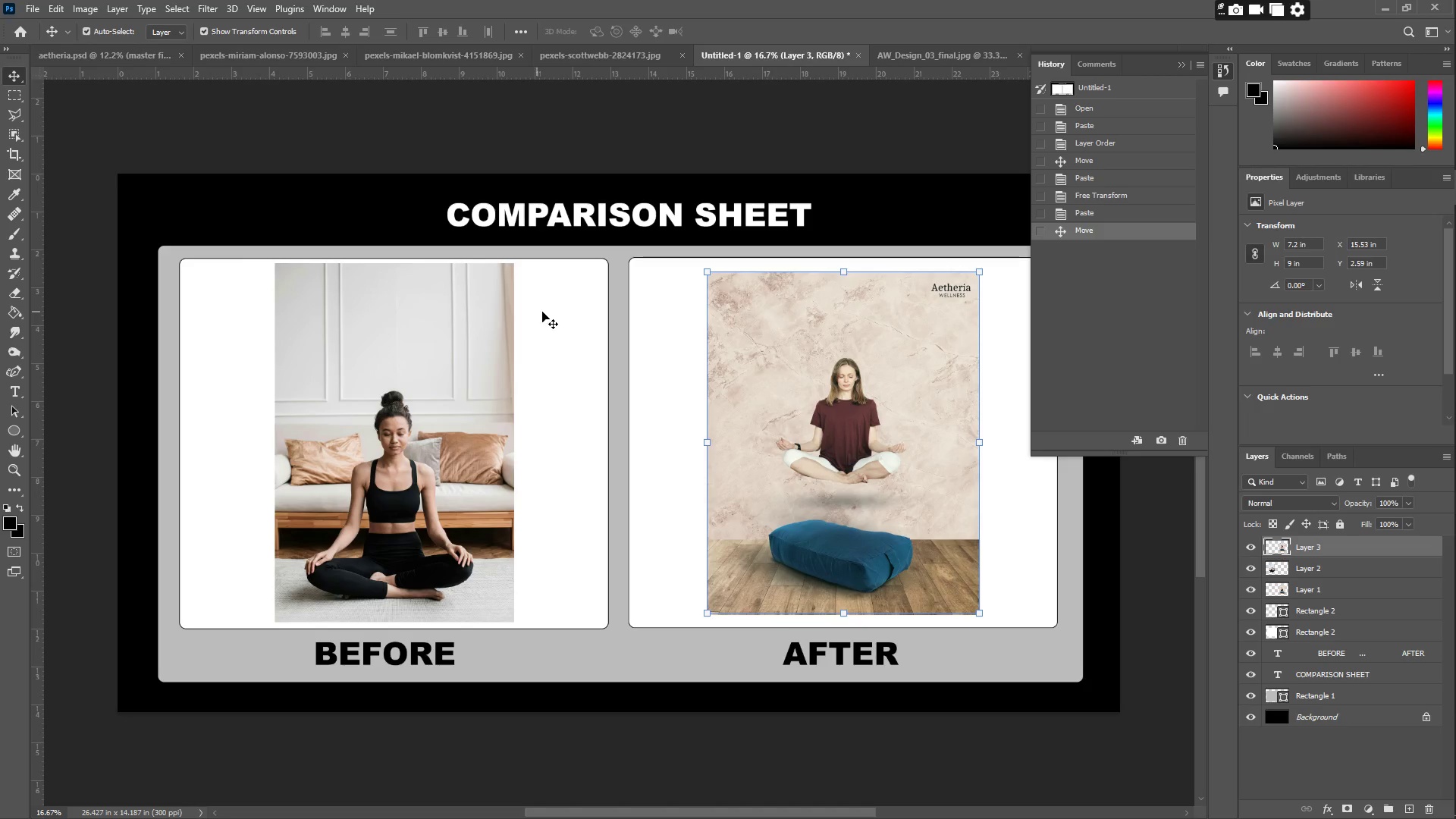 
key(Control+V)
 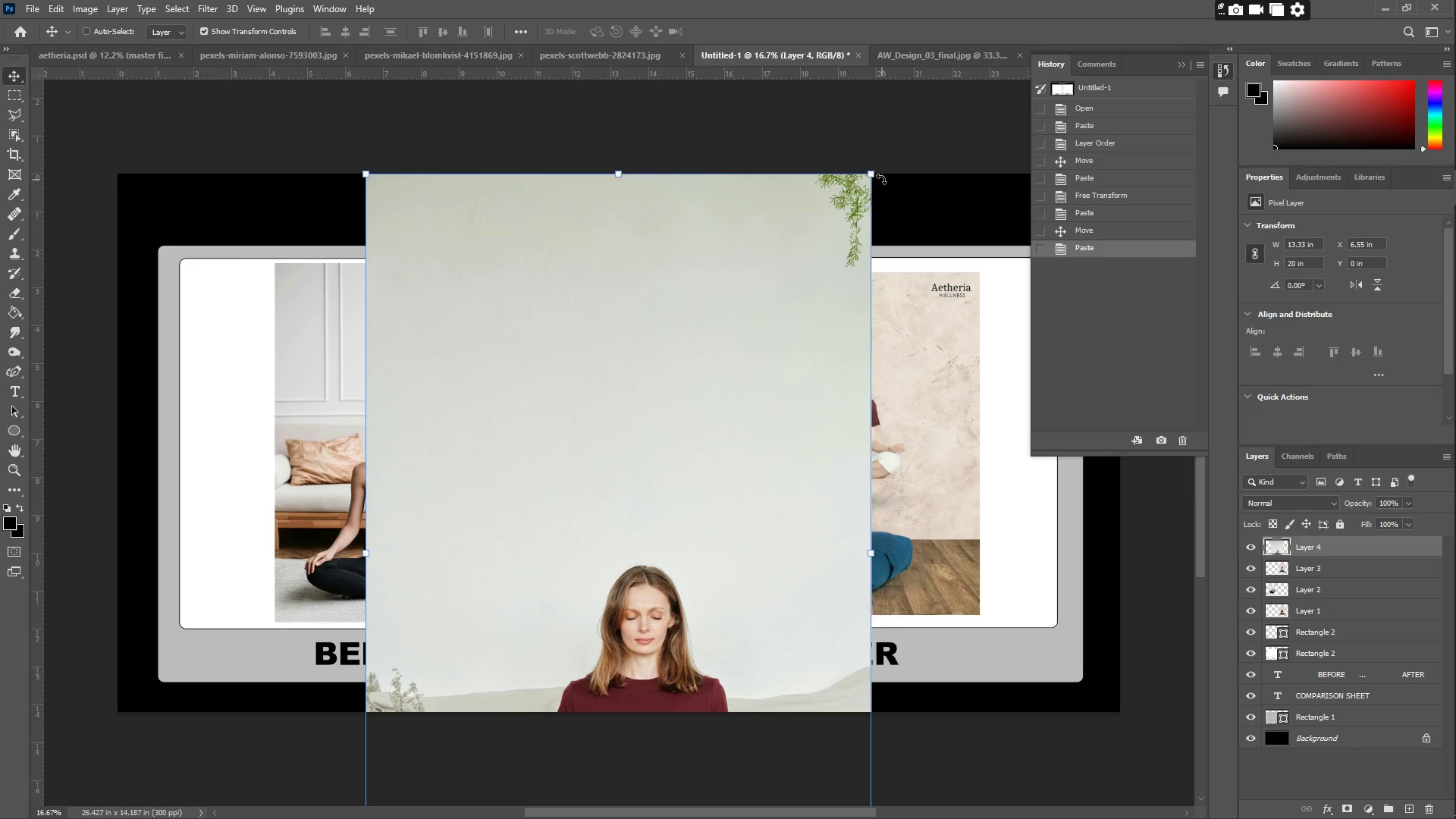 
left_click_drag(start_coordinate=[871, 172], to_coordinate=[605, 457])
 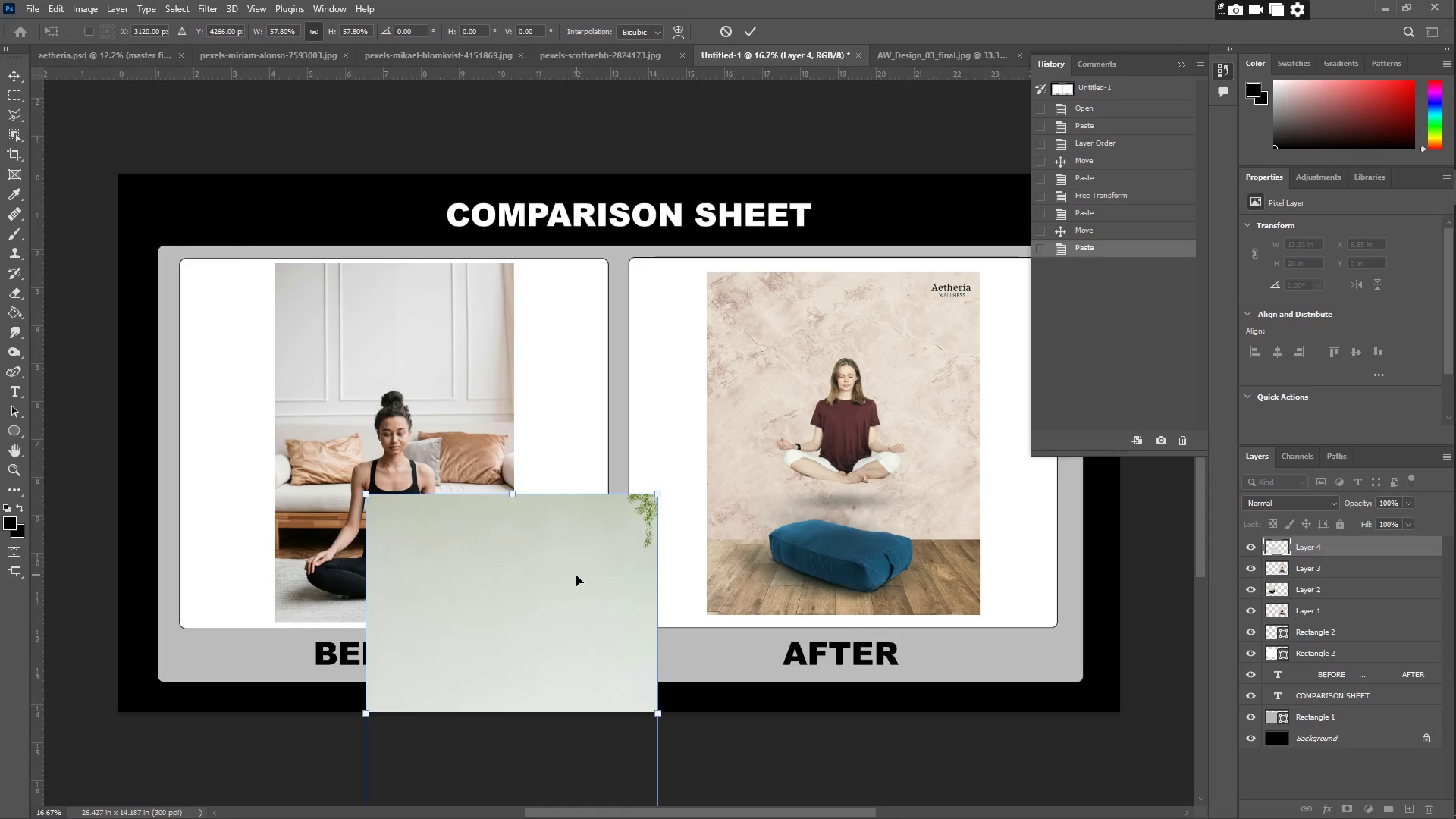 
left_click_drag(start_coordinate=[566, 585], to_coordinate=[447, 275])
 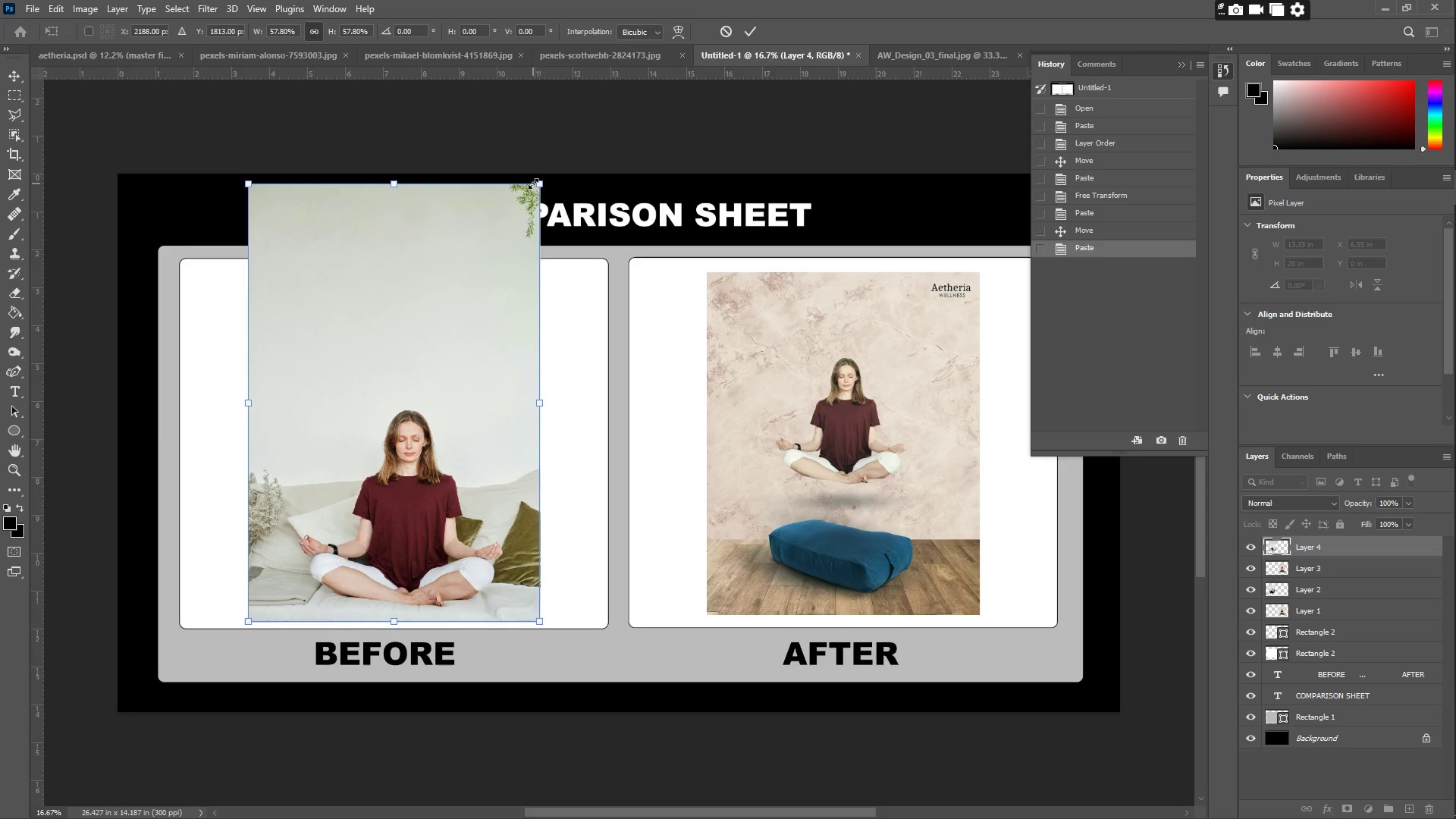 
left_click_drag(start_coordinate=[537, 187], to_coordinate=[505, 283])
 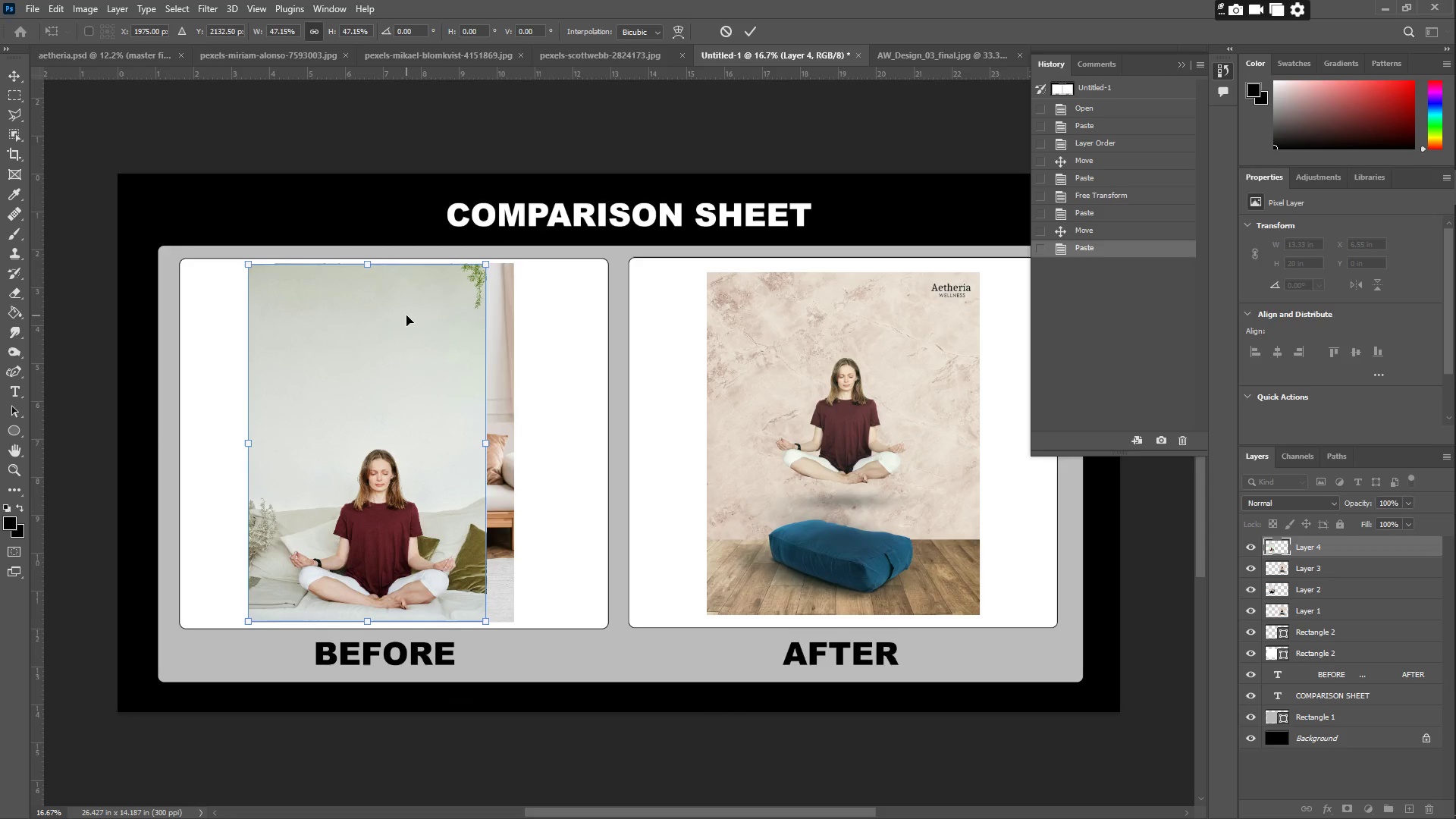 
hold_key(key=ShiftLeft, duration=1.5)
left_click_drag(start_coordinate=[410, 316], to_coordinate=[439, 318])
 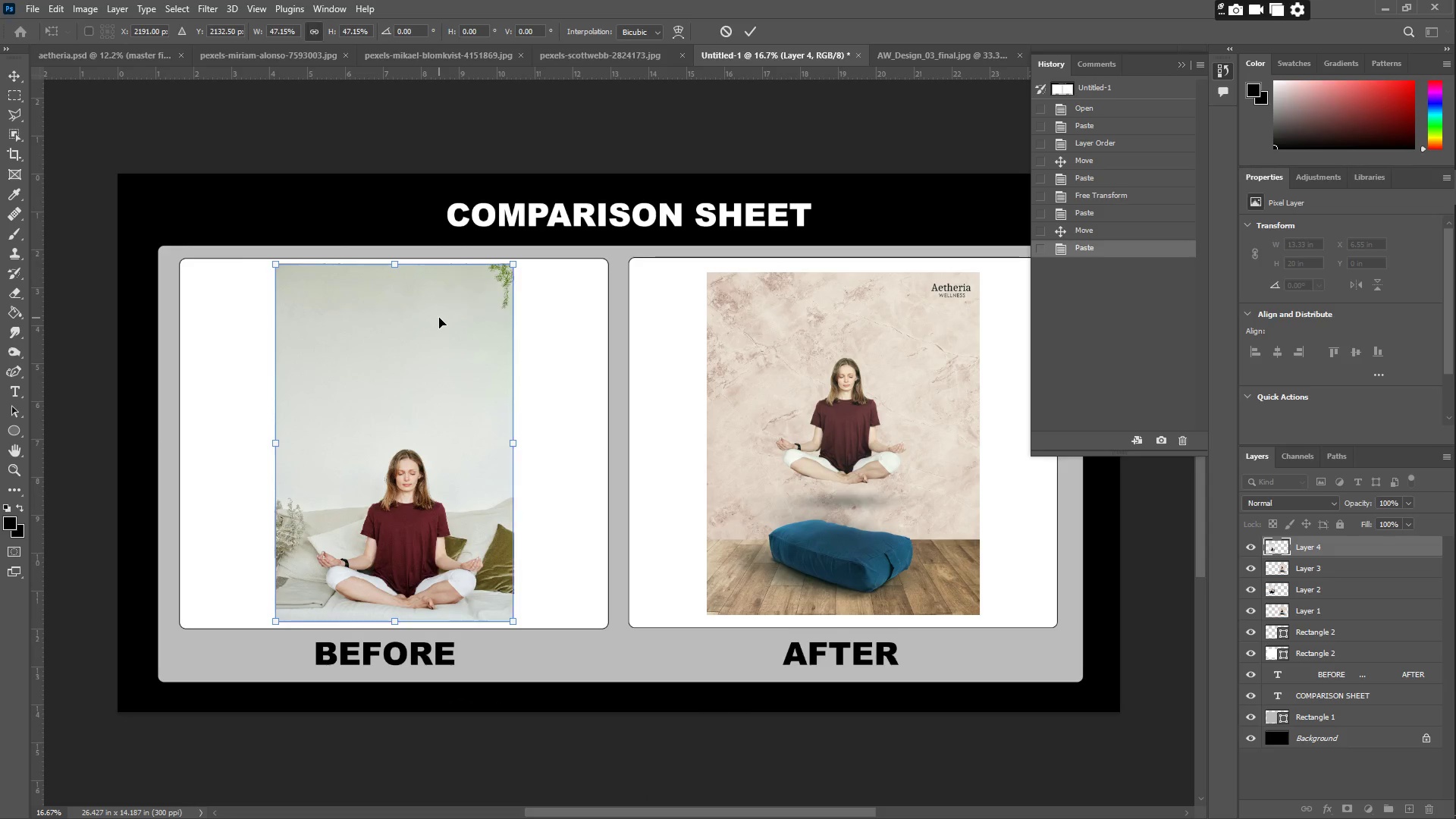 
key(Shift+ShiftLeft)
 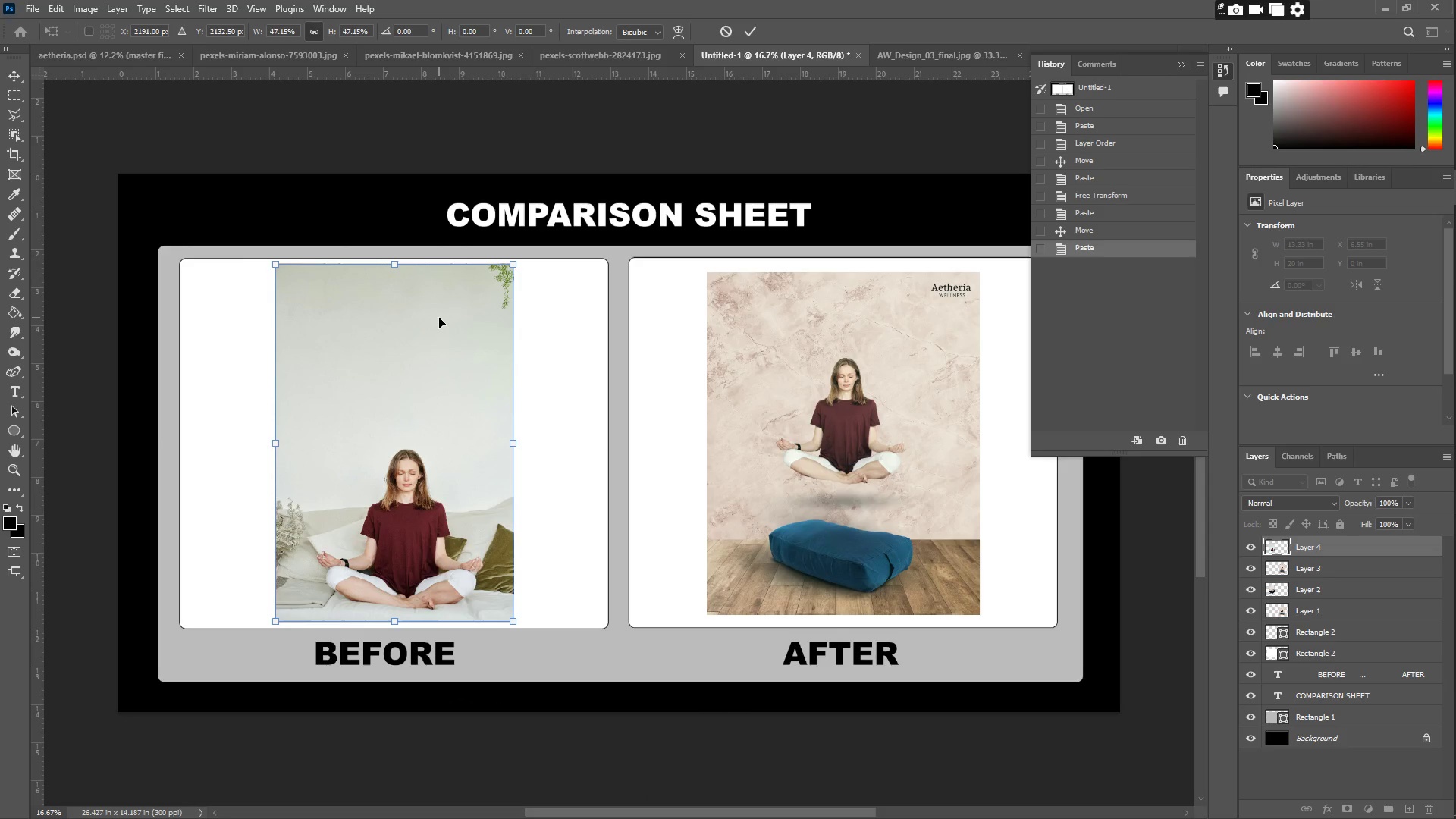 
key(Shift+ShiftLeft)
 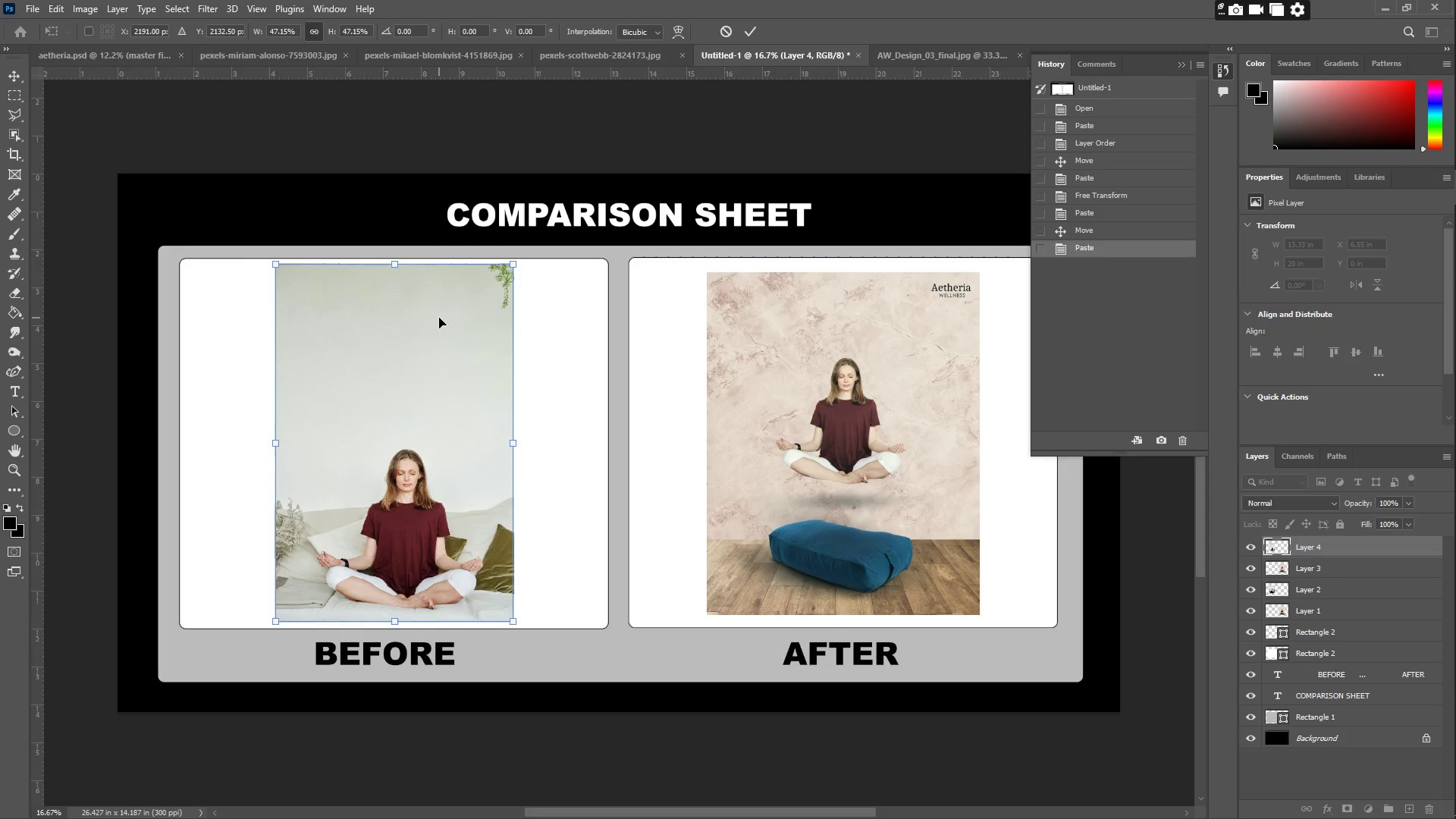 
key(Shift+ShiftLeft)
 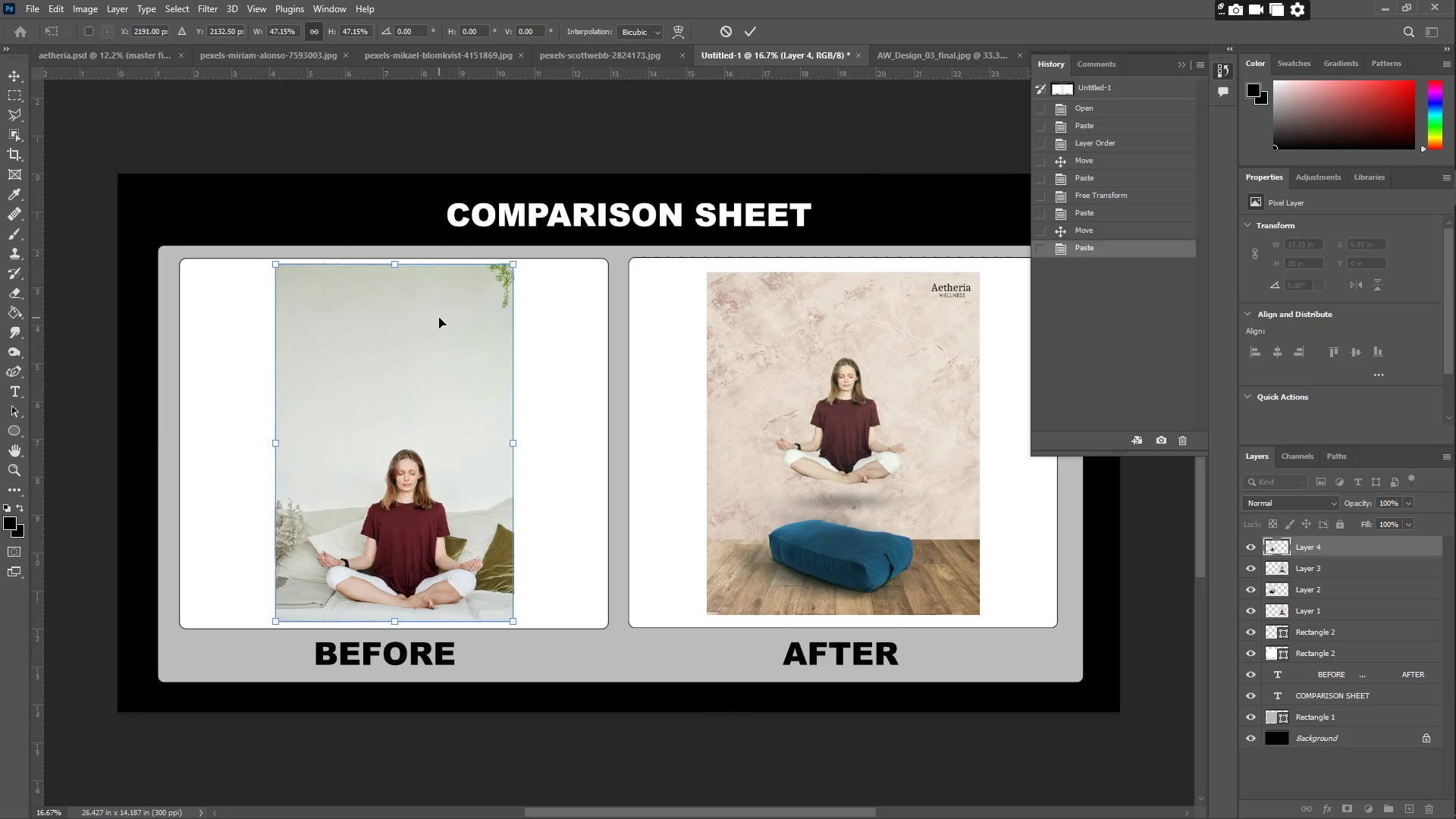 
key(Enter)
 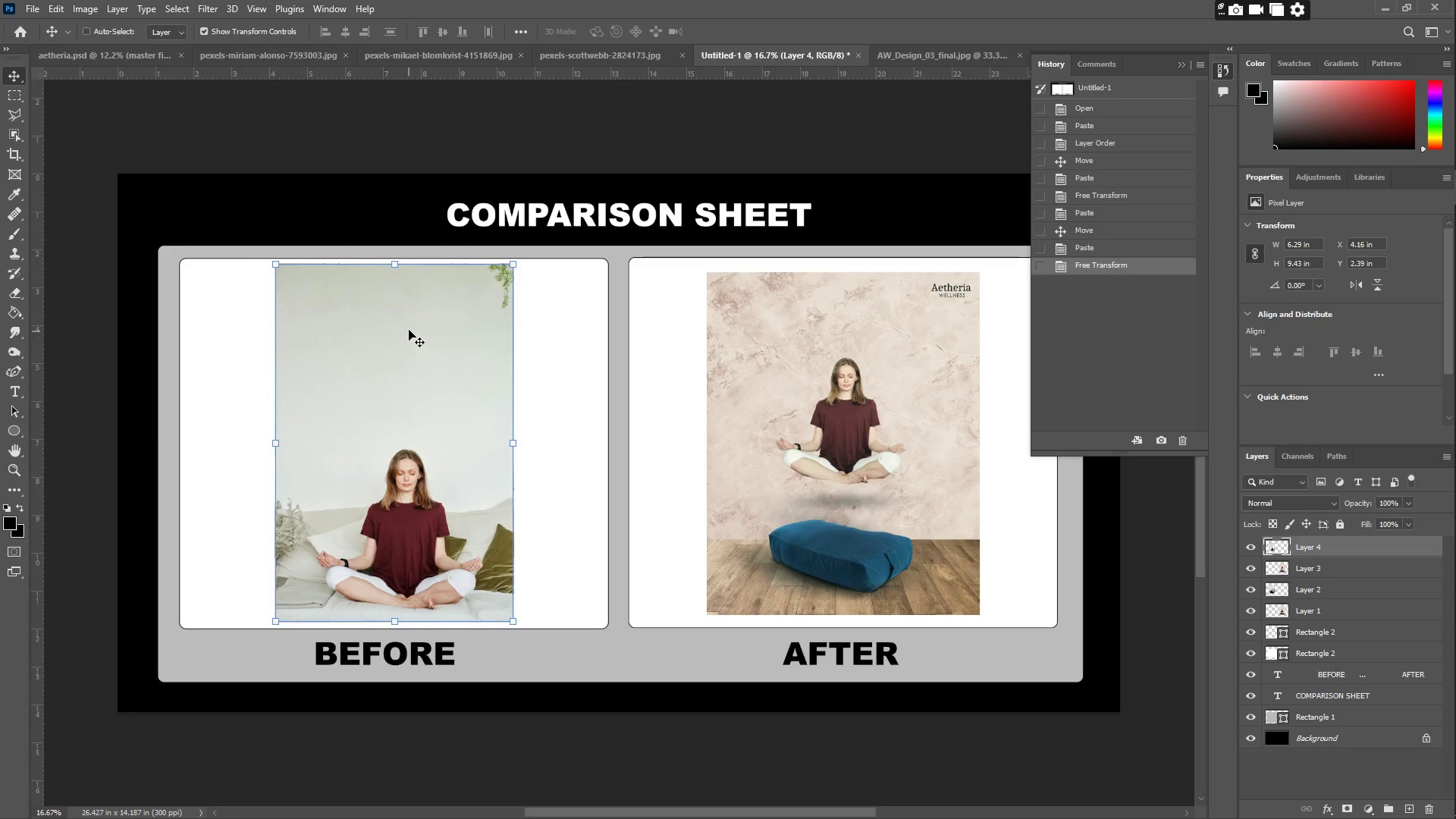 
hold_key(key=ShiftLeft, duration=0.61)
left_click_drag(start_coordinate=[422, 340], to_coordinate=[371, 342])
 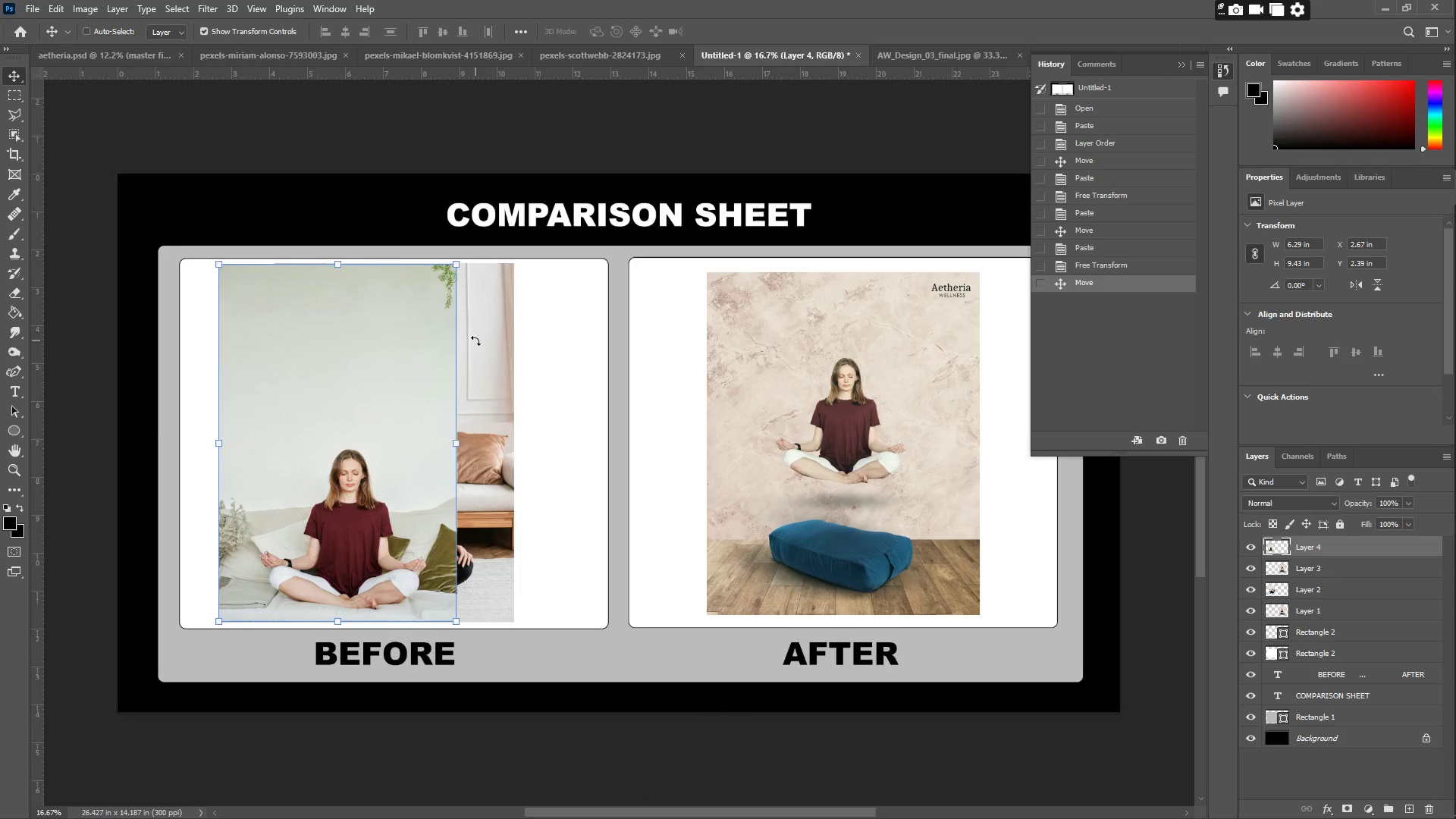 
right_click([478, 340])
 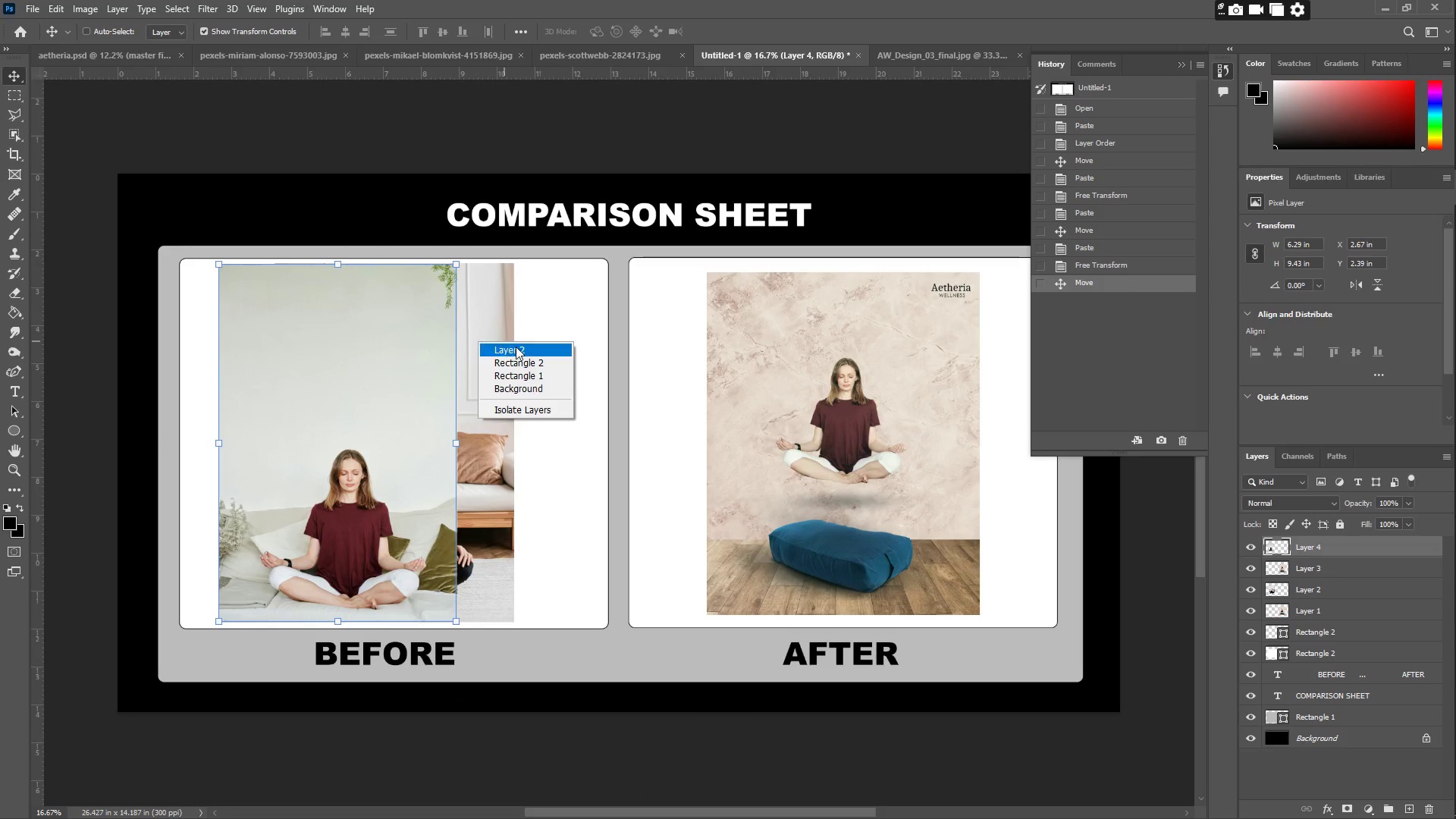 
left_click([517, 348])
 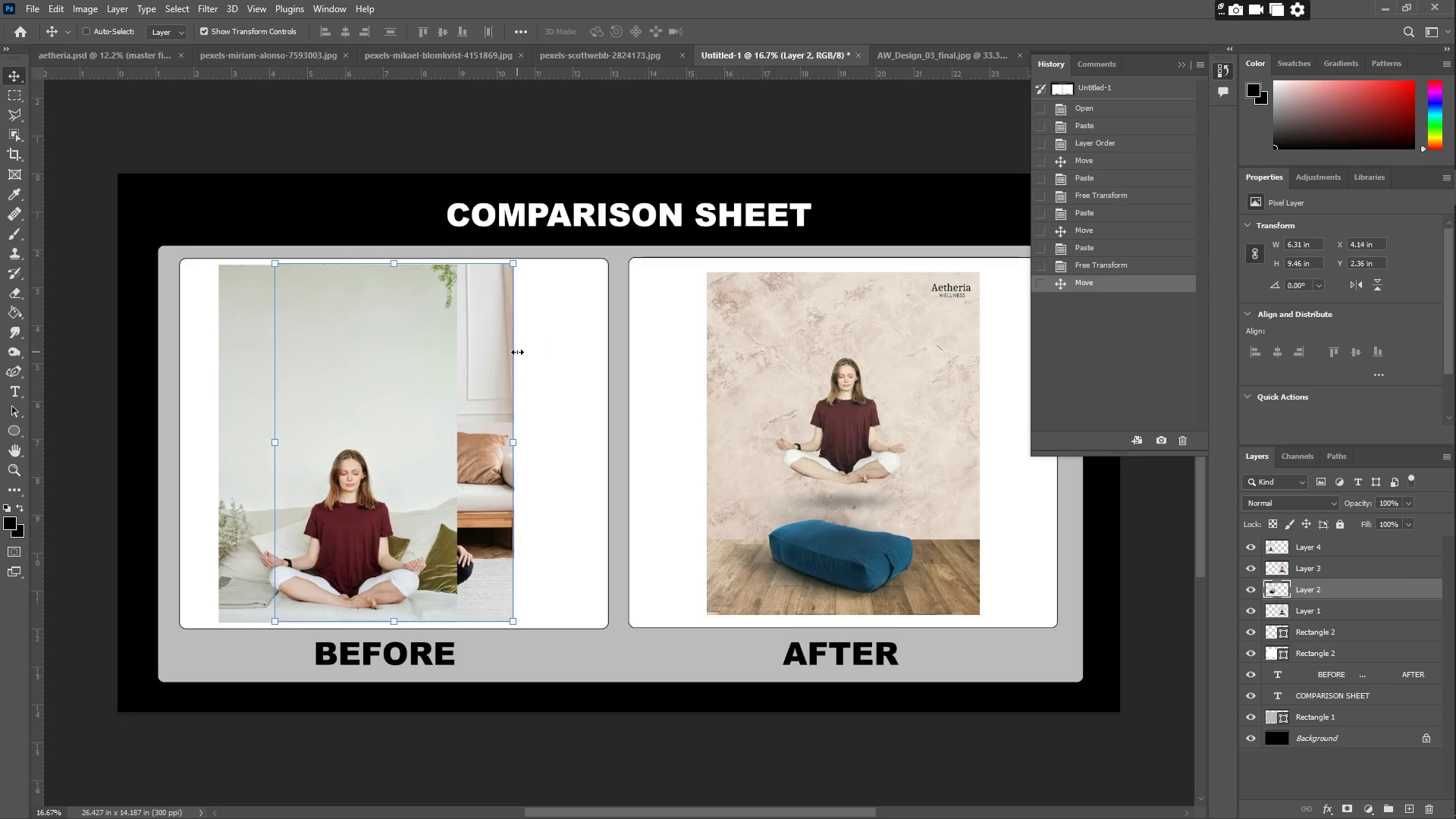 
key(Delete)
 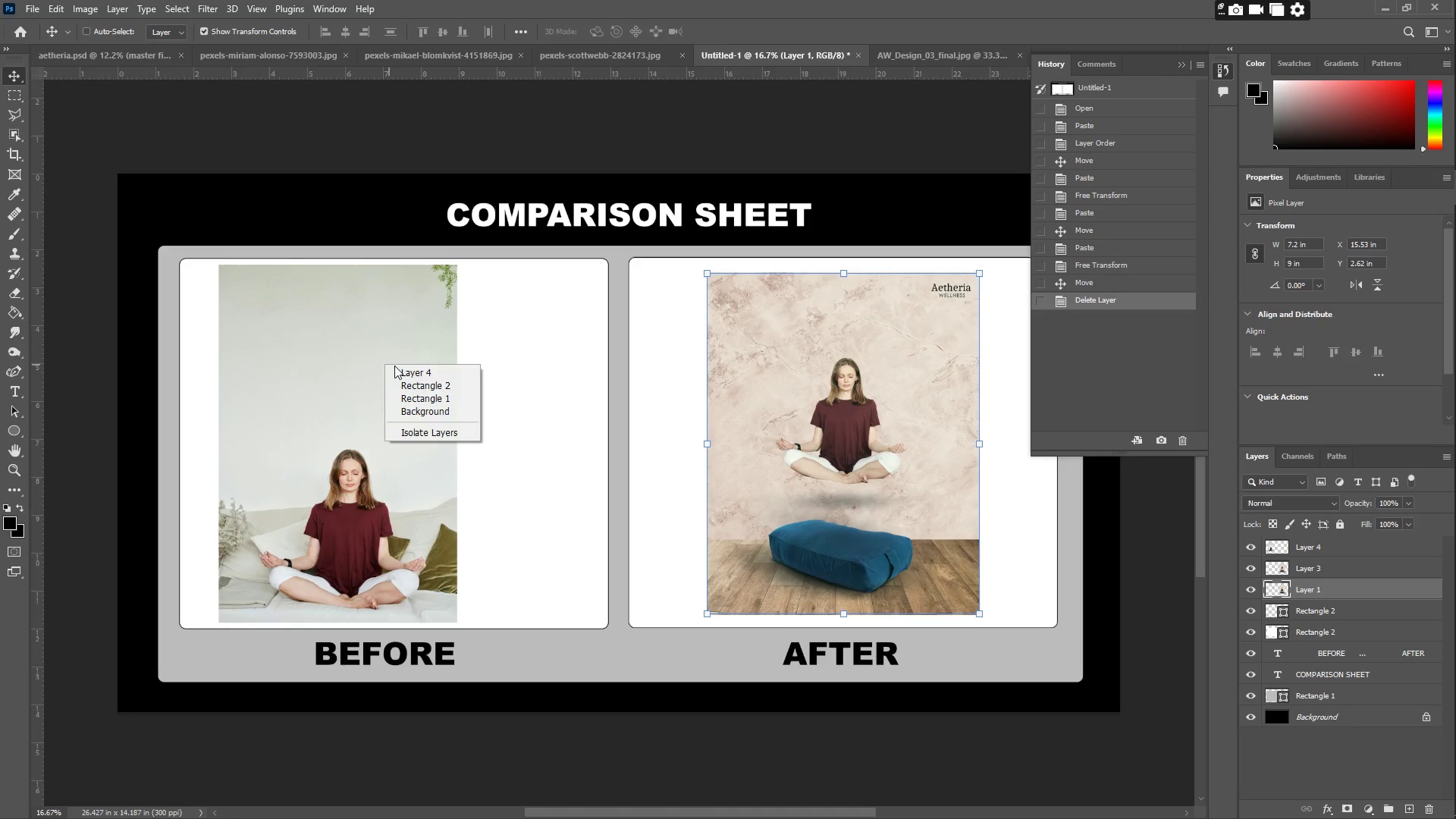 
left_click([408, 369])
 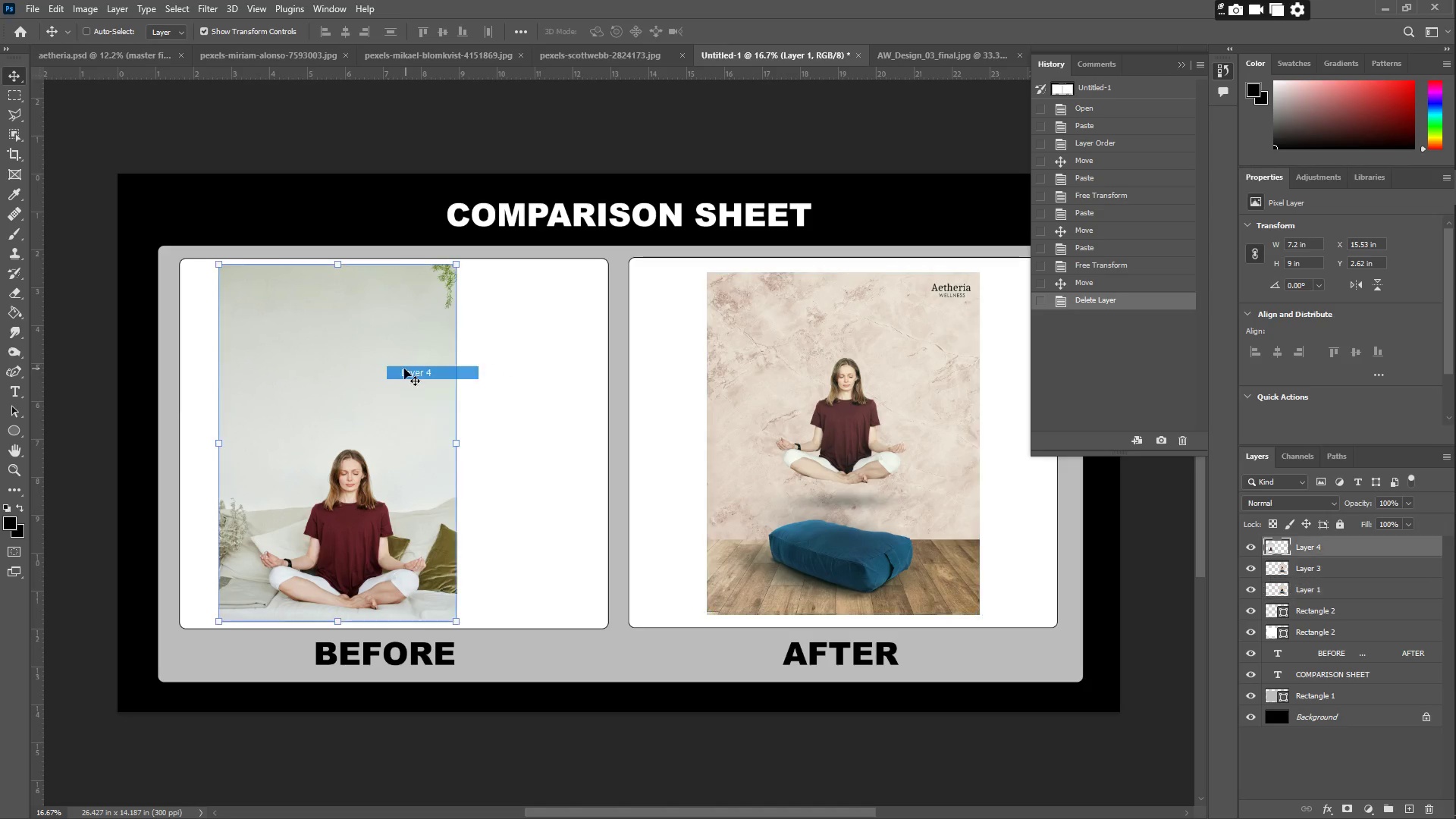 
hold_key(key=ShiftLeft, duration=1.53)
left_click_drag(start_coordinate=[387, 362], to_coordinate=[435, 366])
 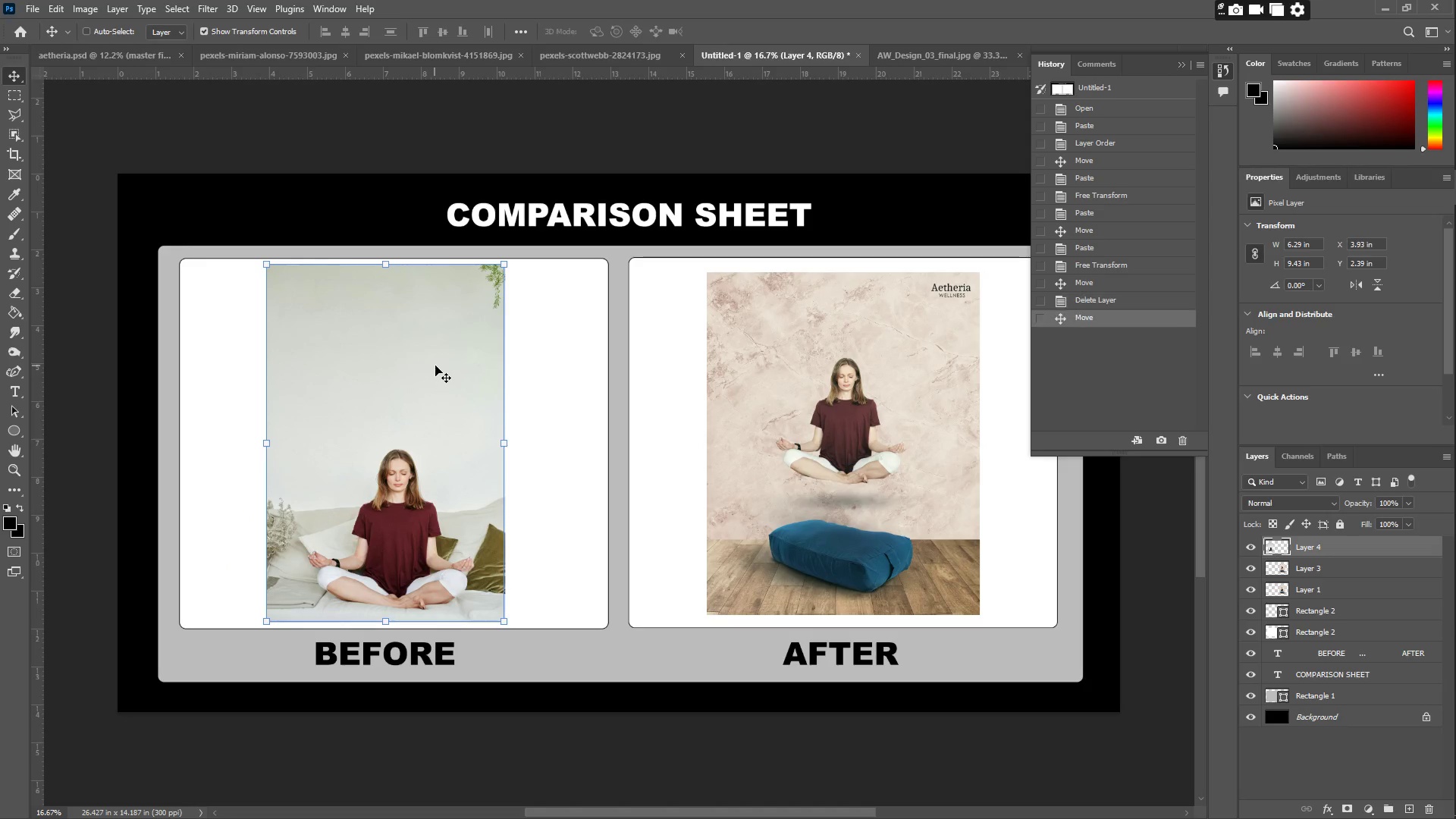 
hold_key(key=ShiftLeft, duration=1.5)
 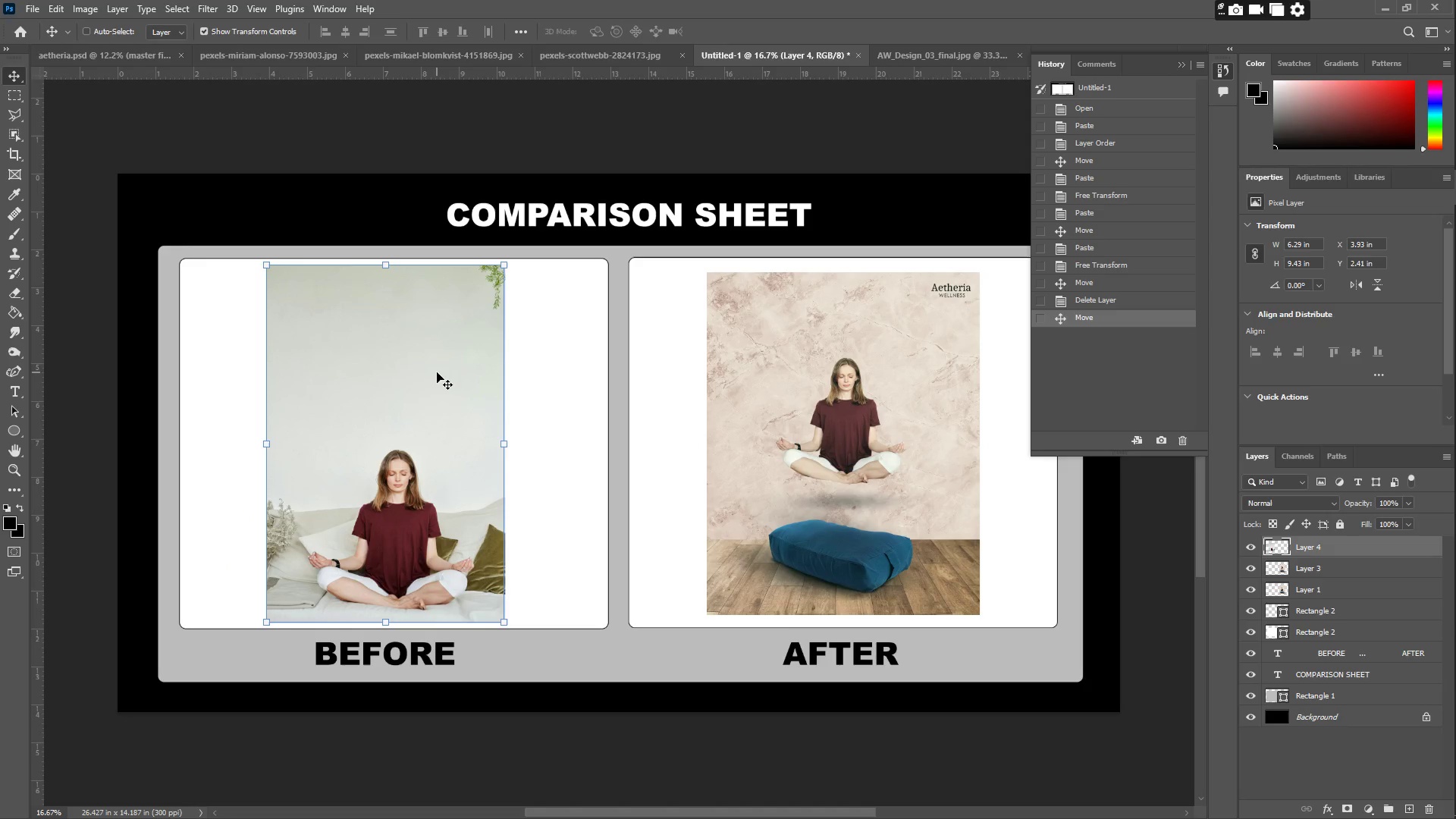 
left_click([31, 8])
 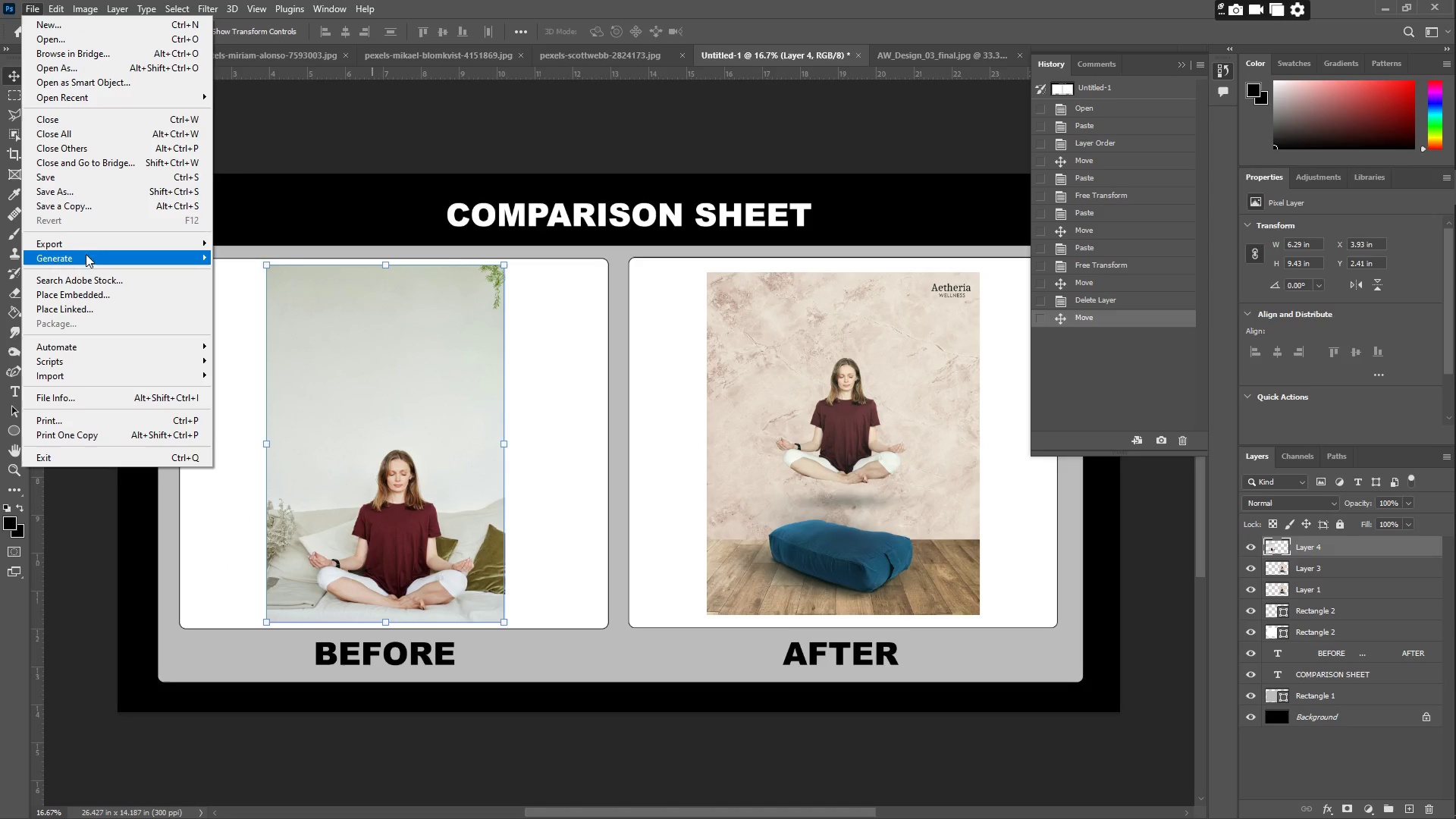 
left_click([88, 245])
 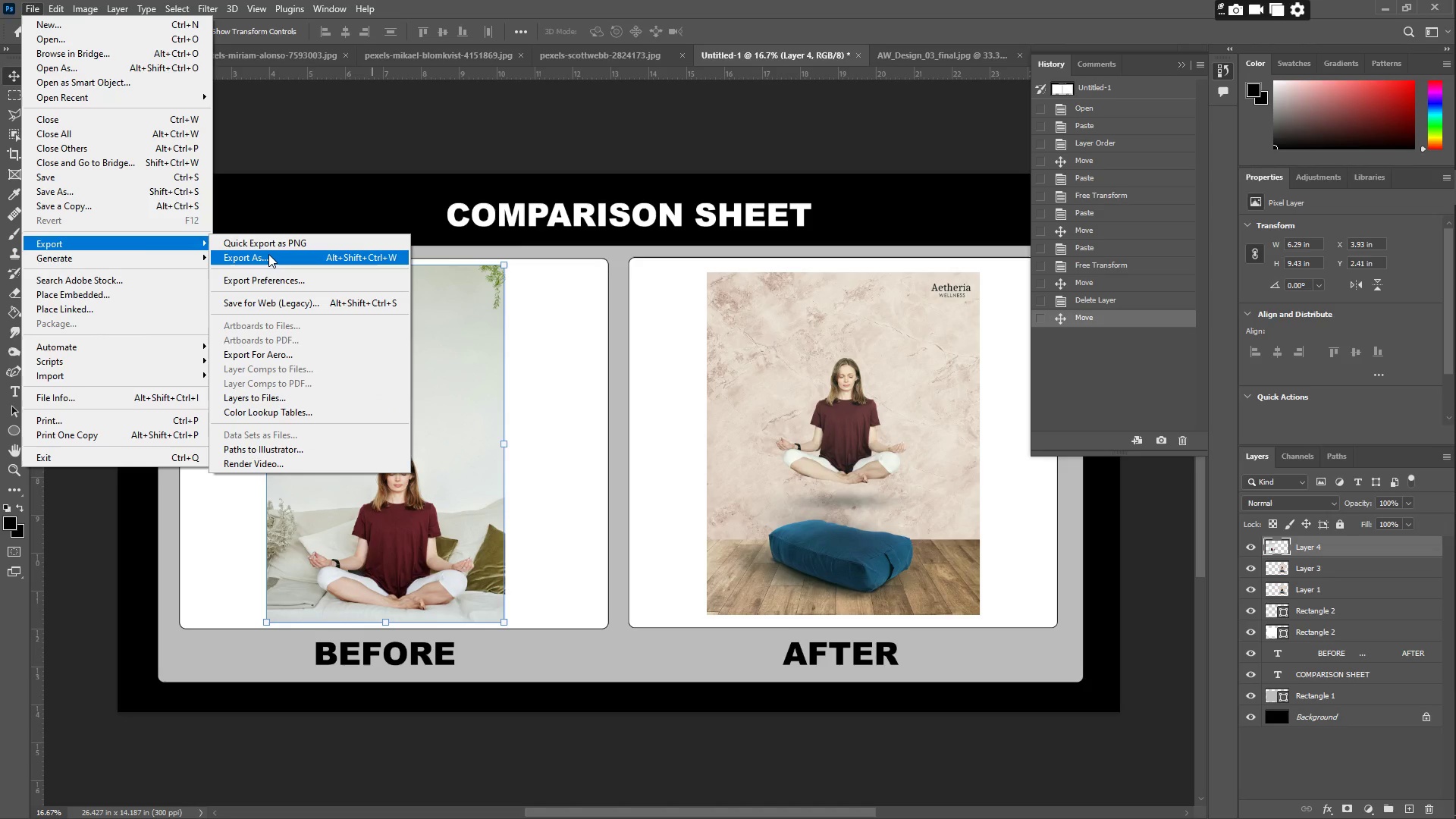 
wait(6.2)
 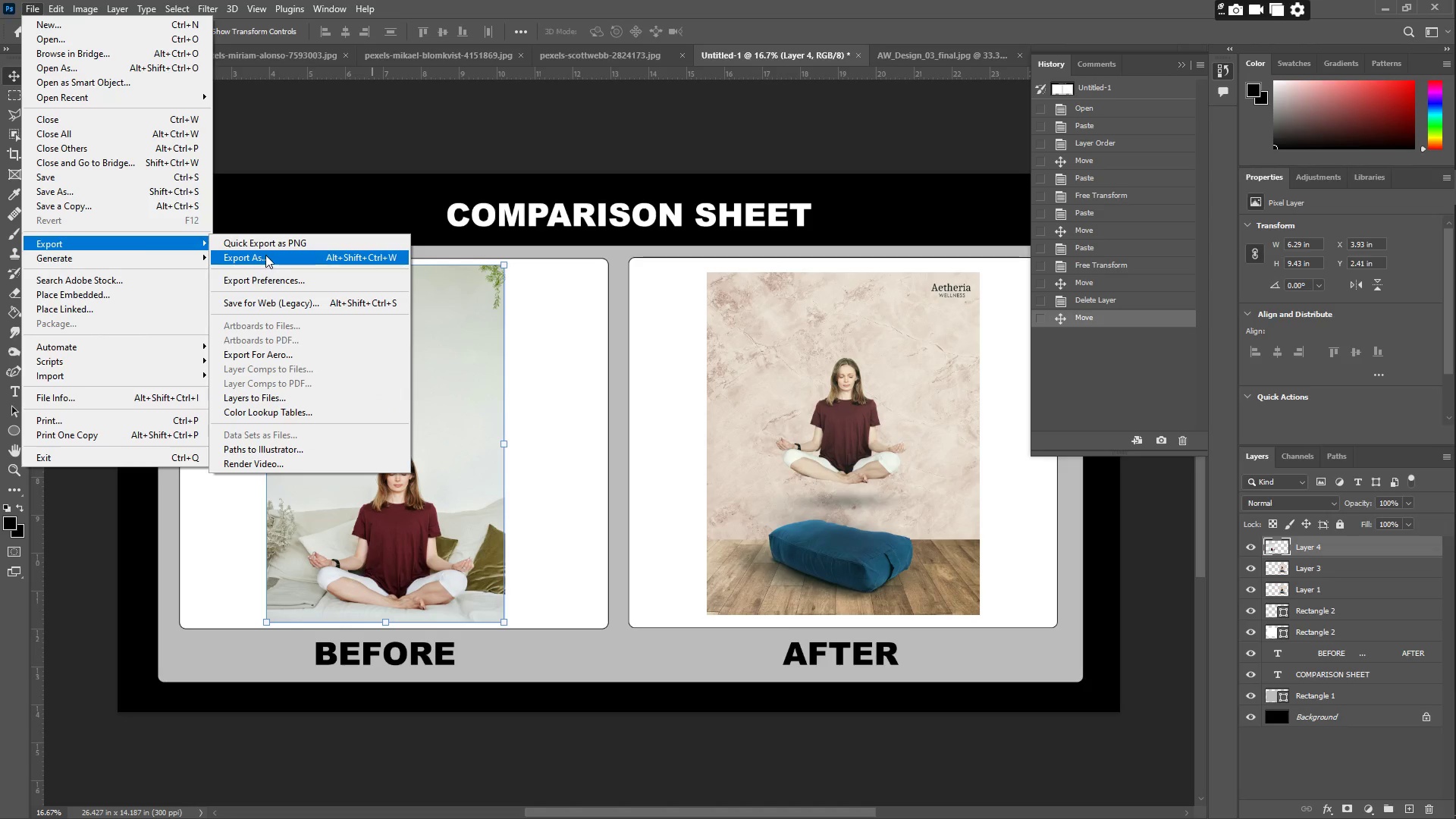 
left_click([268, 254])
 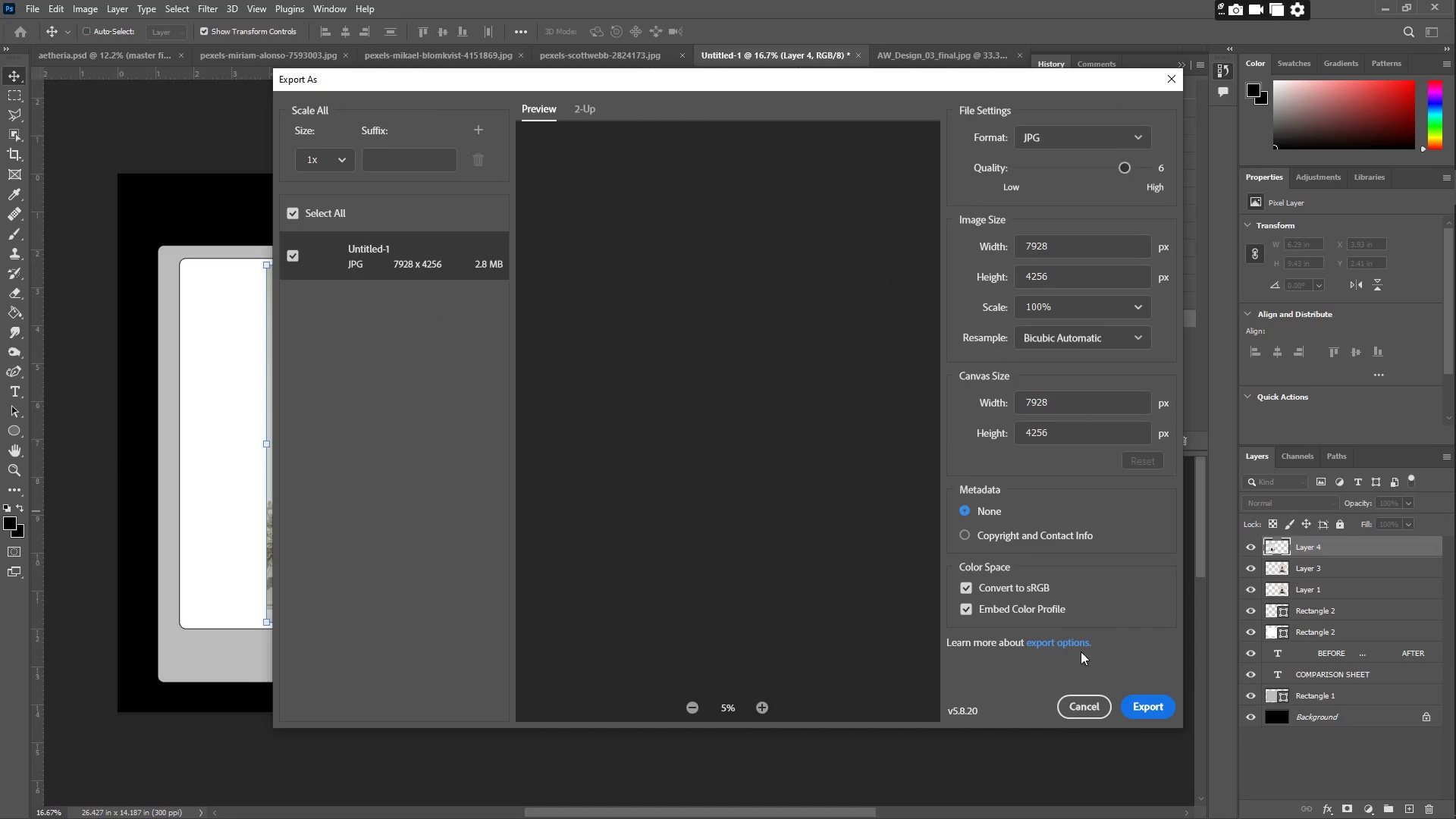 
wait(5.03)
 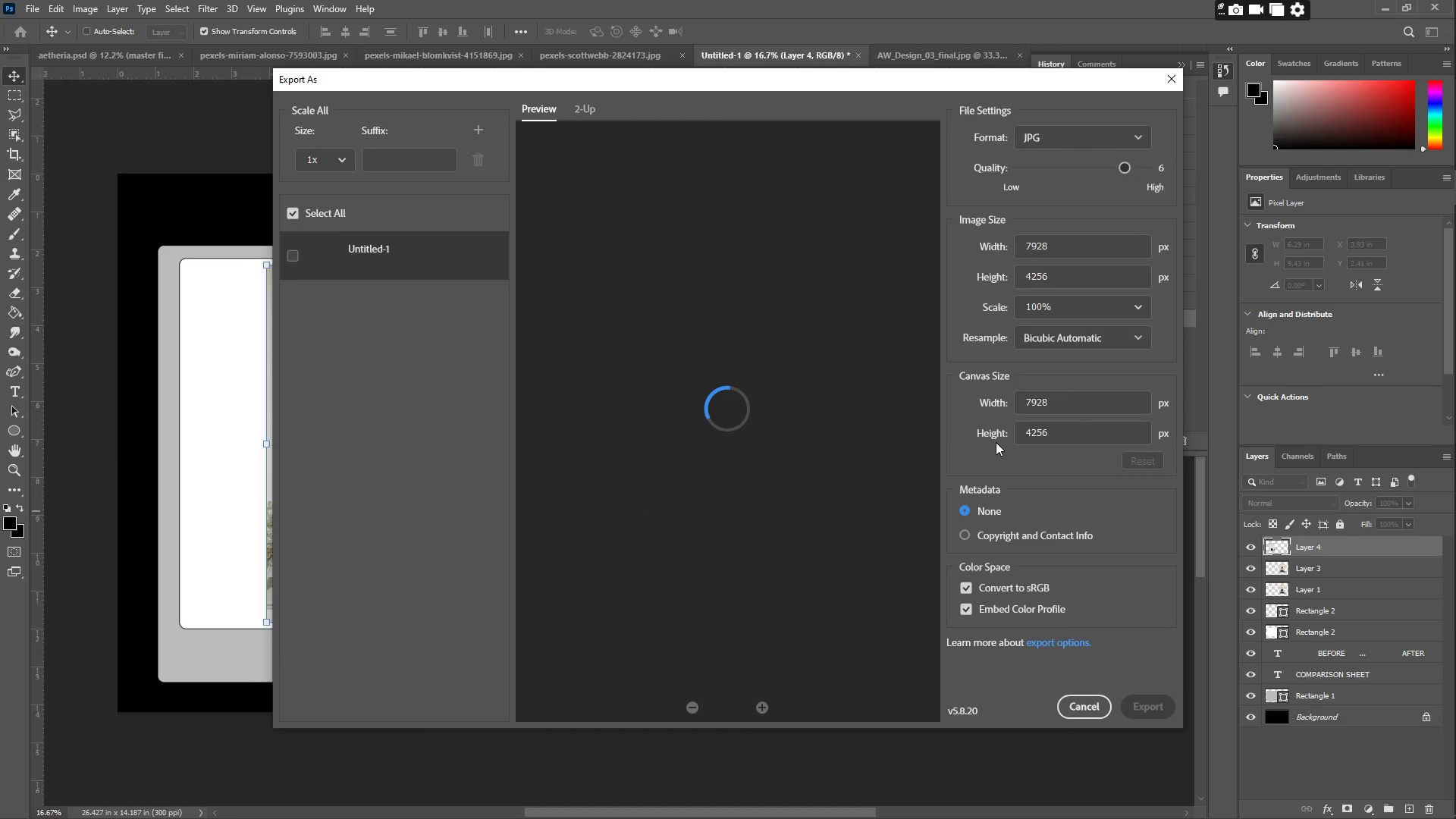 
left_click([1149, 709])
 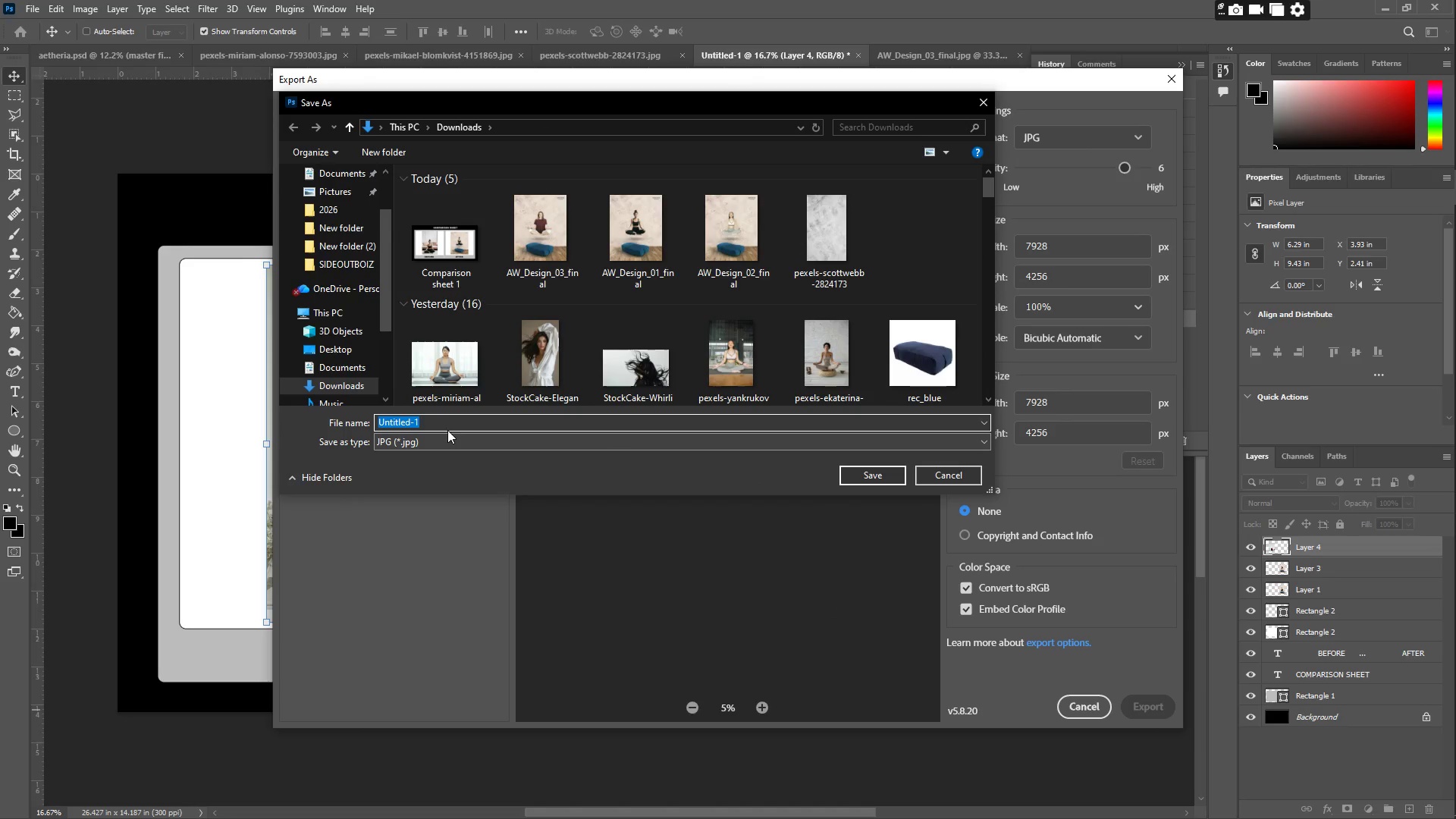 
type(Comparison sheet 2)
 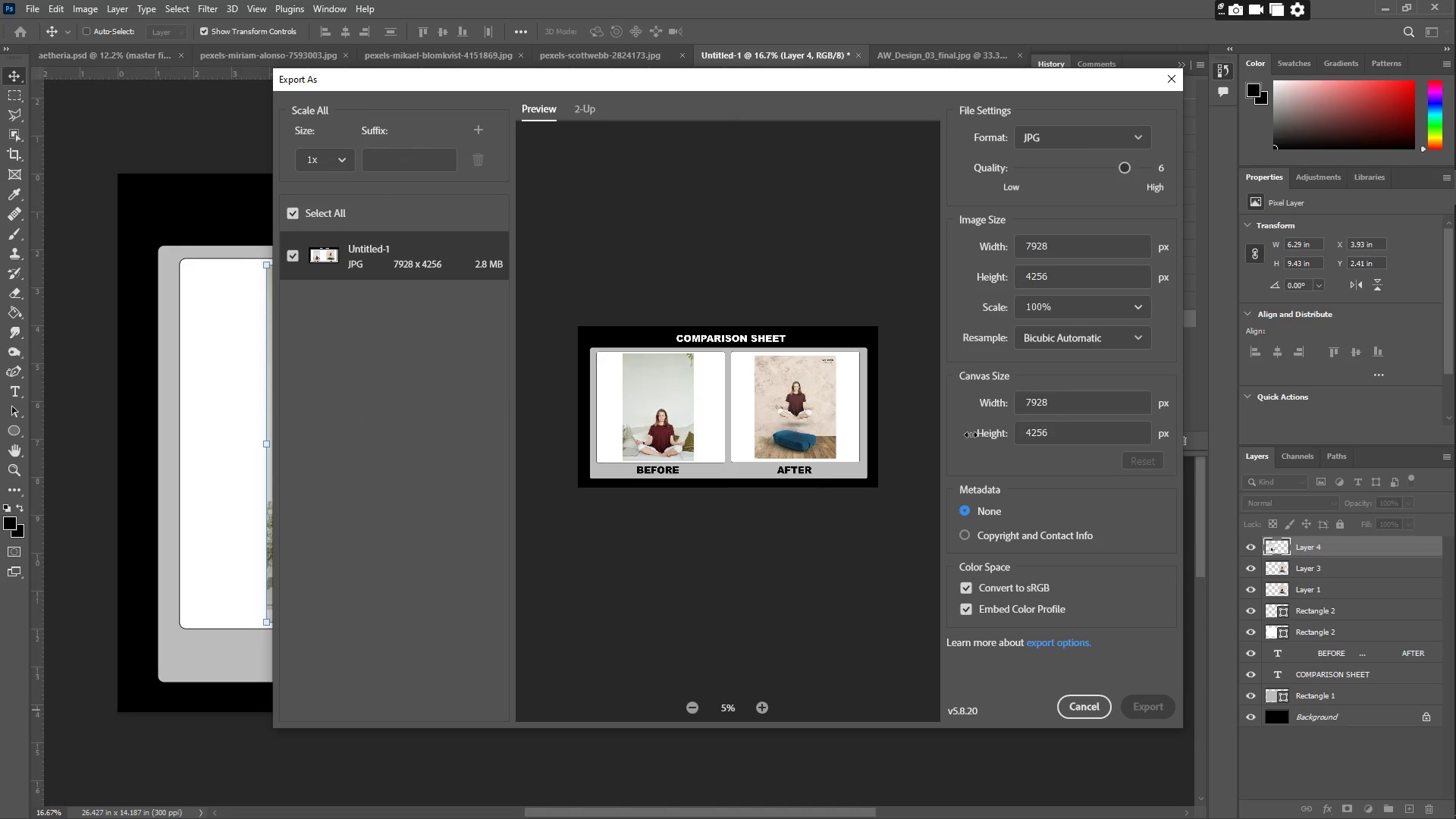 
wait(9.69)
 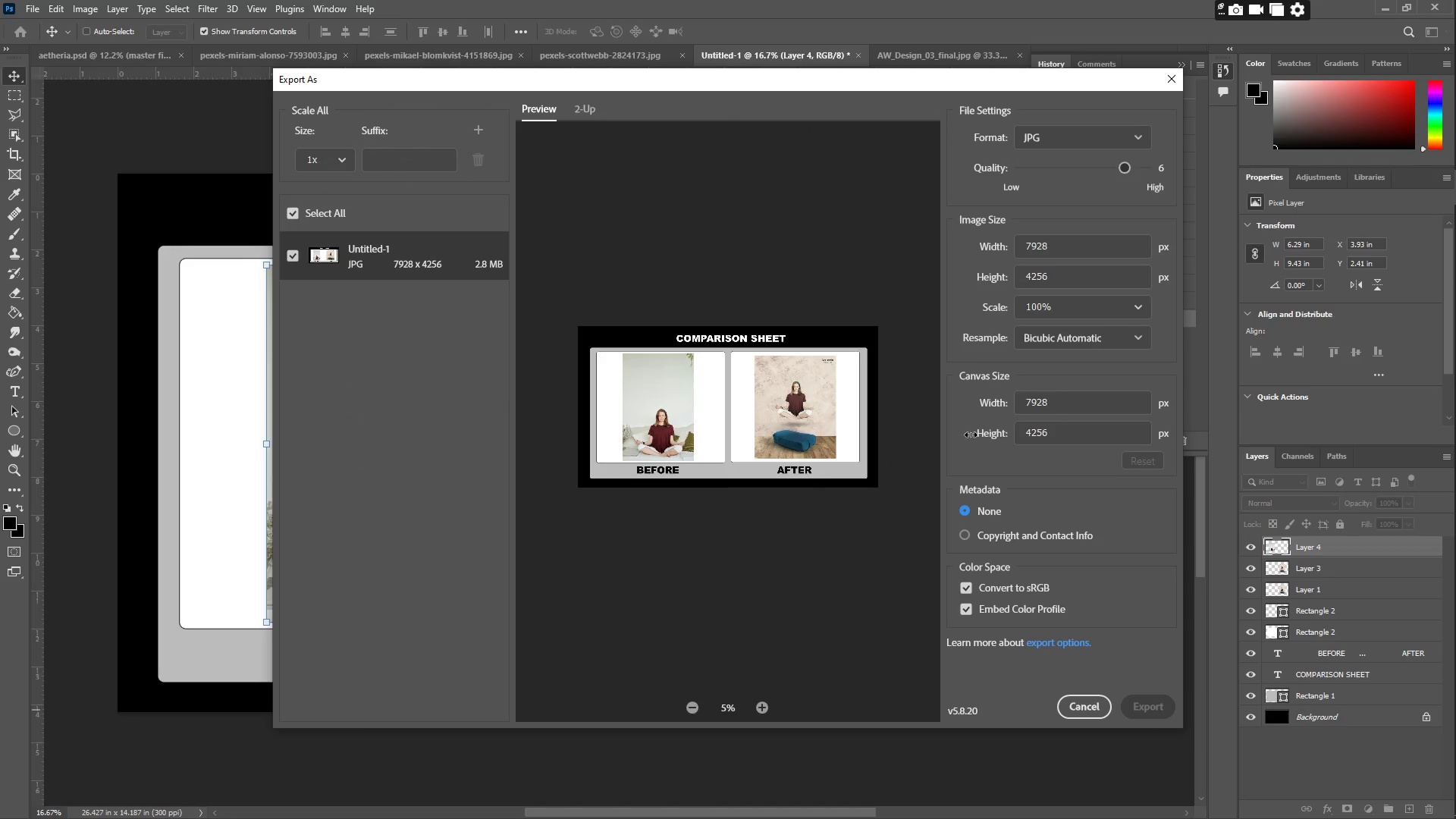 
left_click([1025, 56])
 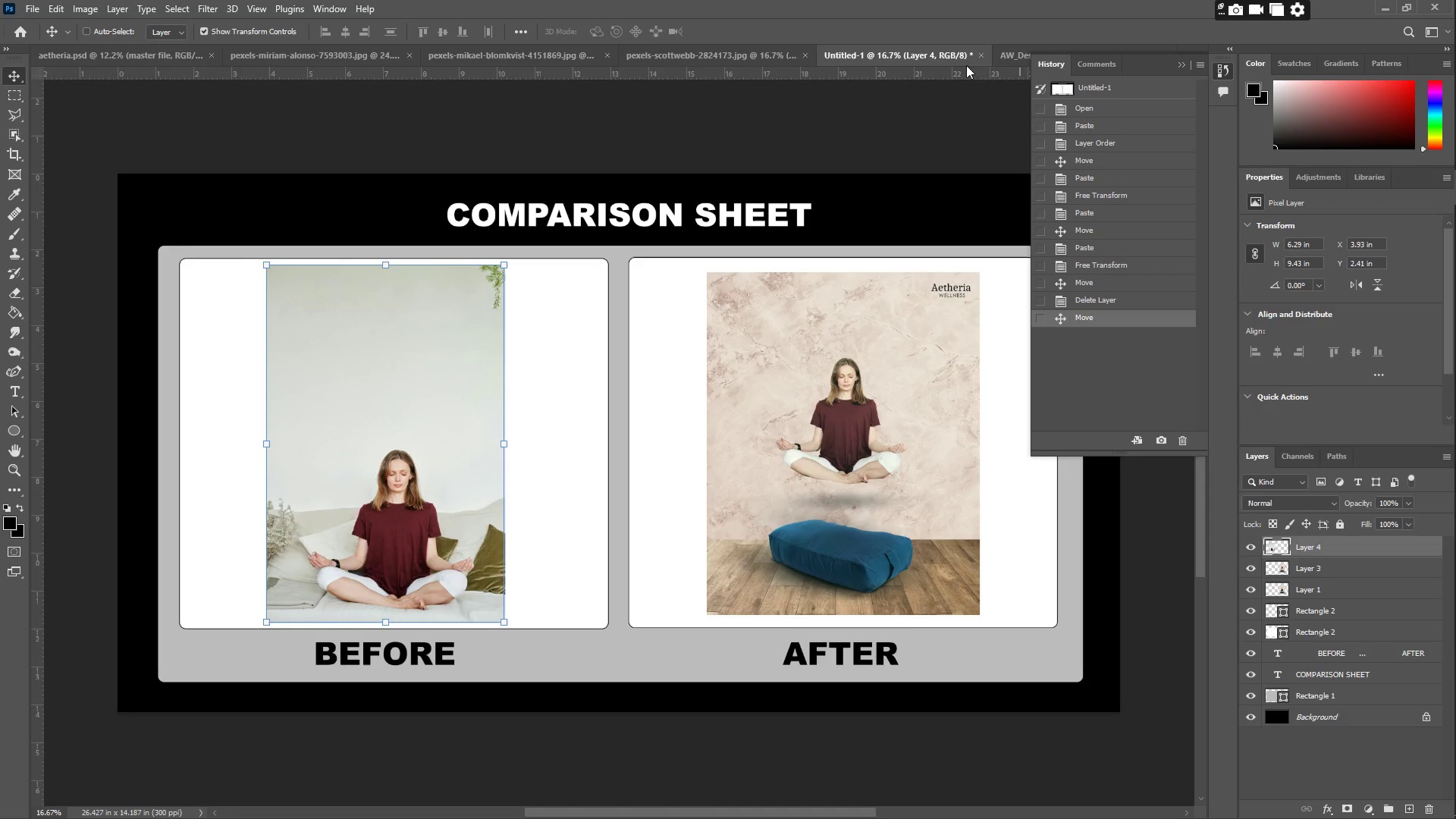 
left_click([1006, 58])
 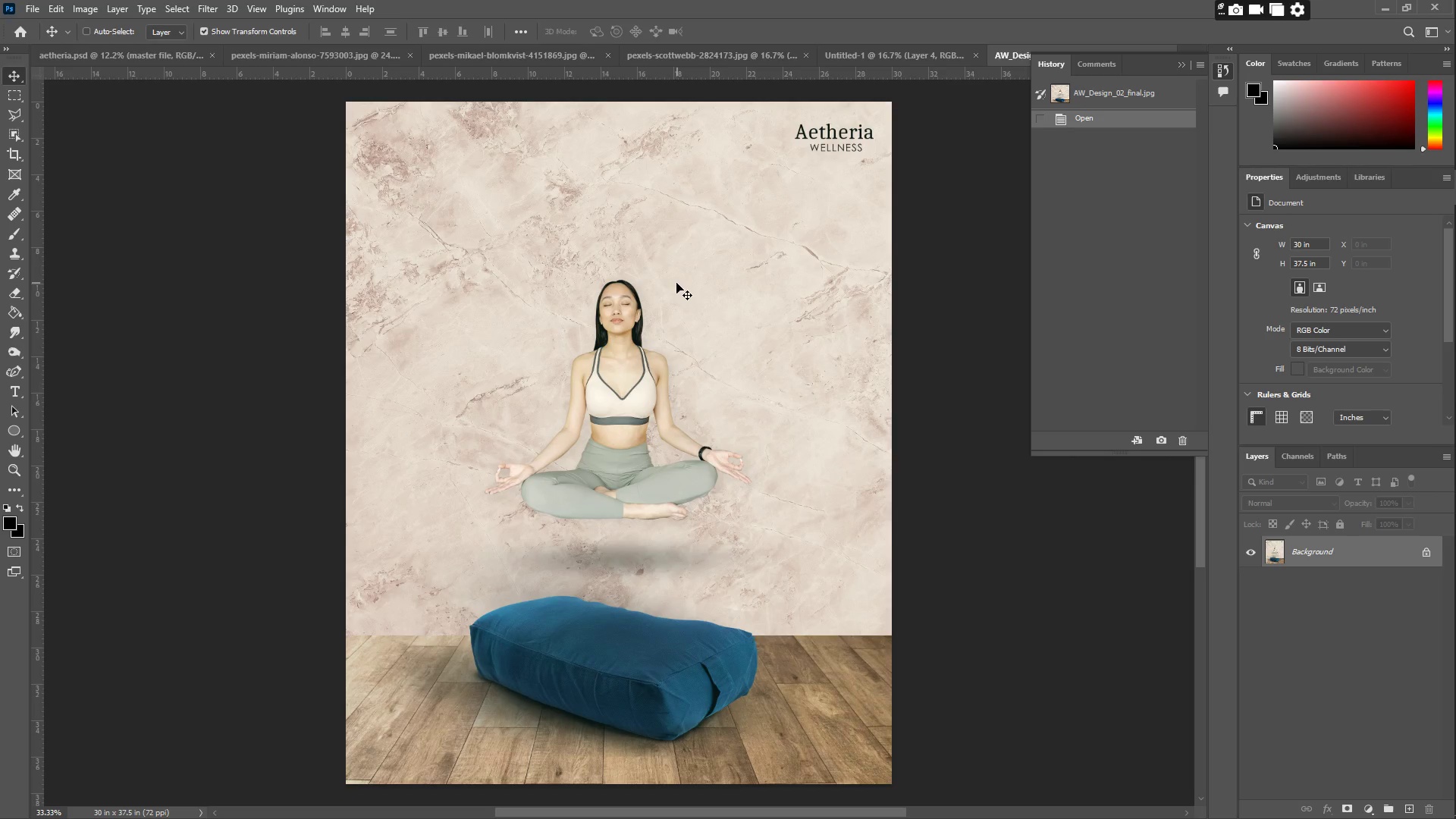 
key(Control+A)
 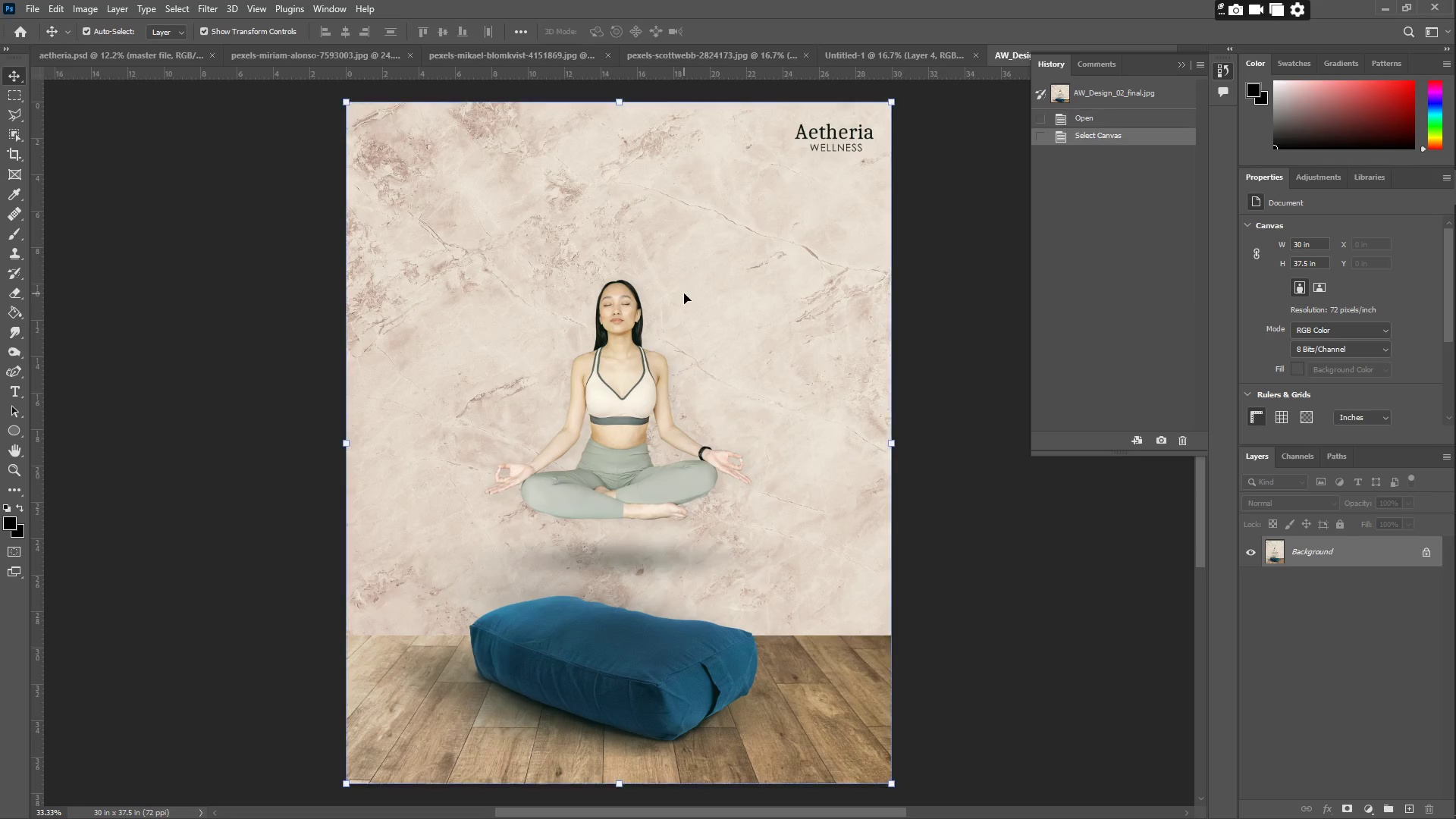 
key(Control+C)
 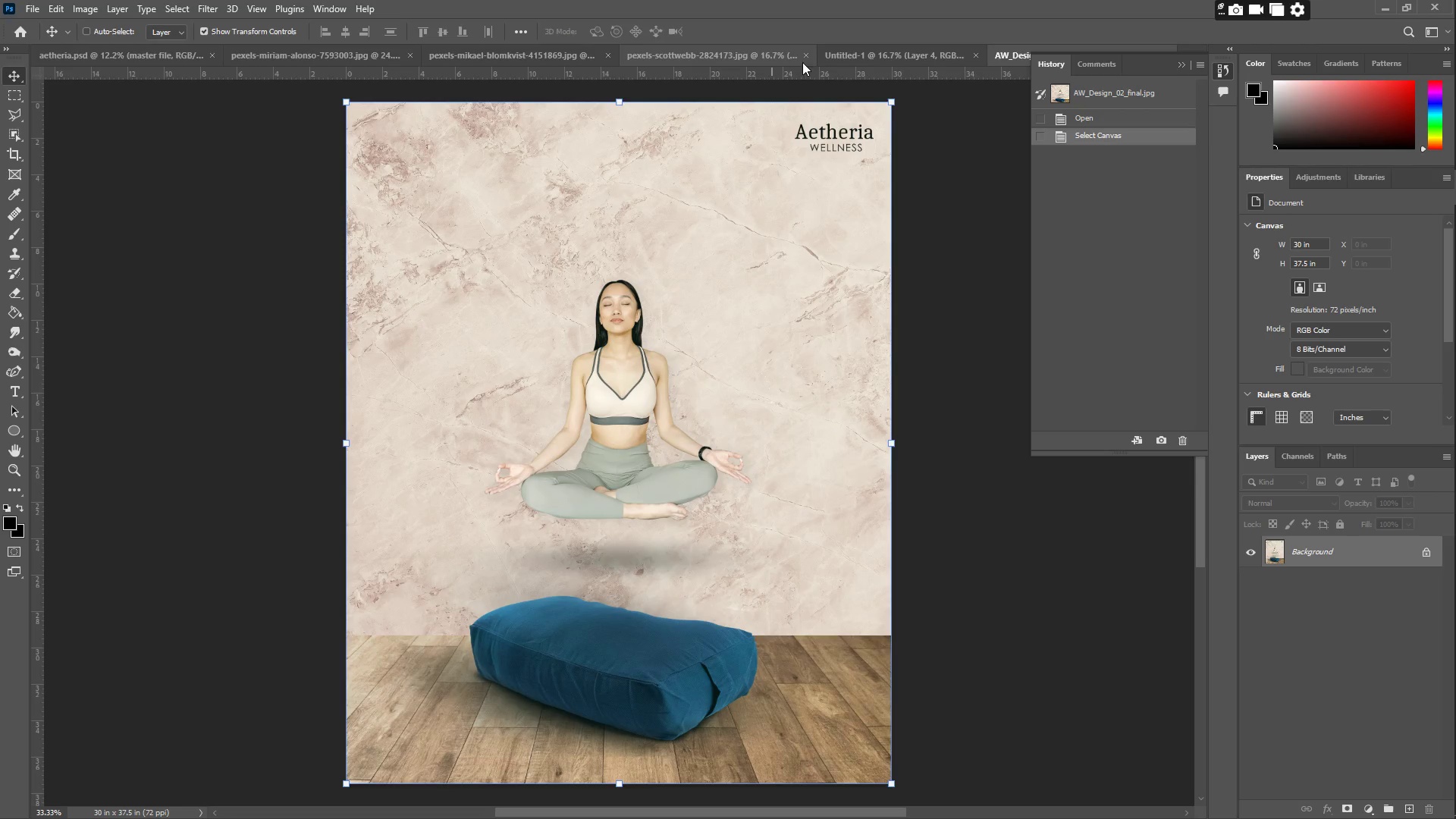 
left_click([854, 54])
 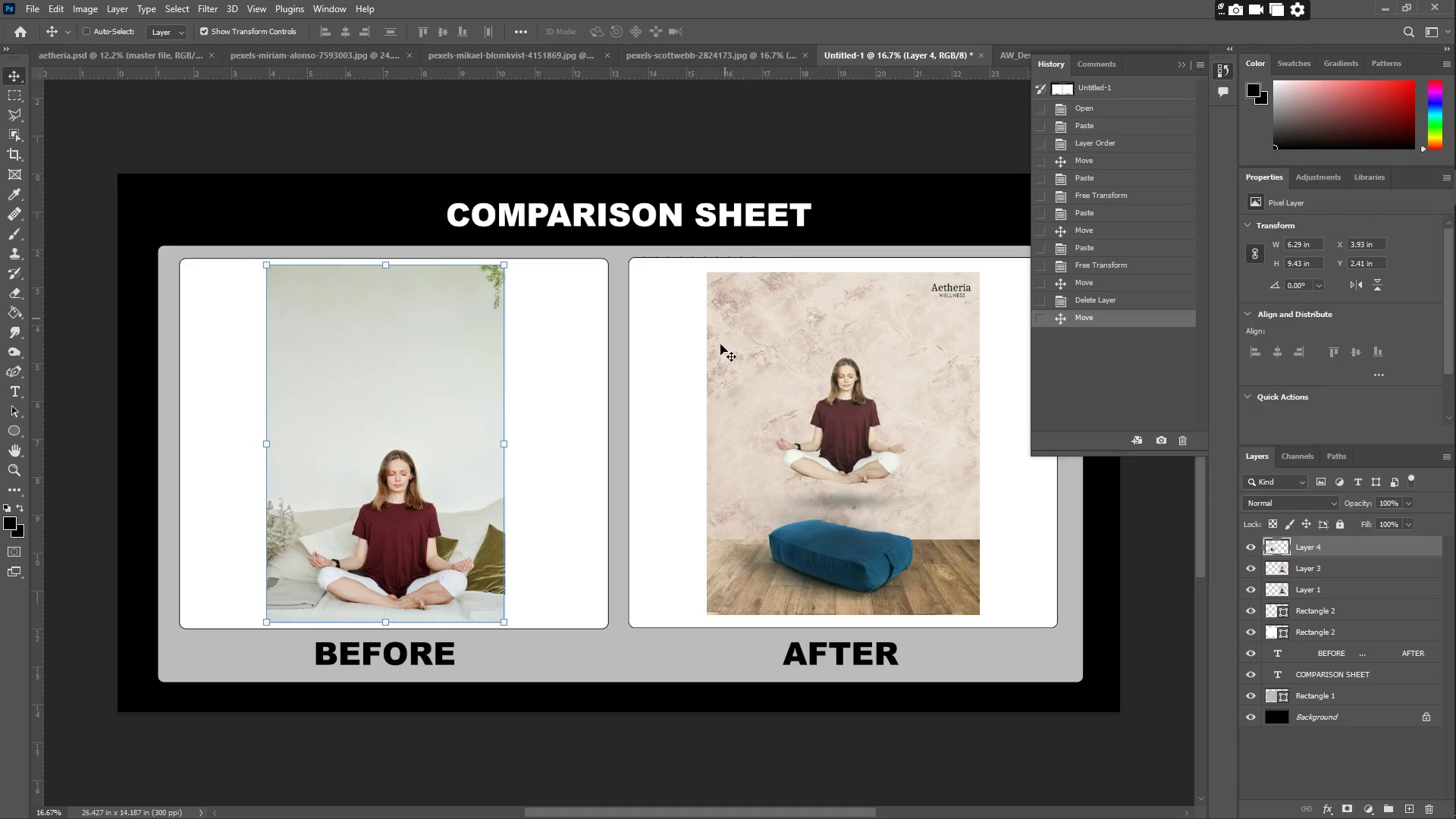 
key(Control+ControlLeft)
 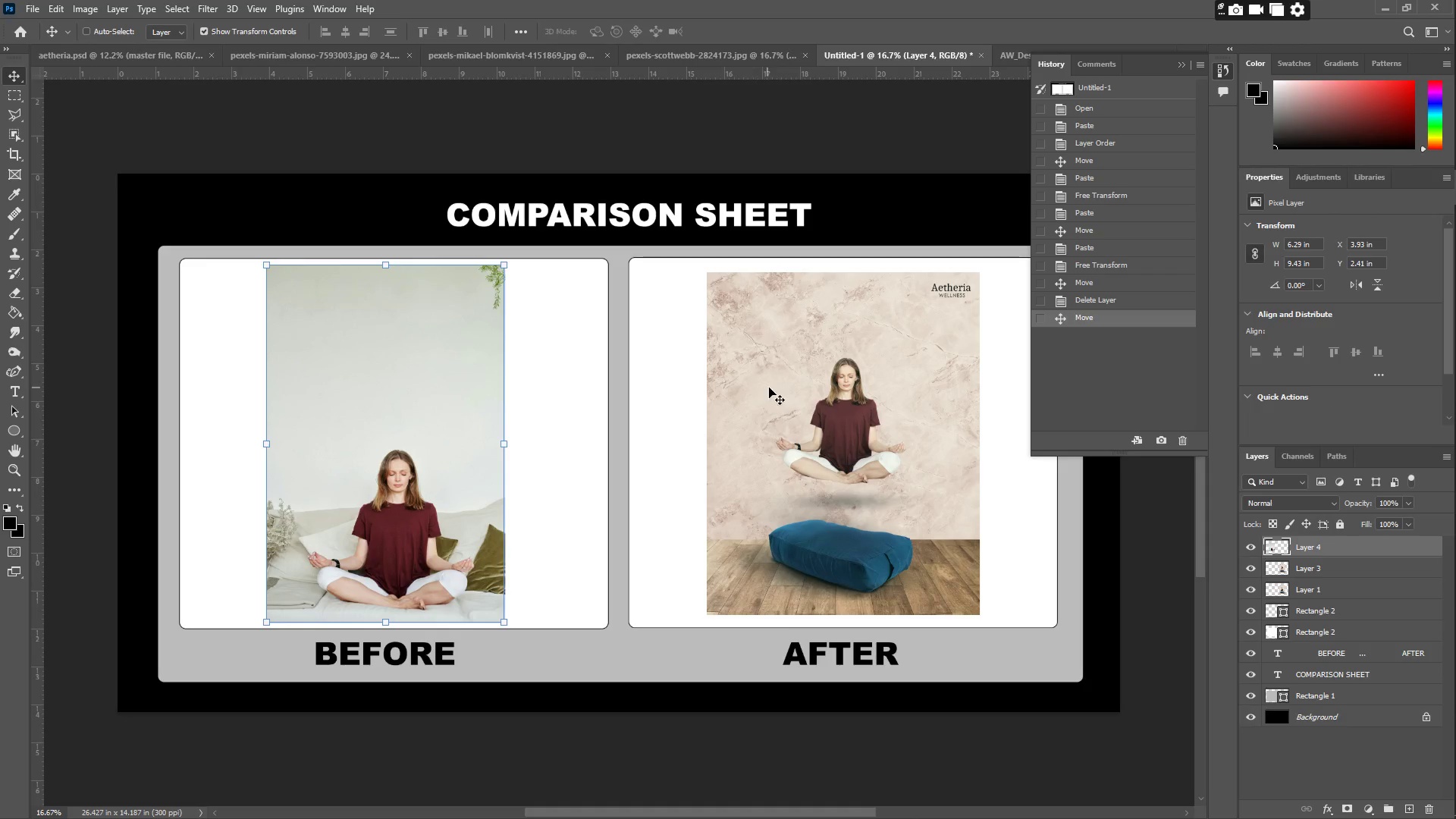 
key(Control+V)
 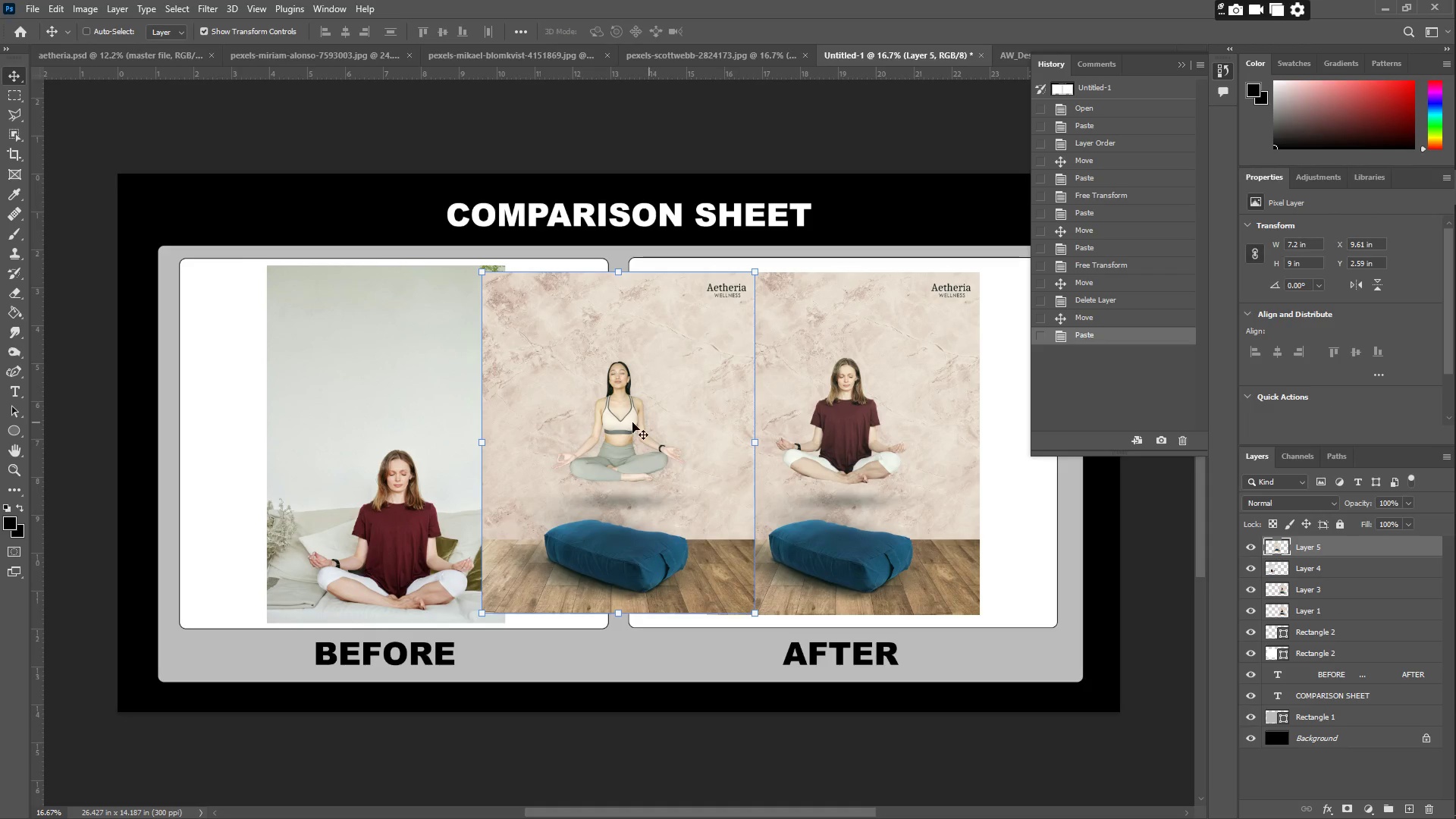 
left_click_drag(start_coordinate=[595, 419], to_coordinate=[648, 409])
 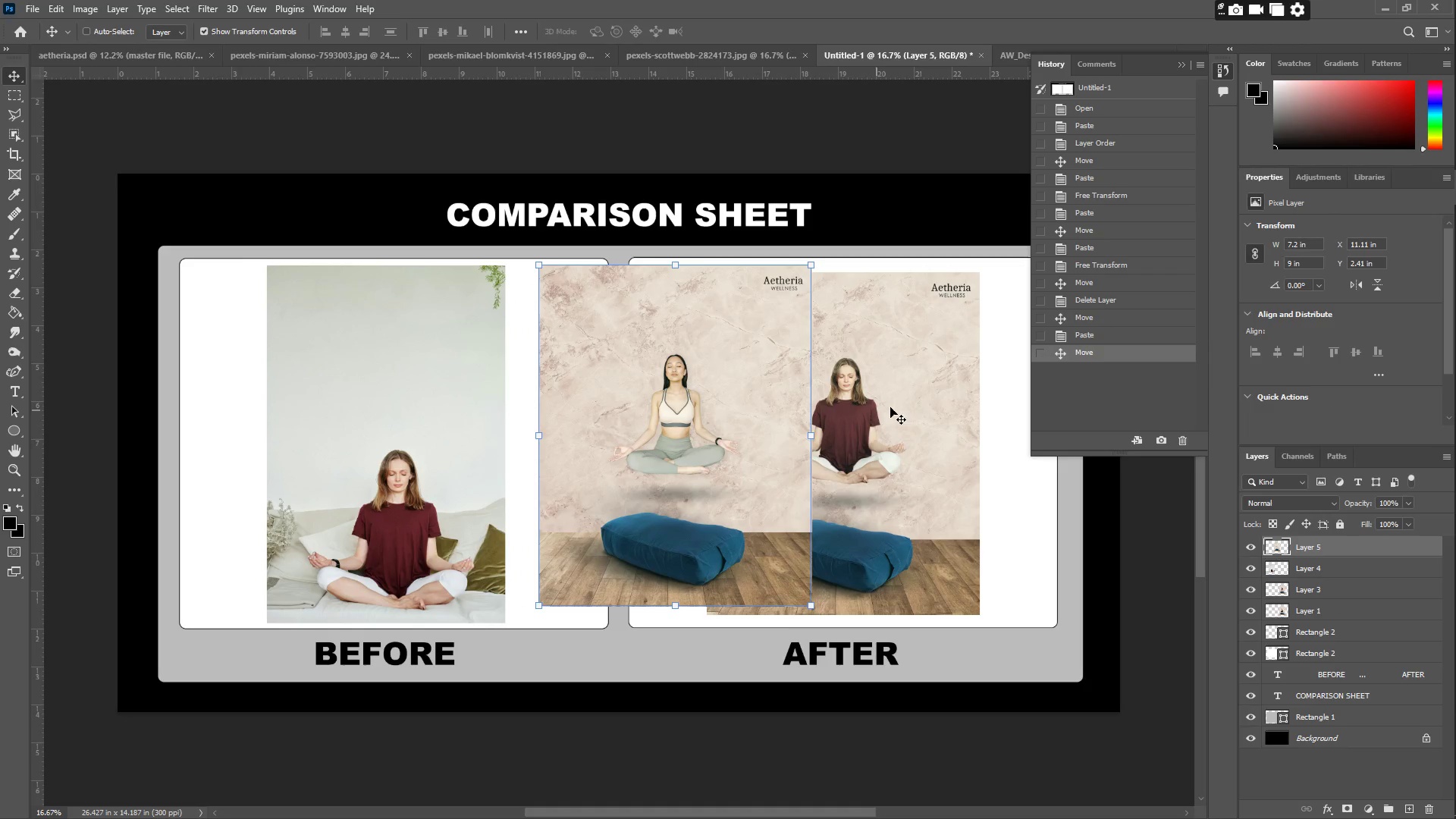 
right_click([910, 396])
 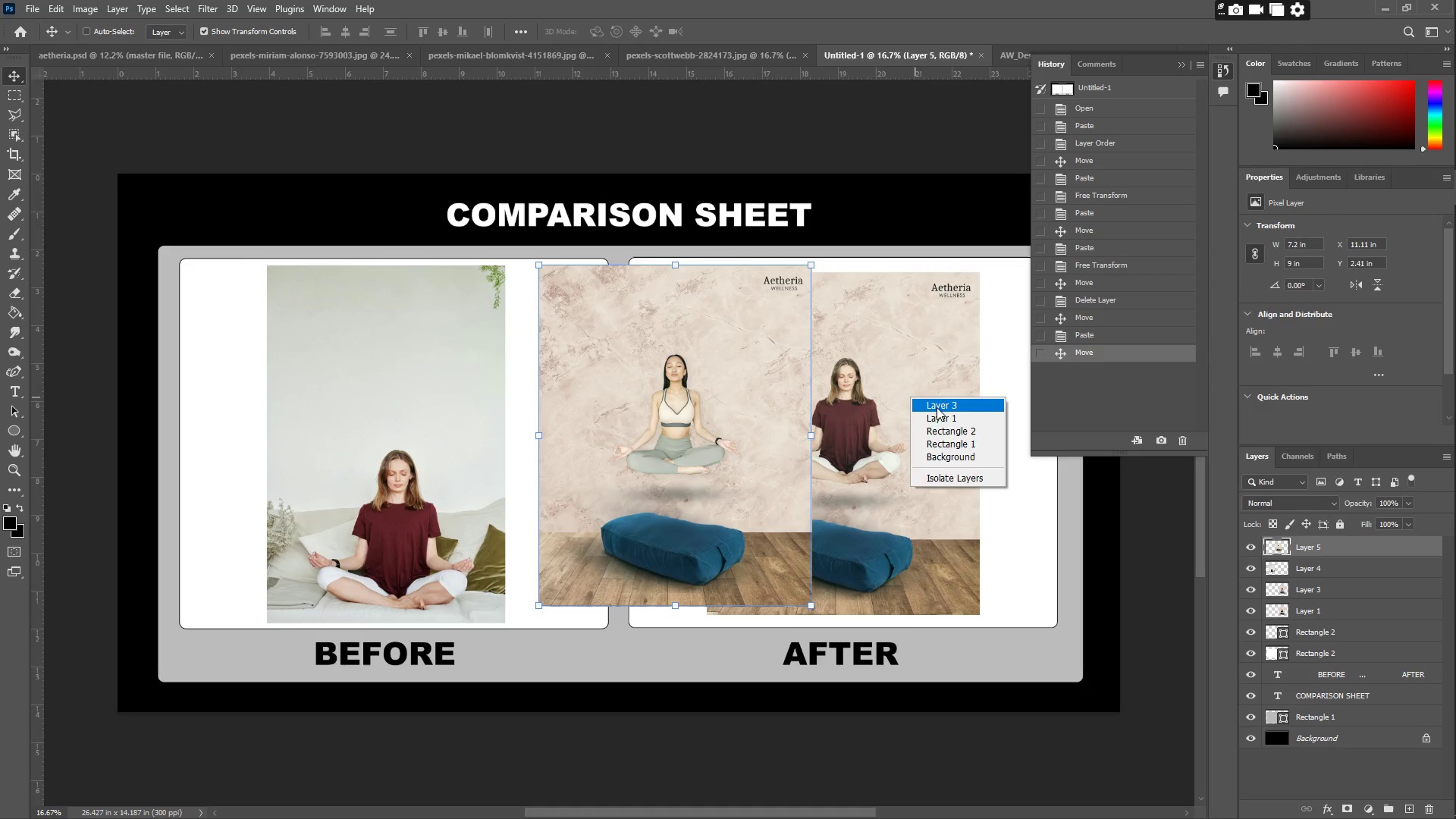 
left_click([940, 408])
 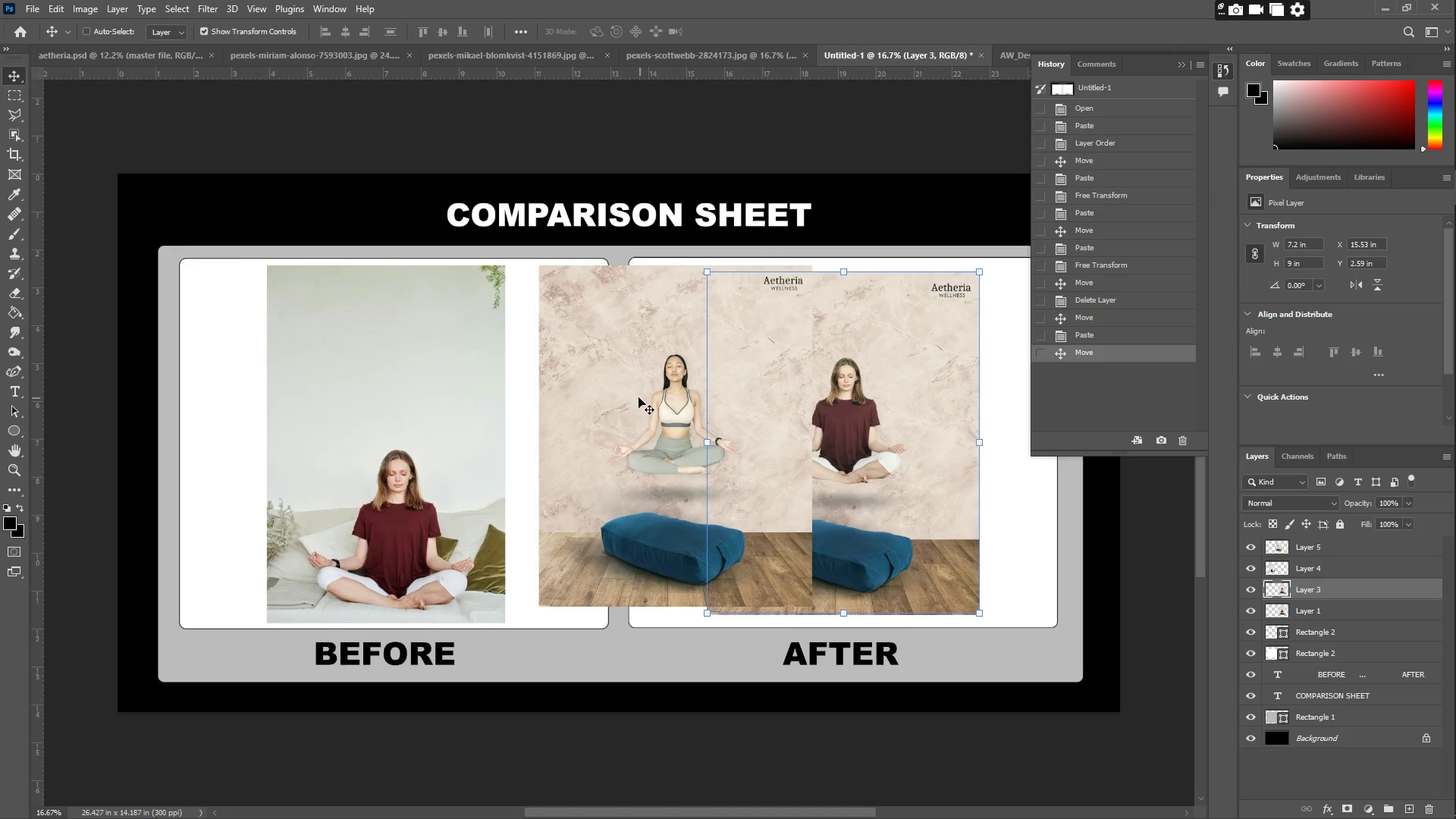 
left_click([663, 396])
 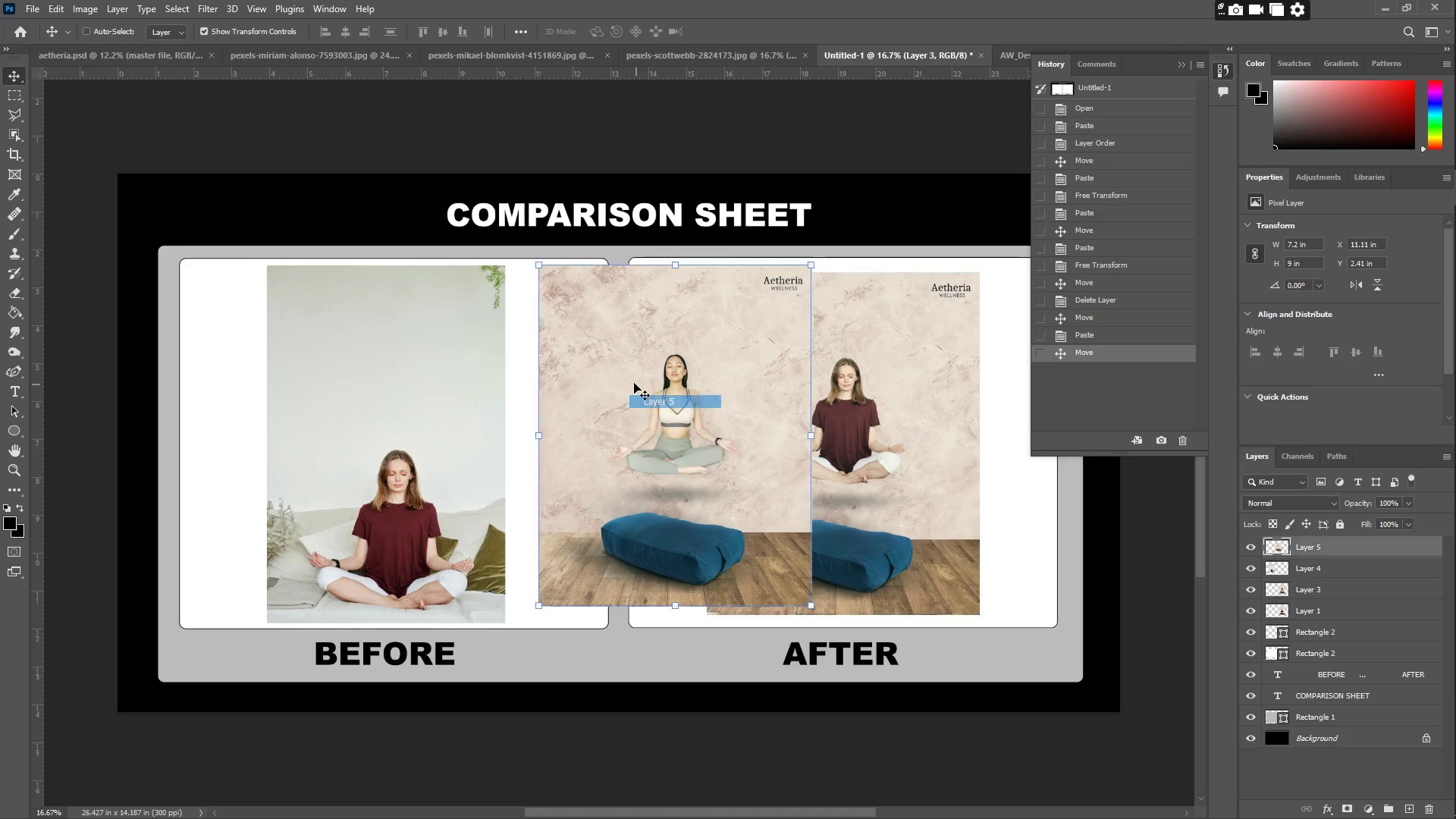 
left_click_drag(start_coordinate=[633, 381], to_coordinate=[799, 391])
 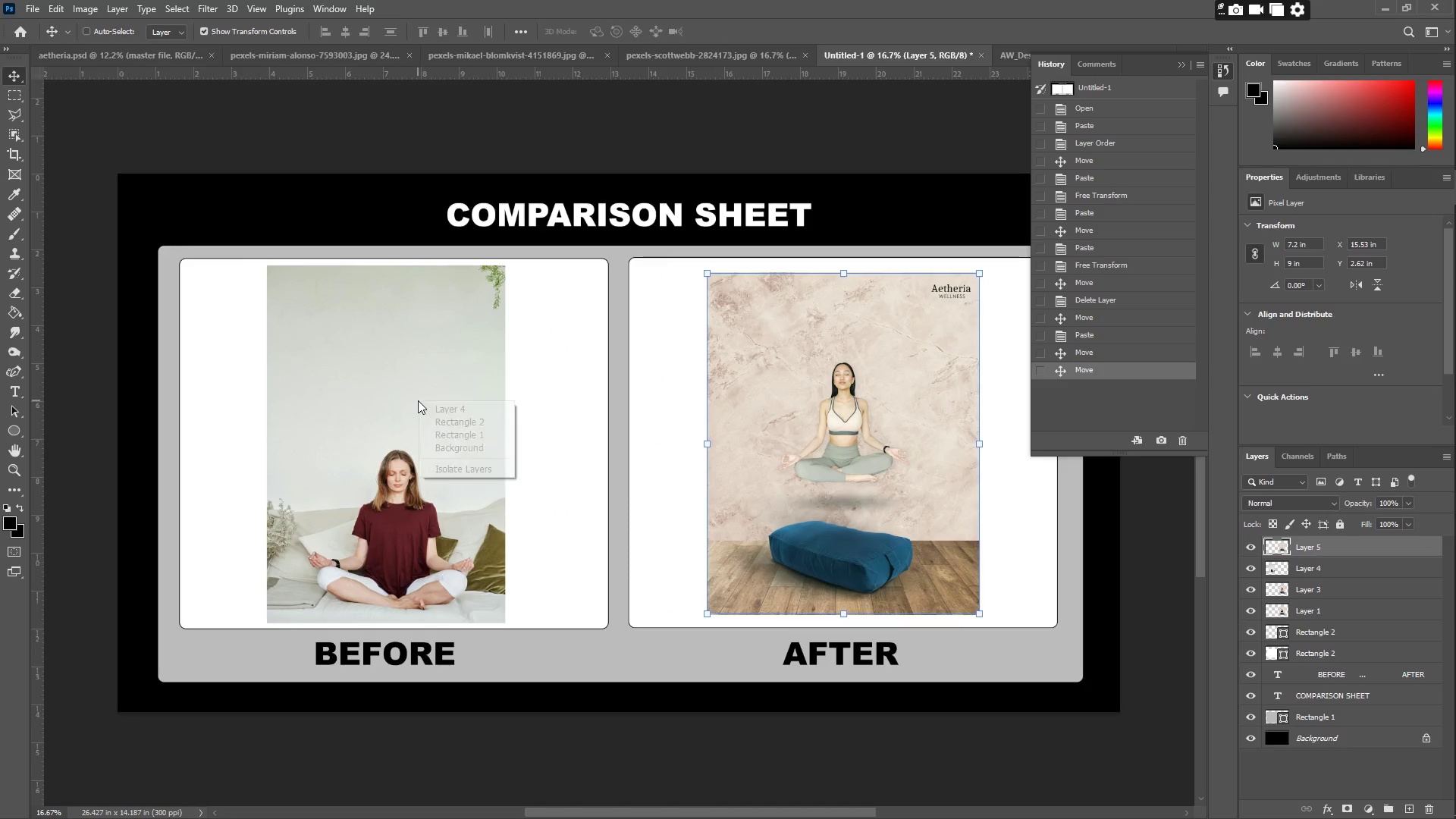 
left_click([450, 413])
 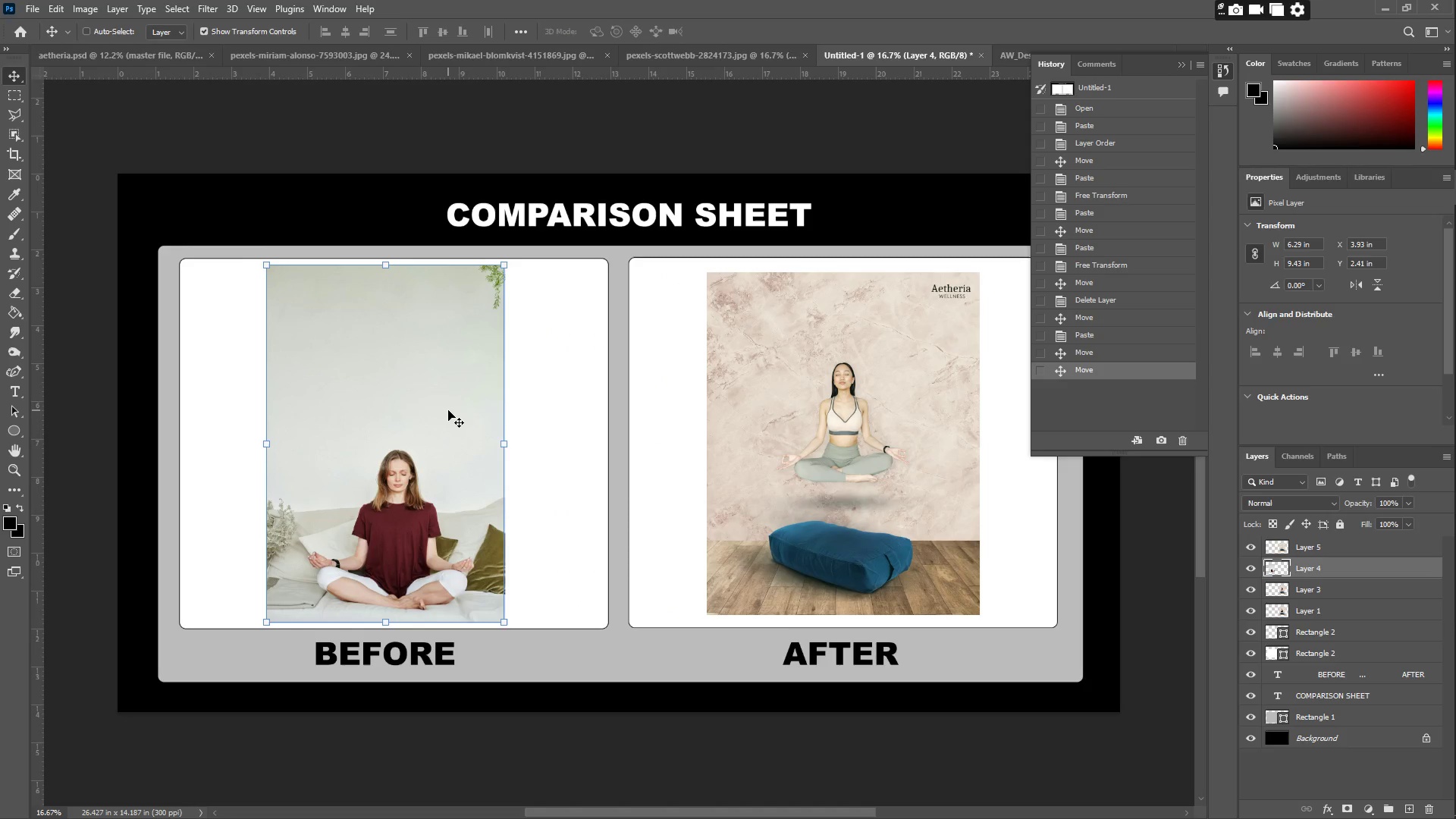 
key(Delete)
 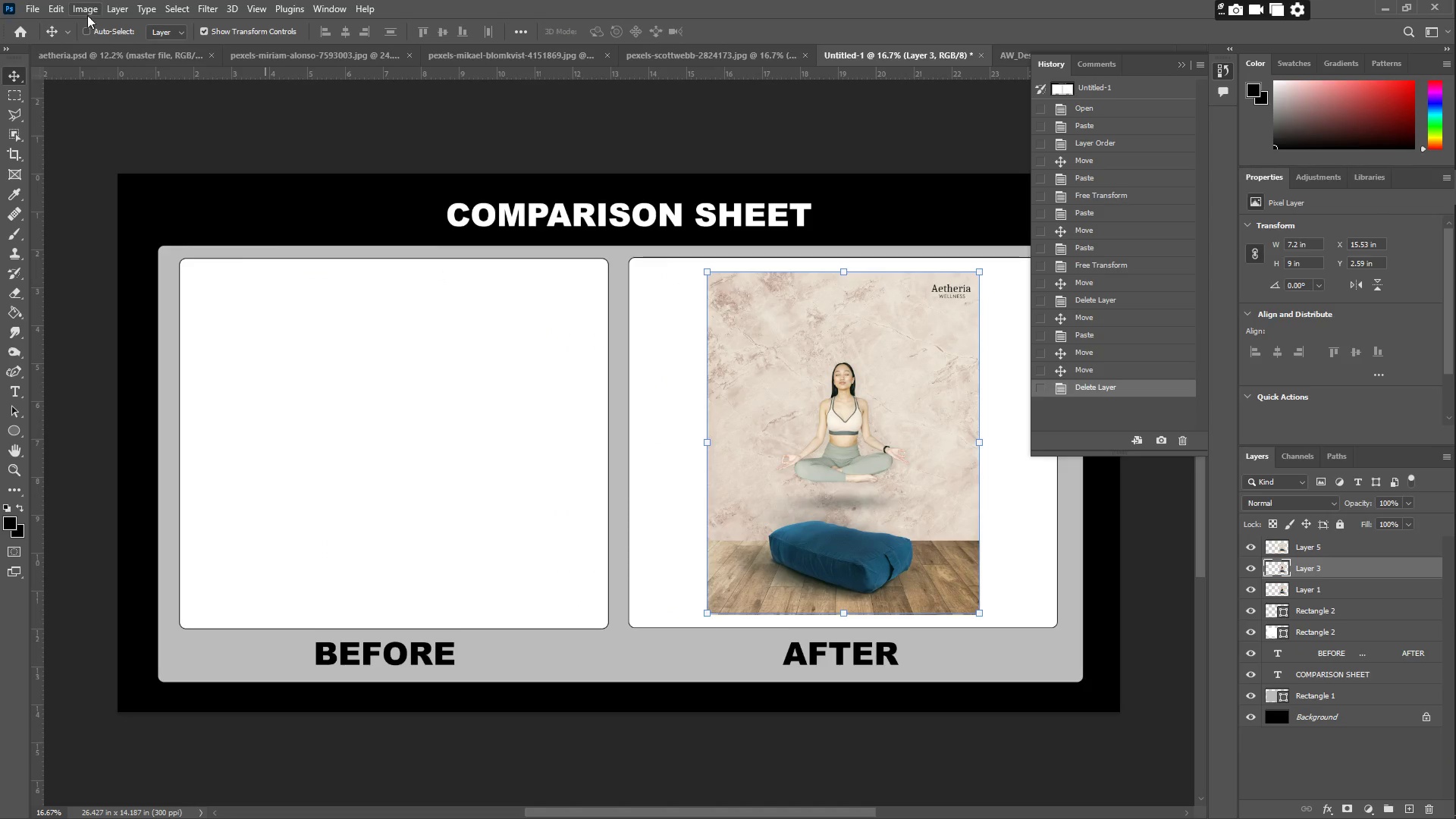 
left_click([36, 14])
 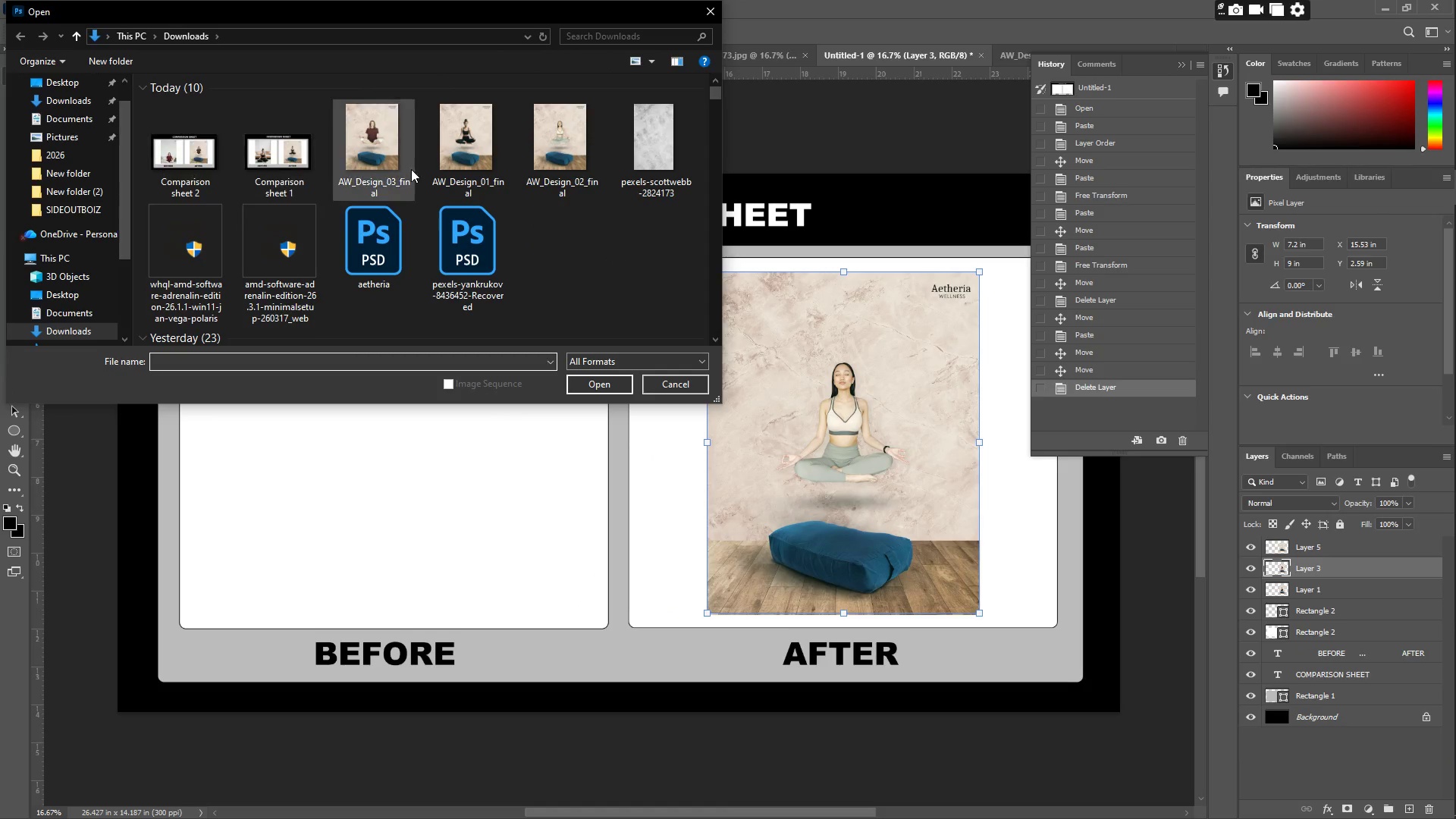 
scroll: coordinate [585, 263], scroll_direction: down, amount: 2.0
 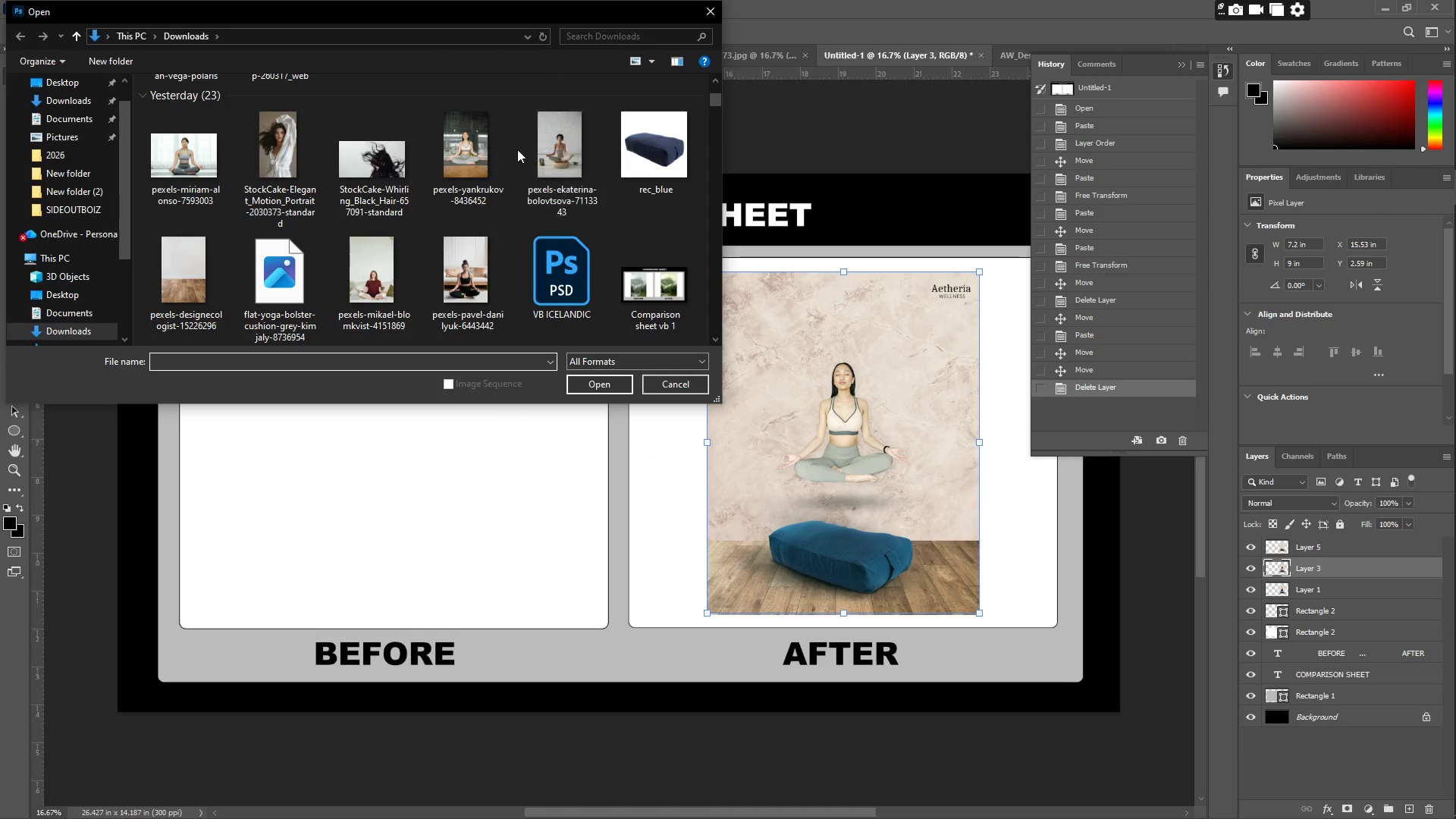 
left_click([472, 156])
 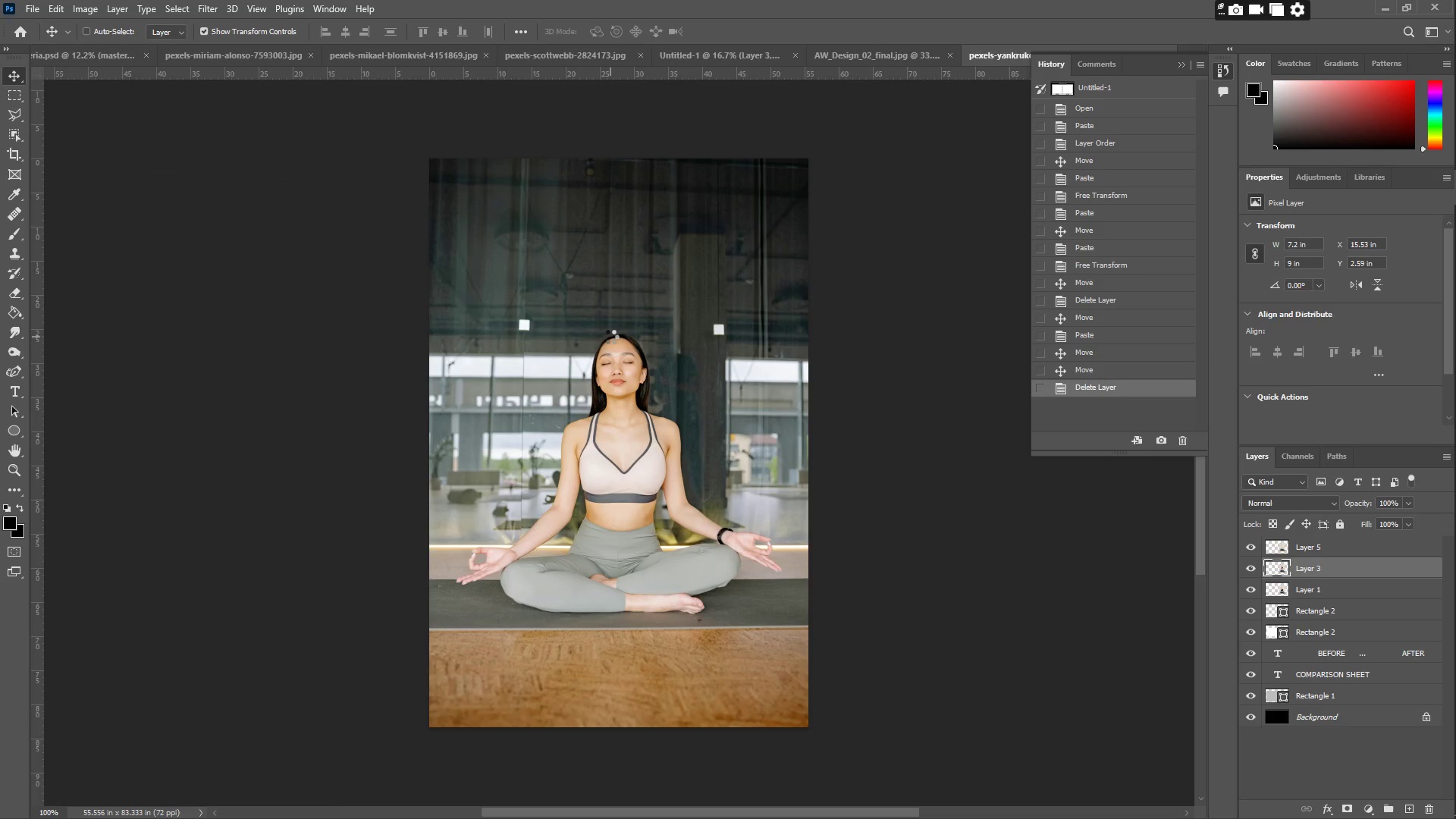 
key(Control+A)
 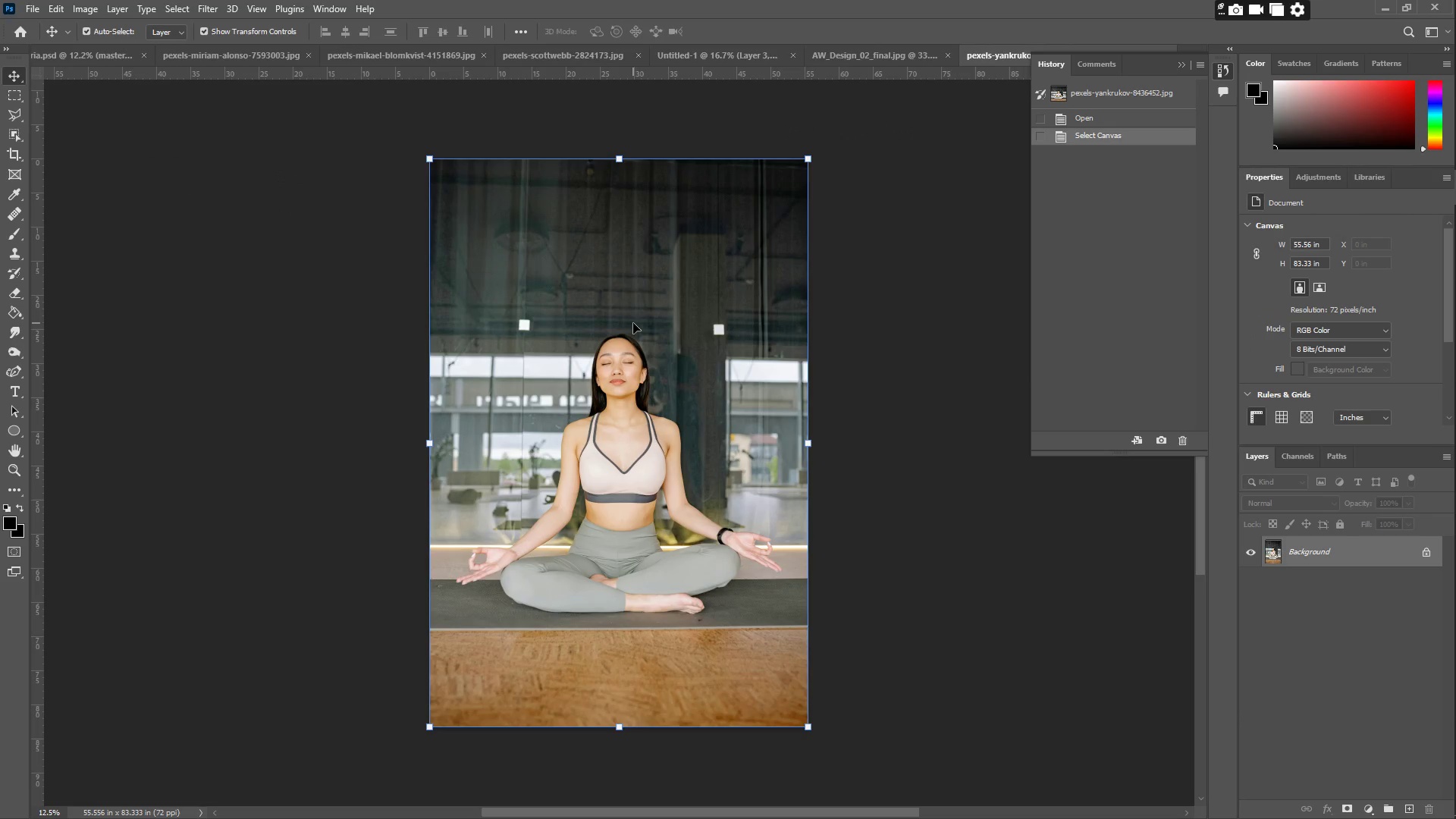 
key(Control+C)
 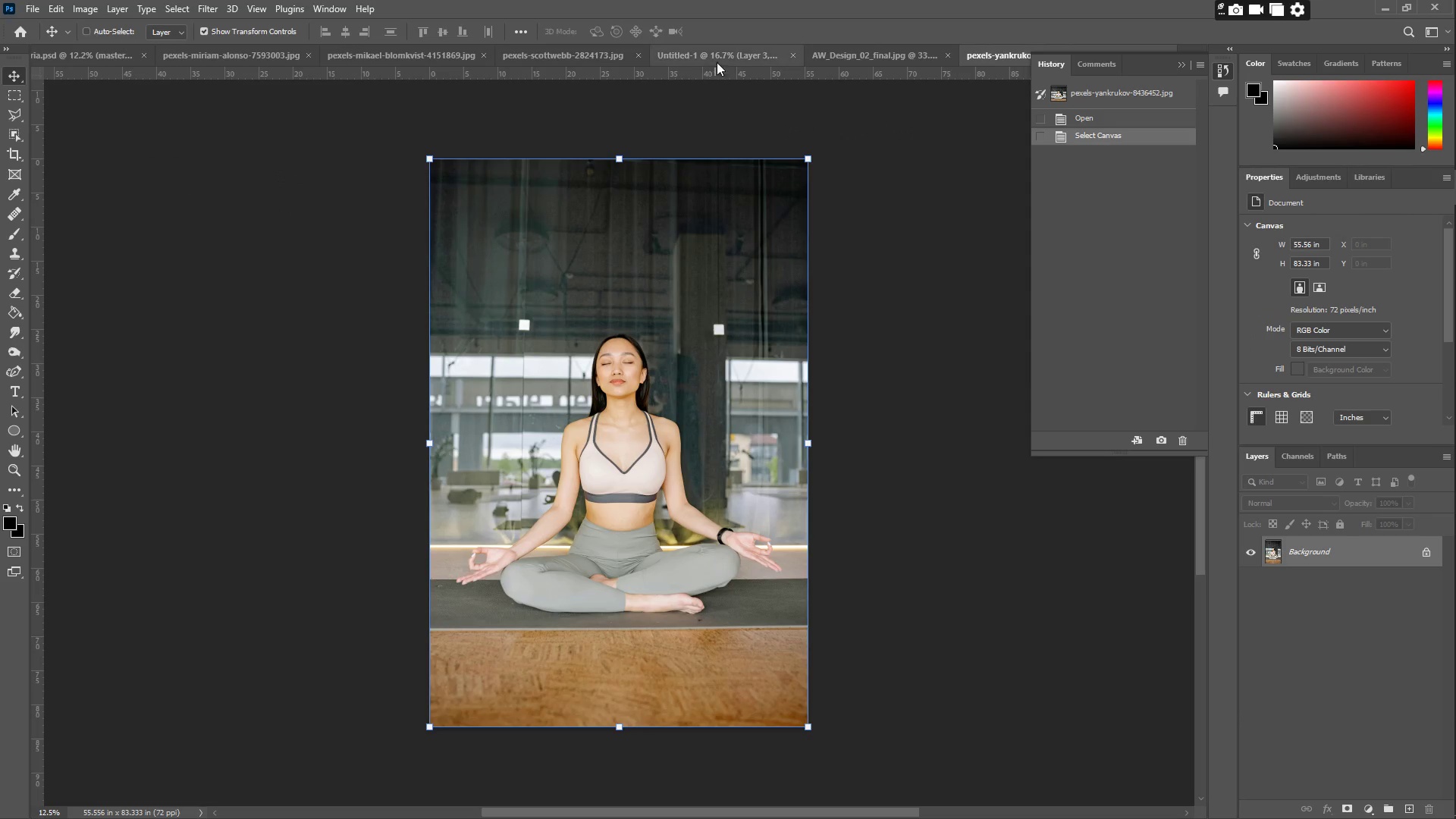 
left_click([709, 55])
 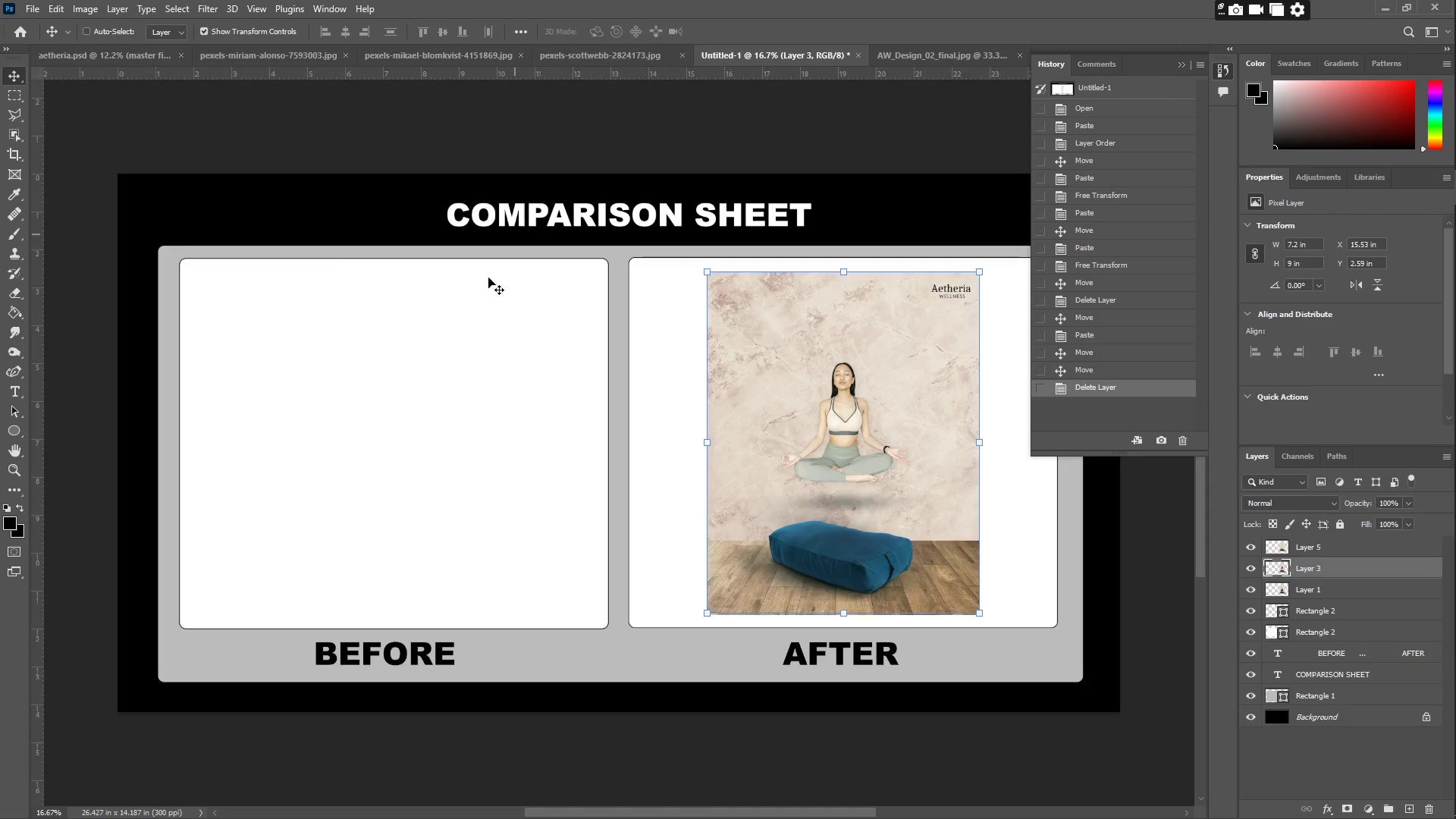 
key(Control+ControlLeft)
 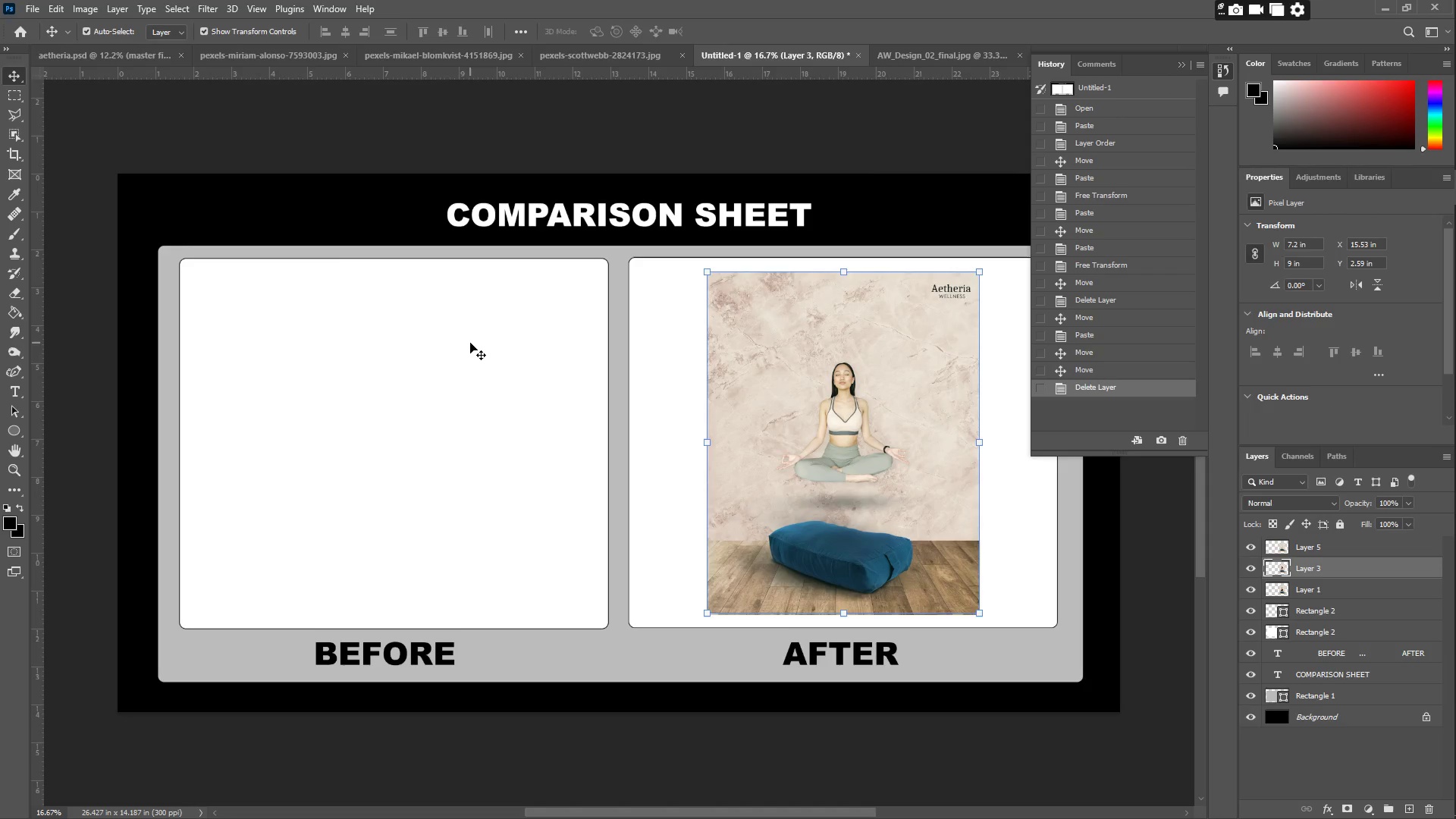 
key(Control+V)
 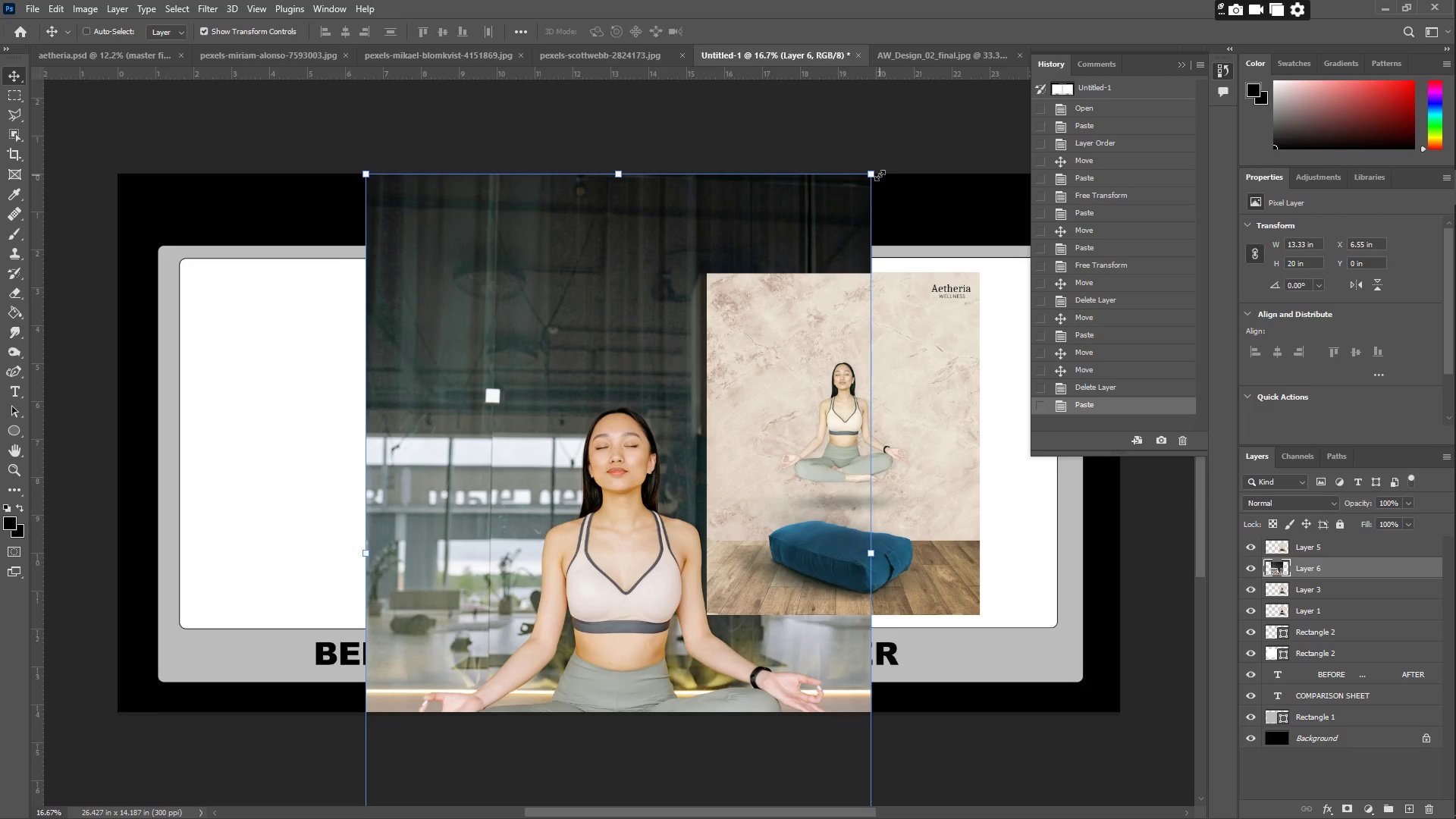 
left_click_drag(start_coordinate=[870, 173], to_coordinate=[524, 529])
 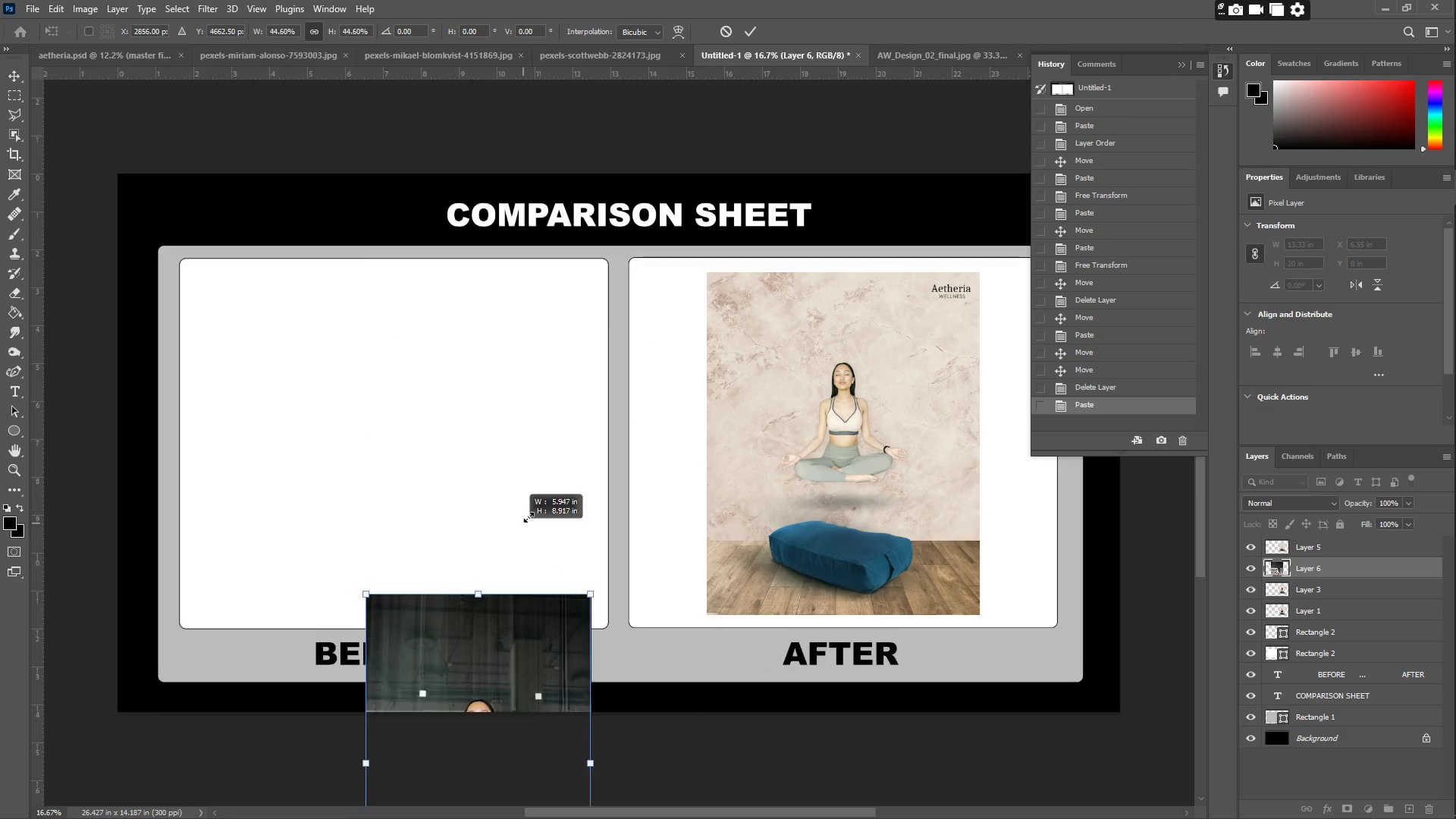 
left_click([537, 504])
 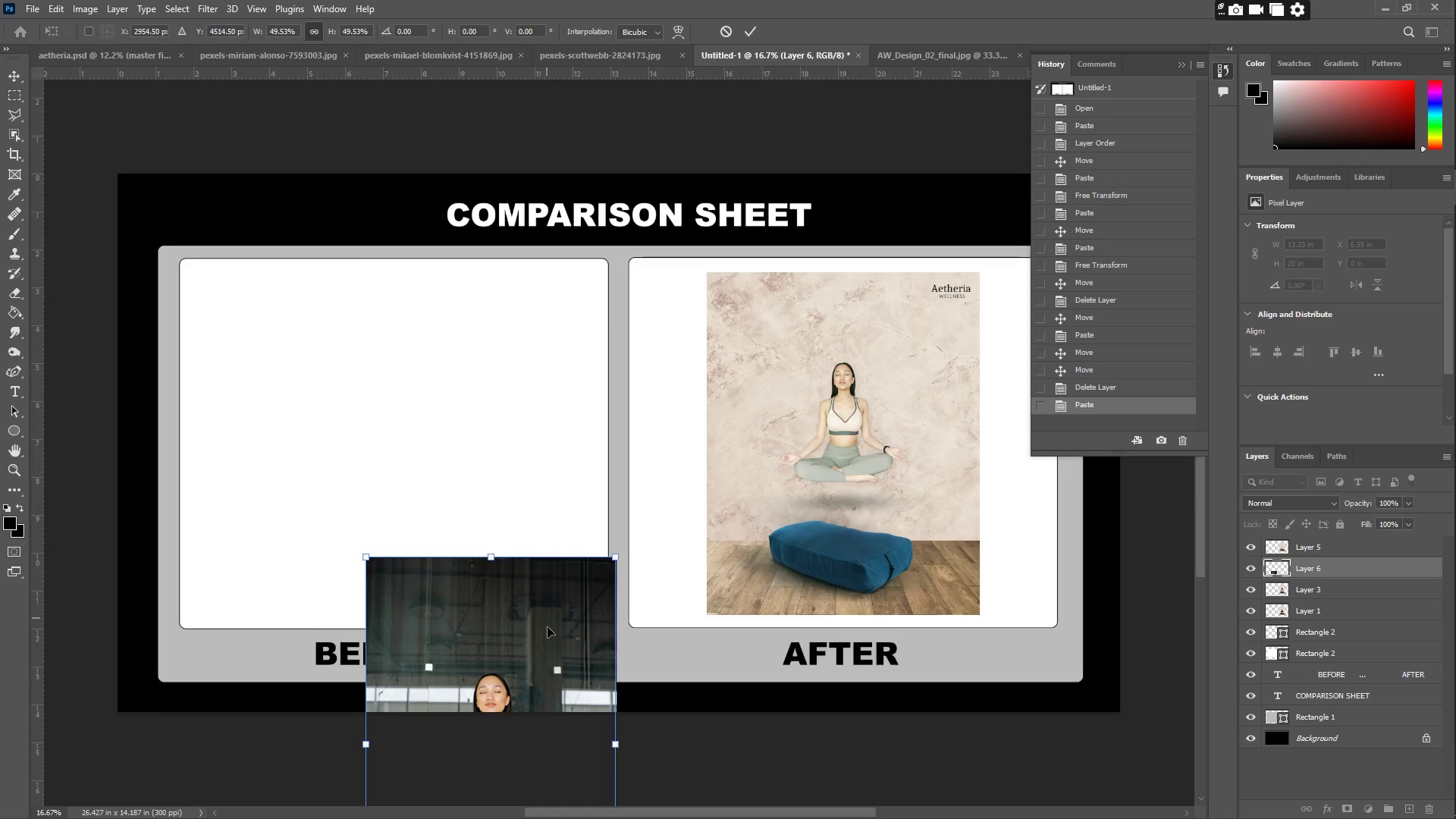 
left_click_drag(start_coordinate=[545, 631], to_coordinate=[451, 325])
 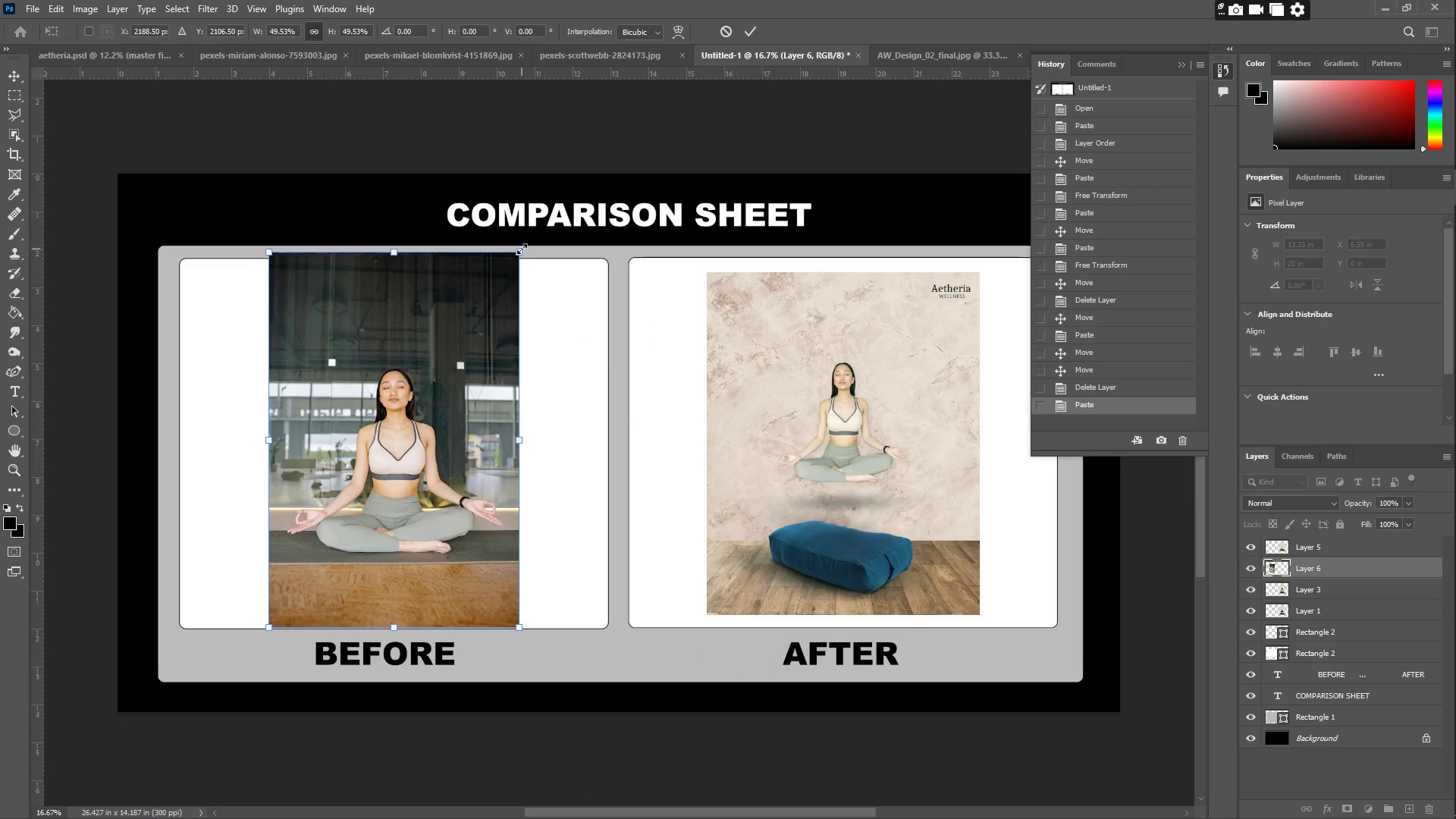 
left_click_drag(start_coordinate=[520, 252], to_coordinate=[507, 278])
 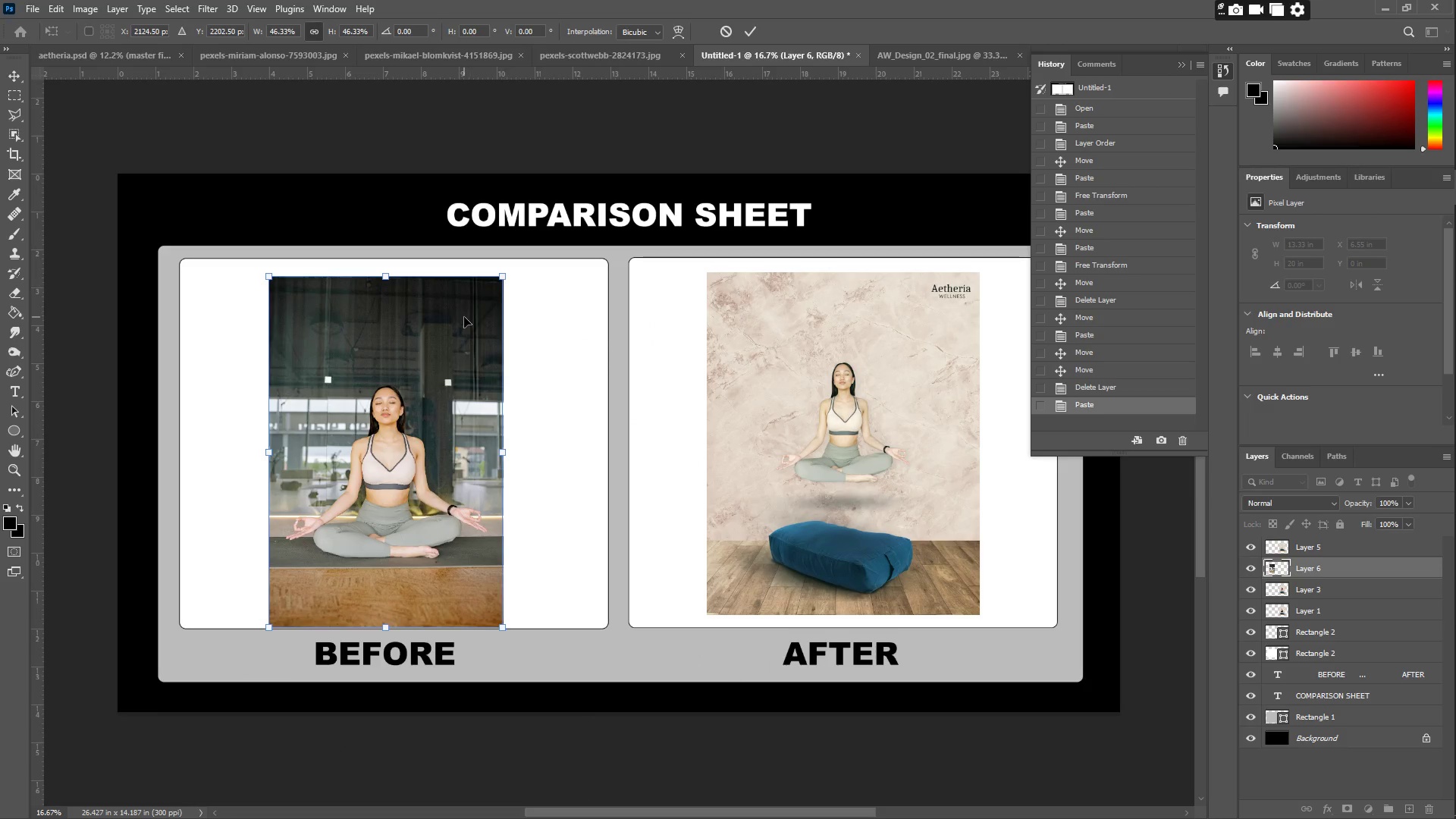 
left_click_drag(start_coordinate=[464, 317], to_coordinate=[467, 310])
 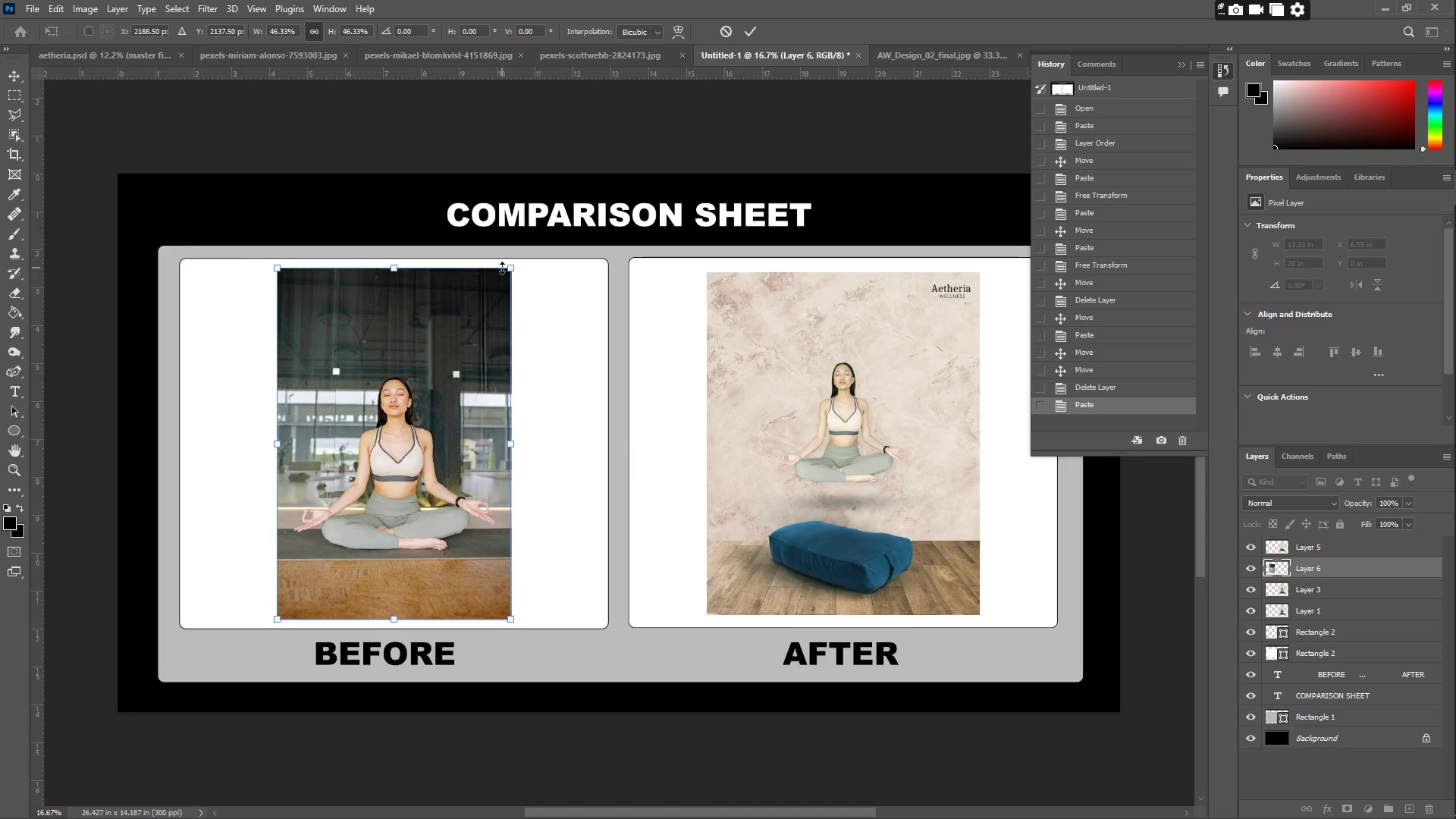 
left_click_drag(start_coordinate=[508, 267], to_coordinate=[517, 266])
 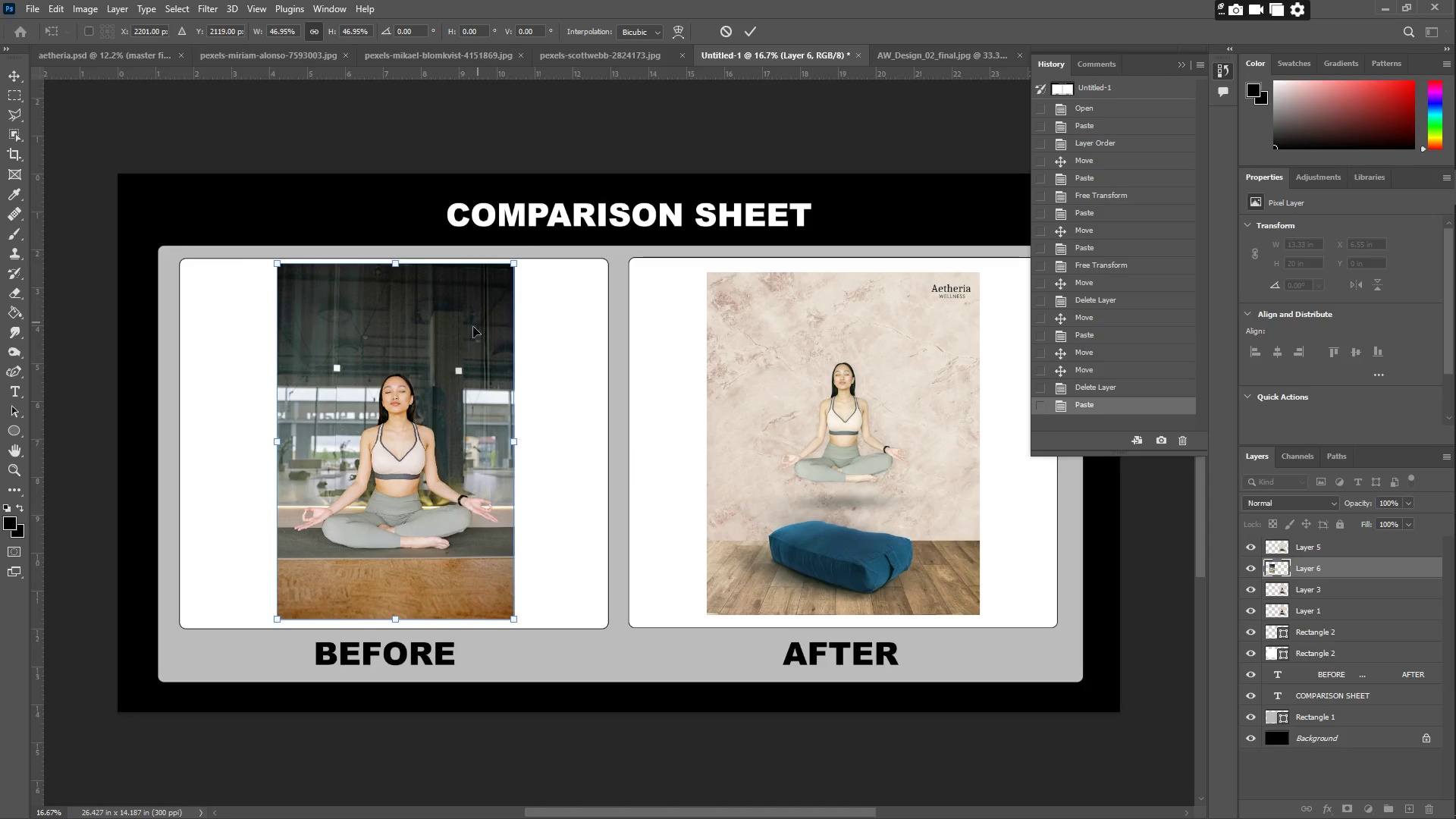 
left_click_drag(start_coordinate=[470, 334], to_coordinate=[468, 337])
 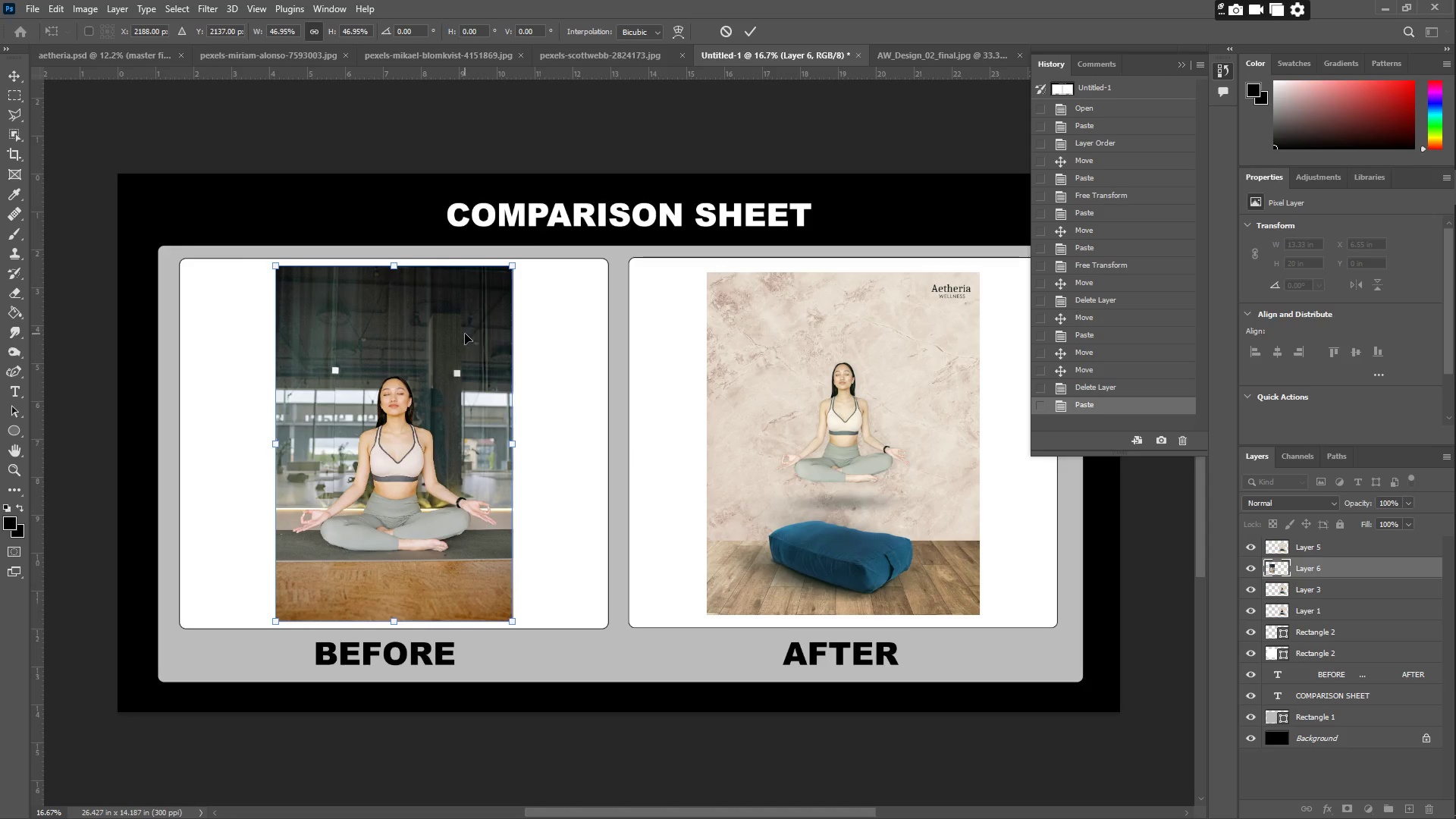 
key(Enter)
 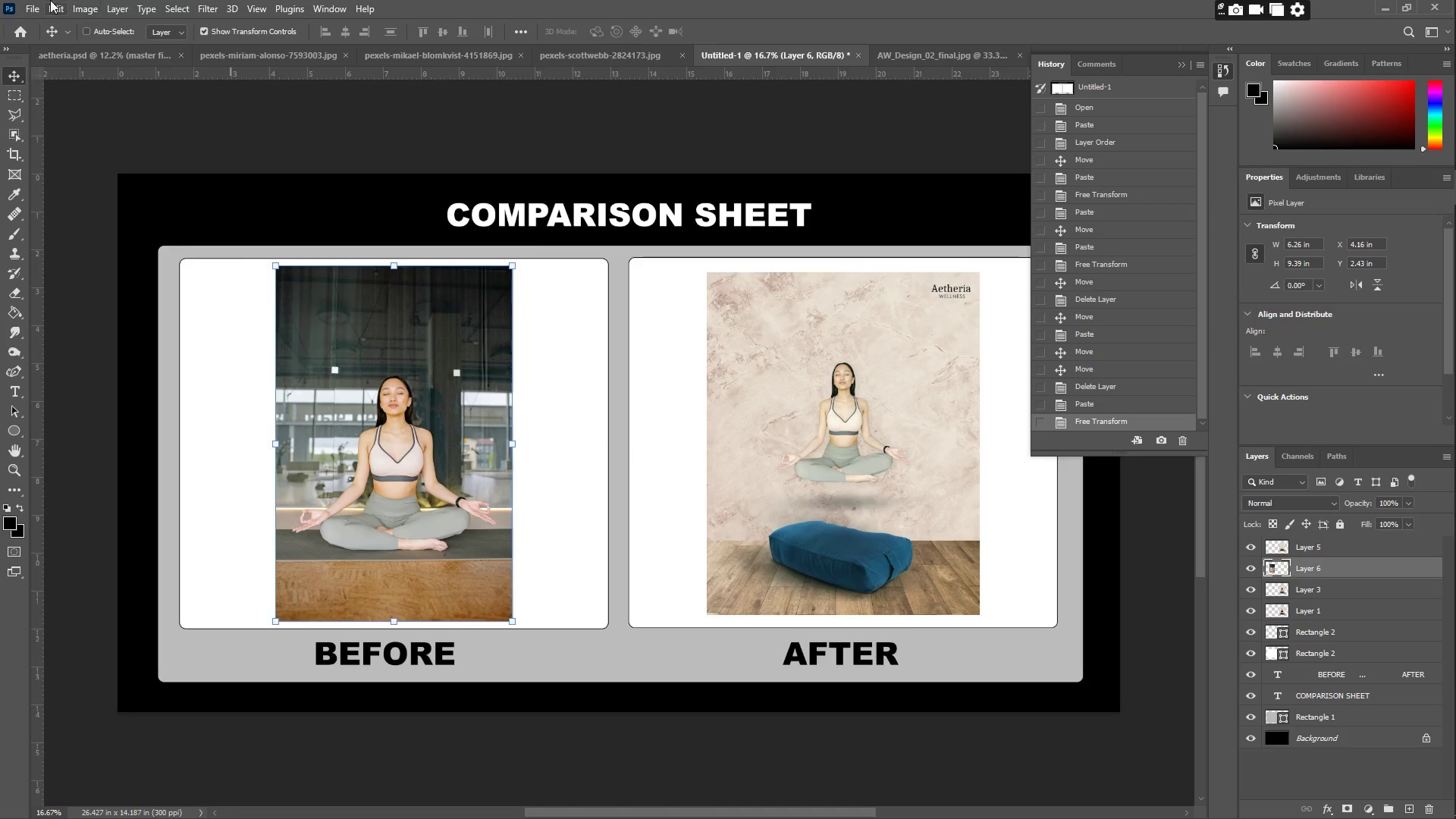 
left_click([36, 12])
 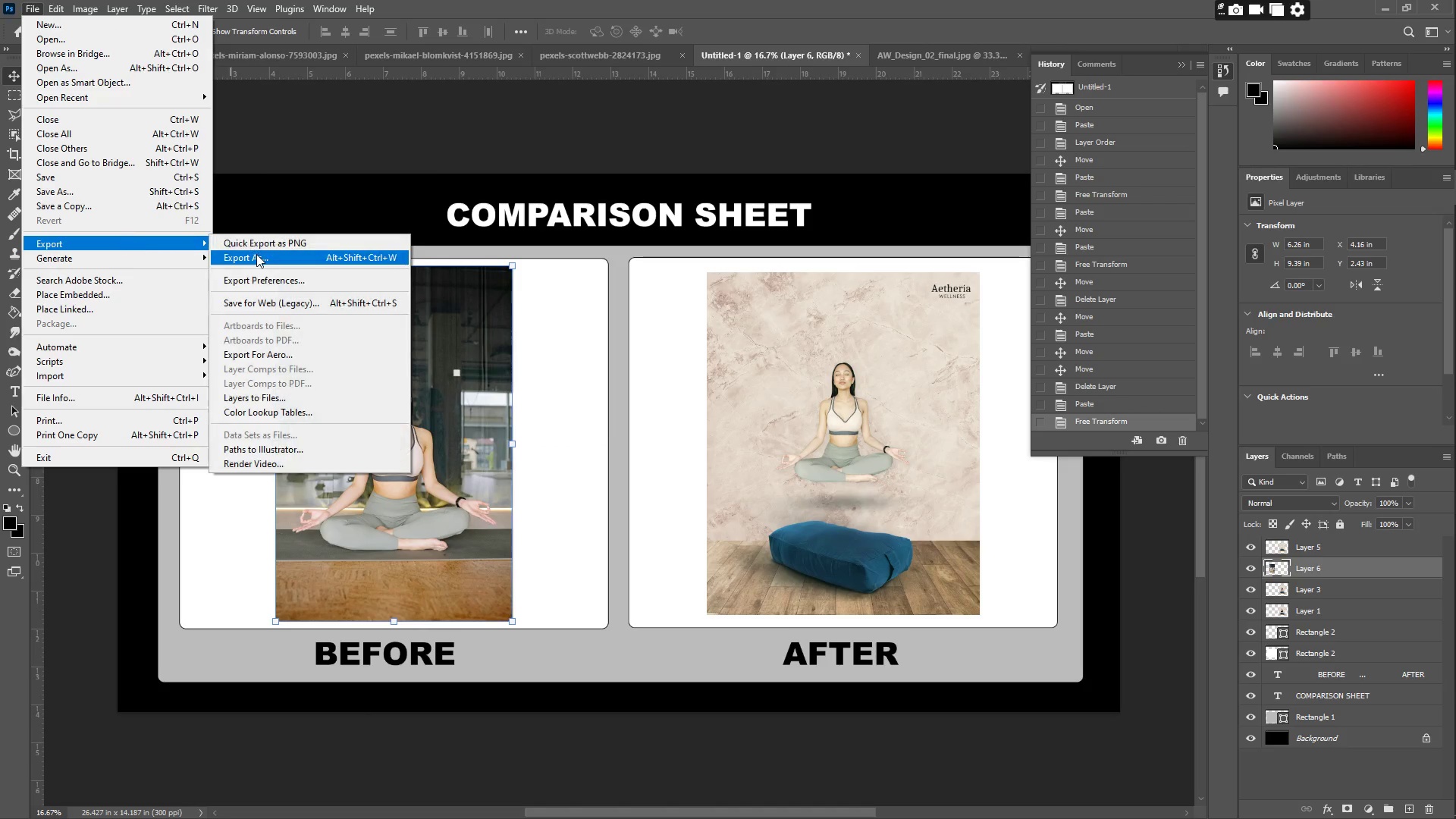 
left_click([259, 261])
 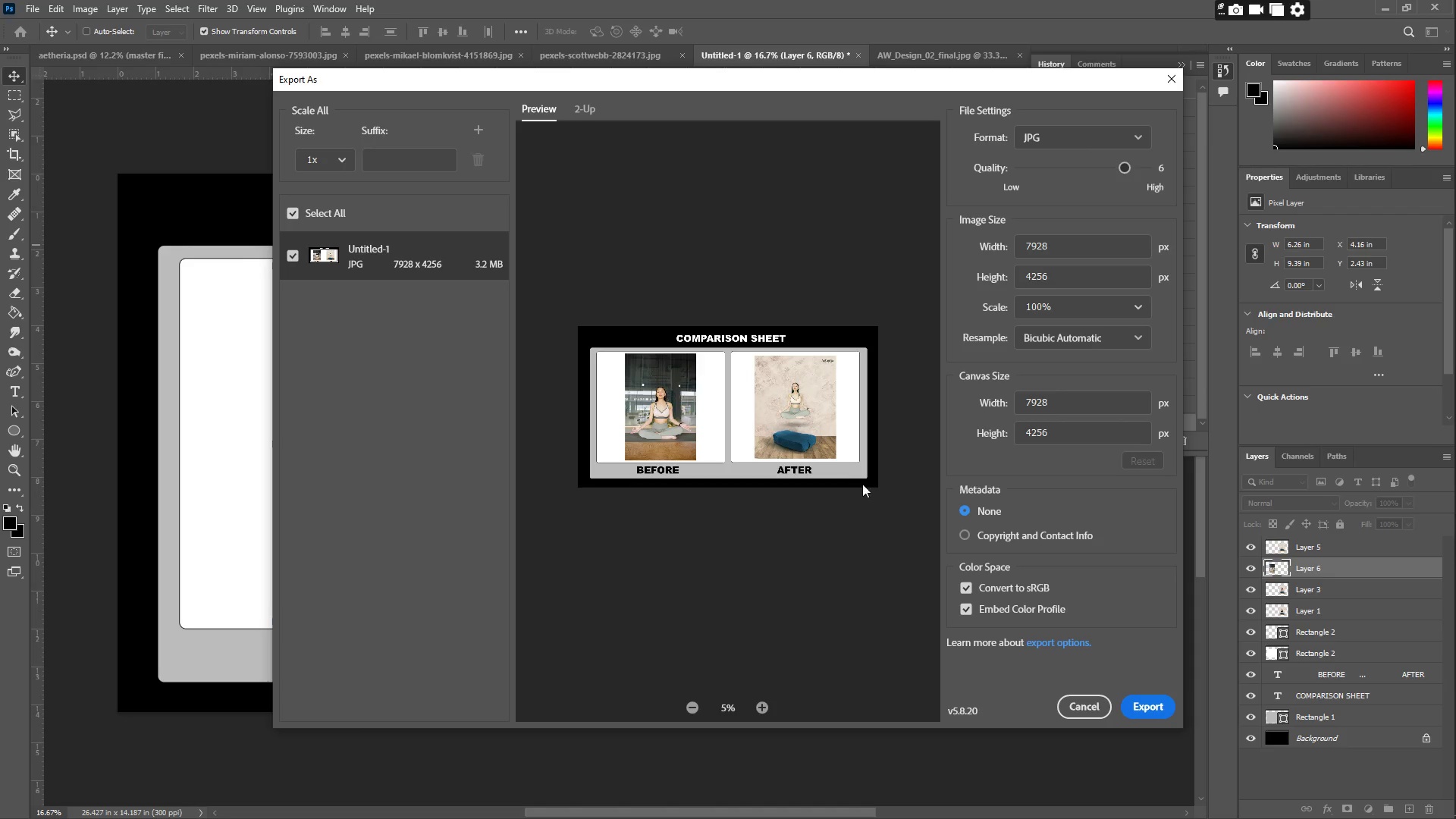 
wait(5.34)
 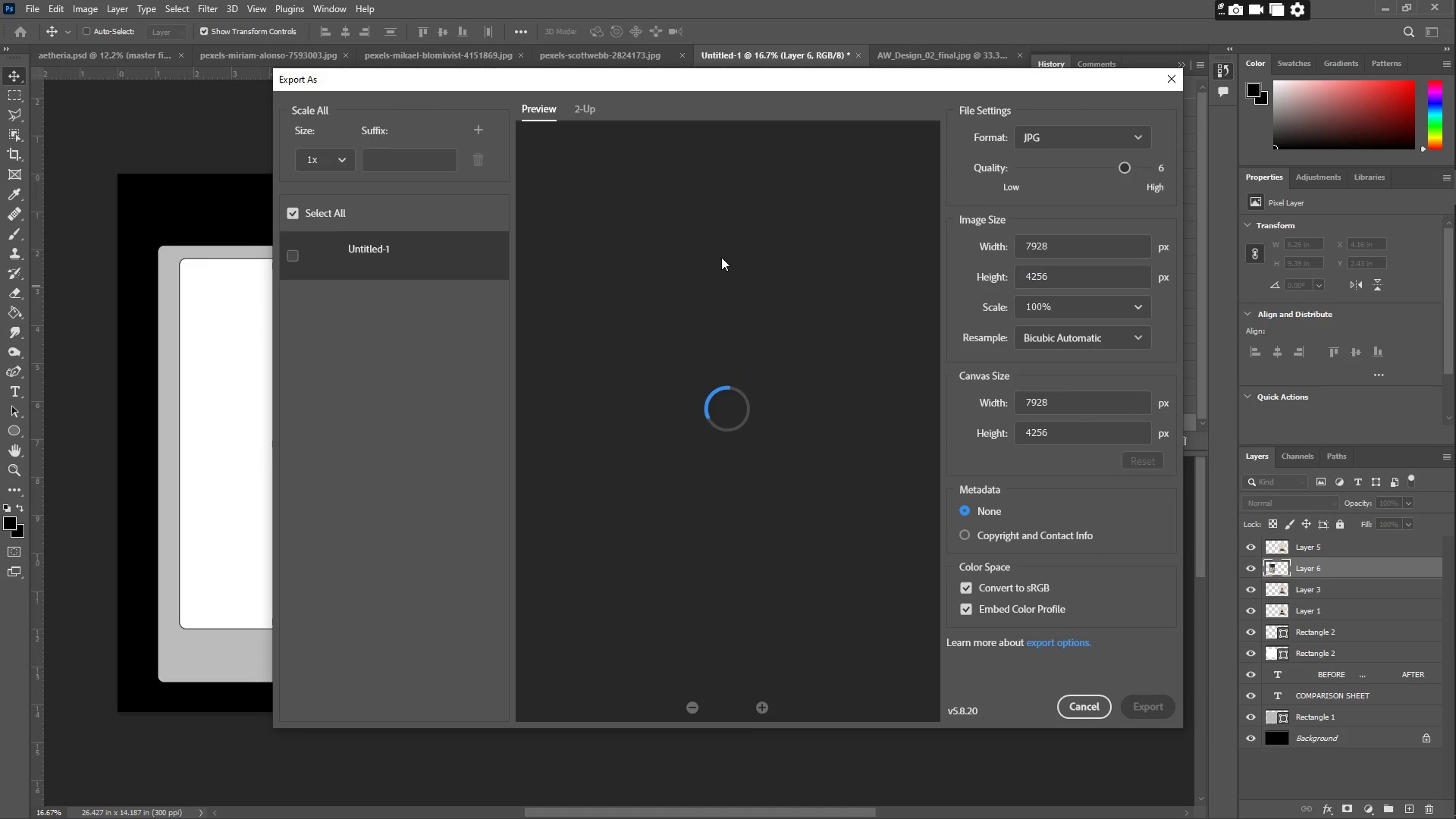 
left_click([1142, 703])
 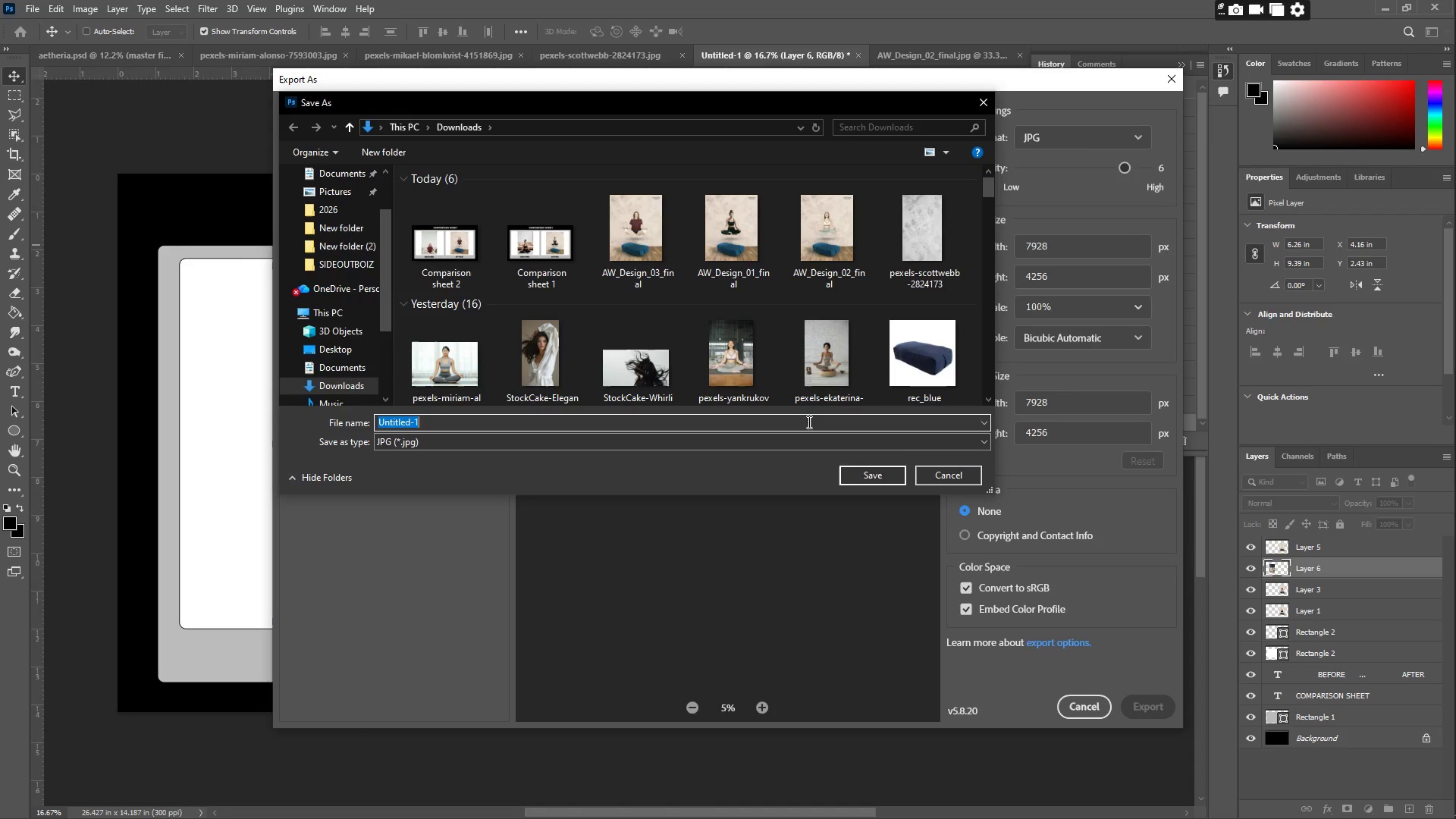 
wait(6.92)
 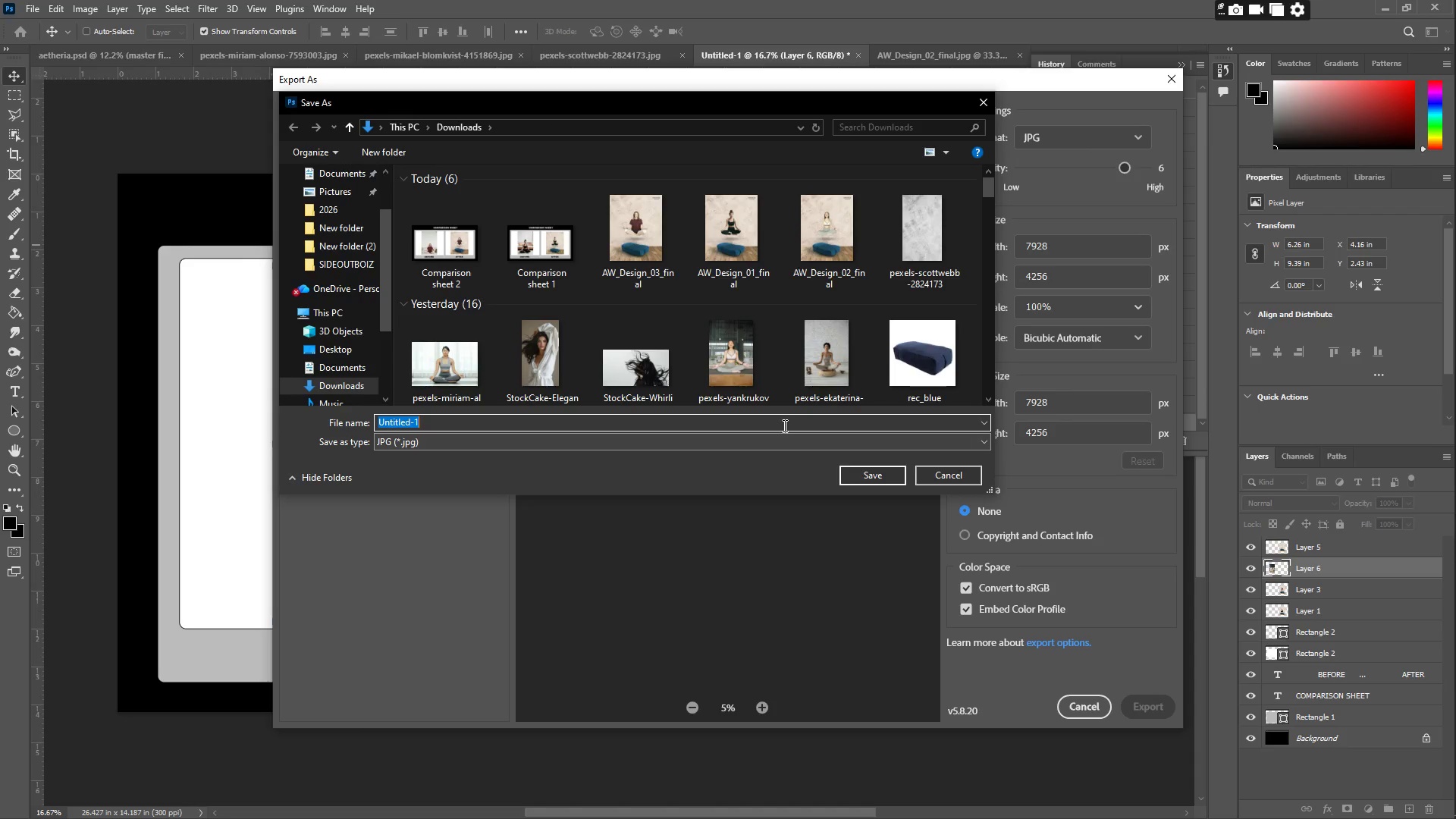 
left_click([981, 103])
 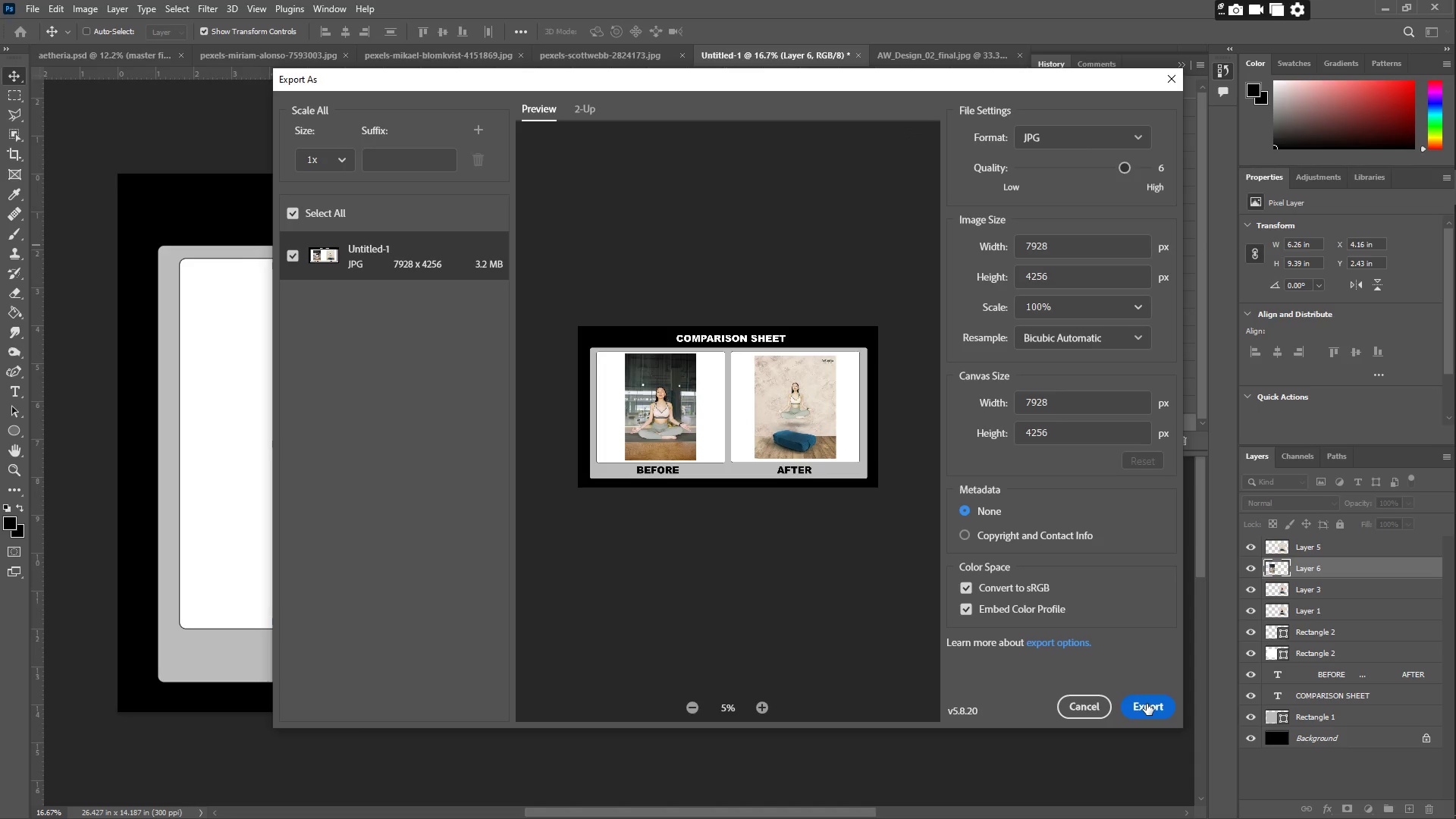 
left_click([1147, 704])
 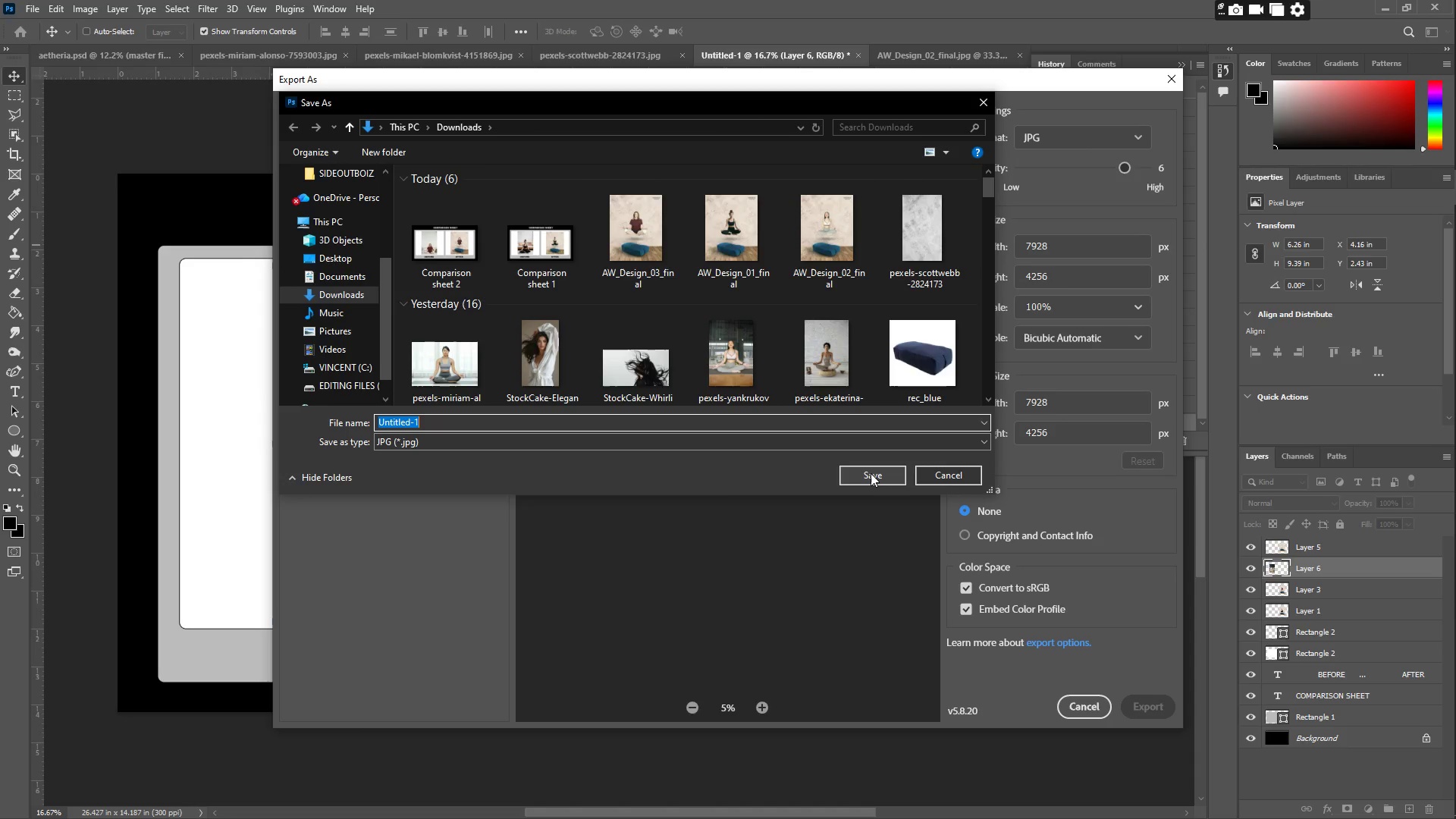 
left_click_drag(start_coordinate=[871, 473], to_coordinate=[730, 465])
 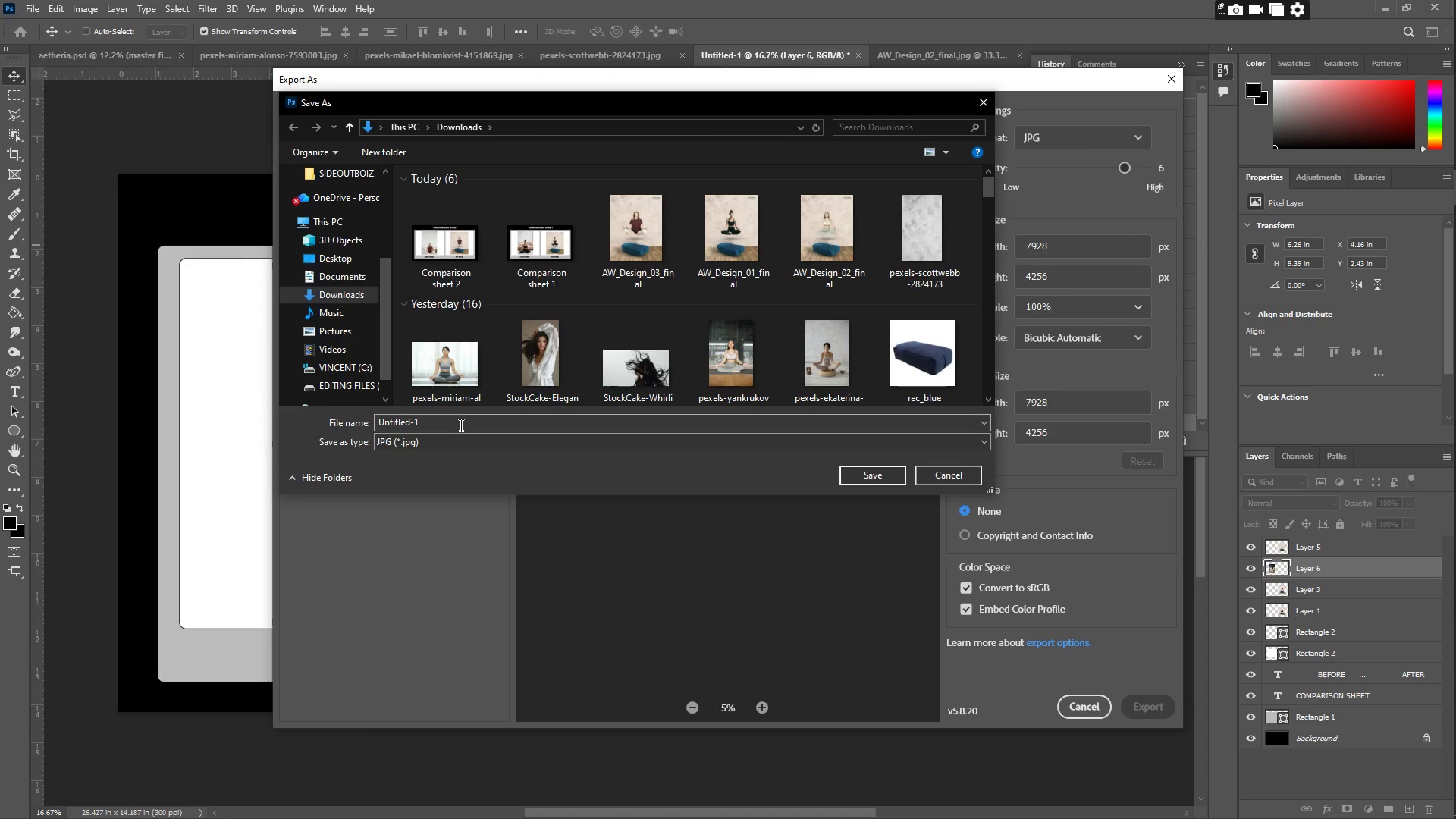 
left_click([442, 228])
 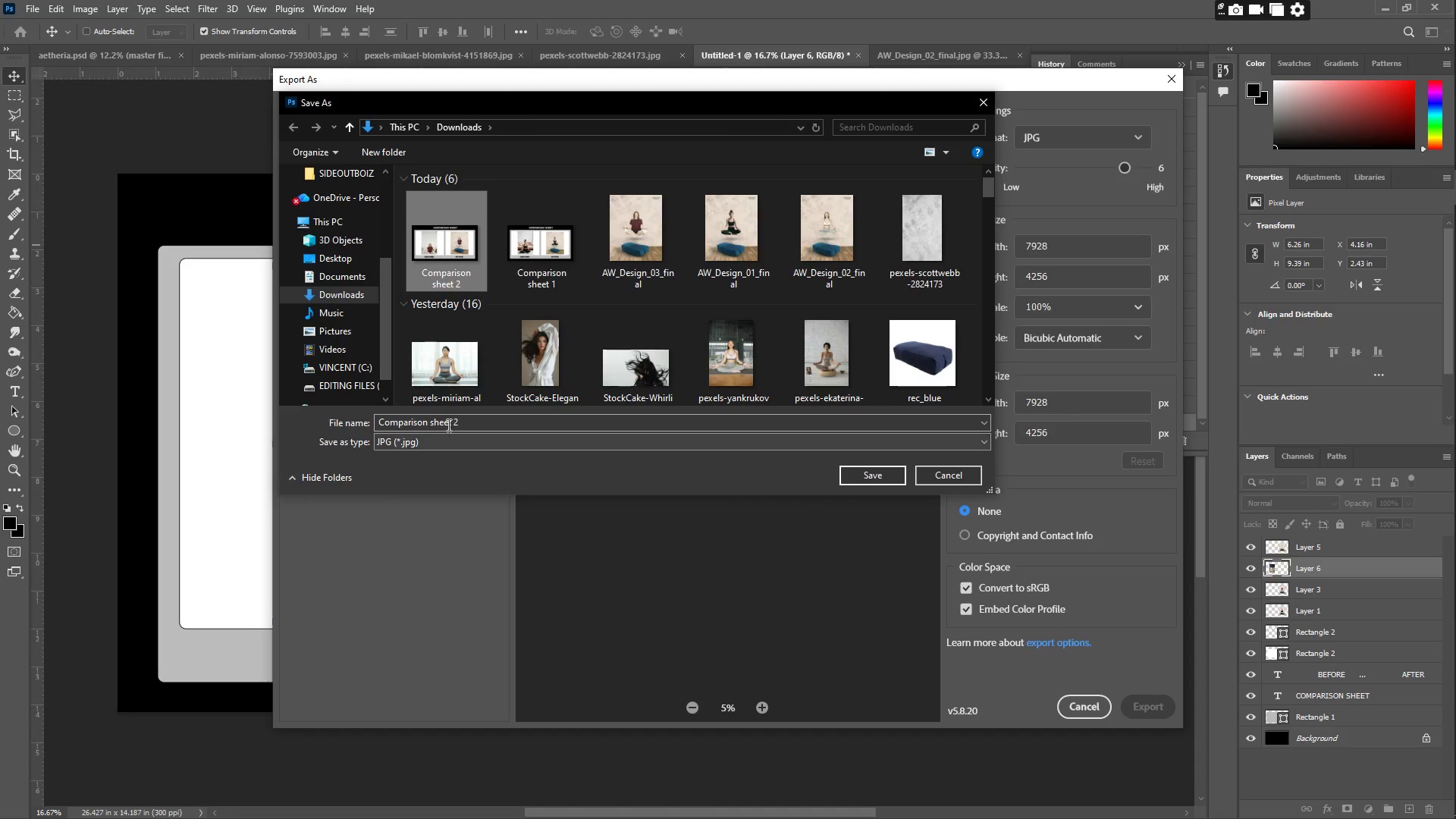 
left_click([462, 417])
 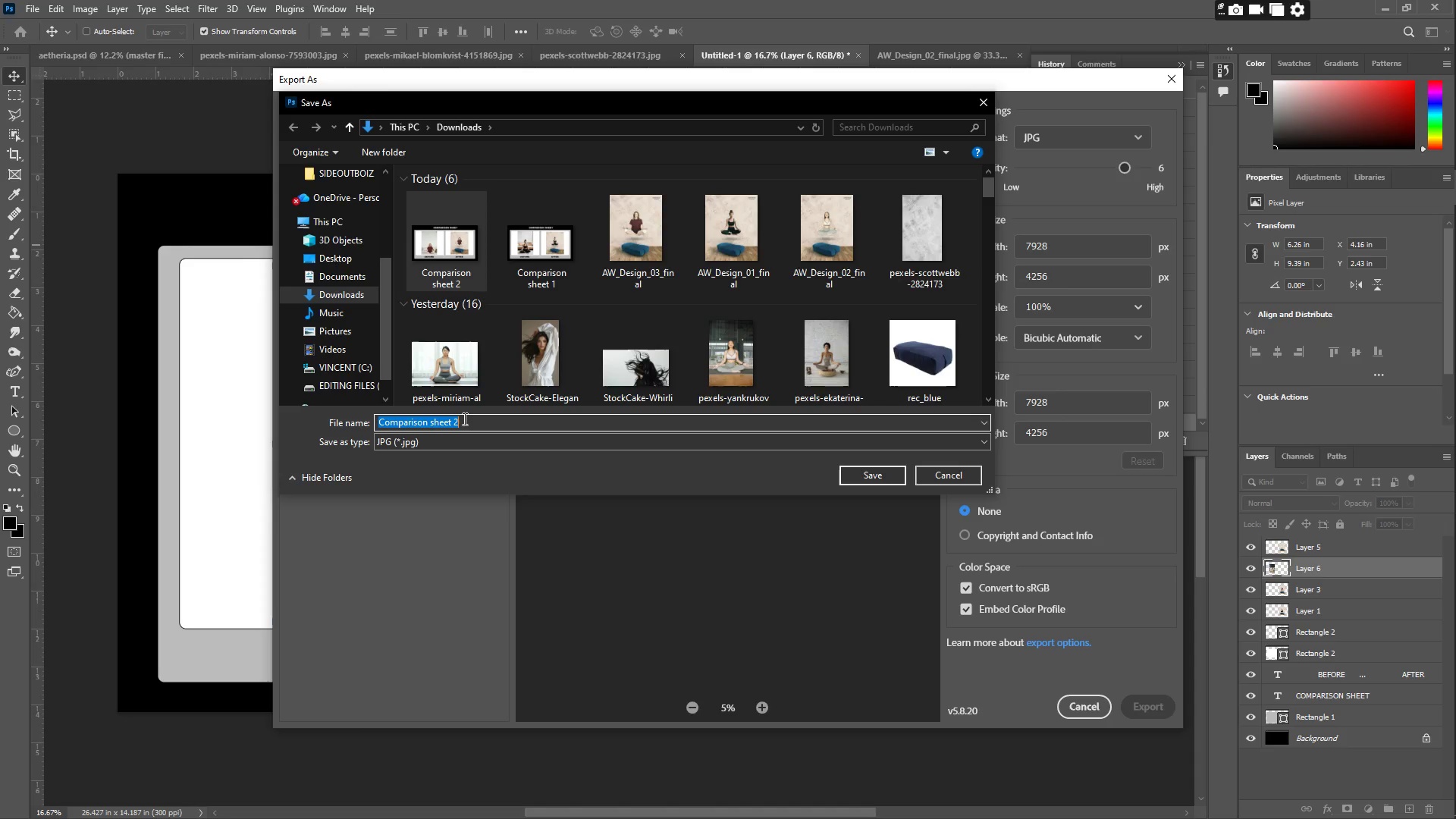 
left_click([463, 418])
 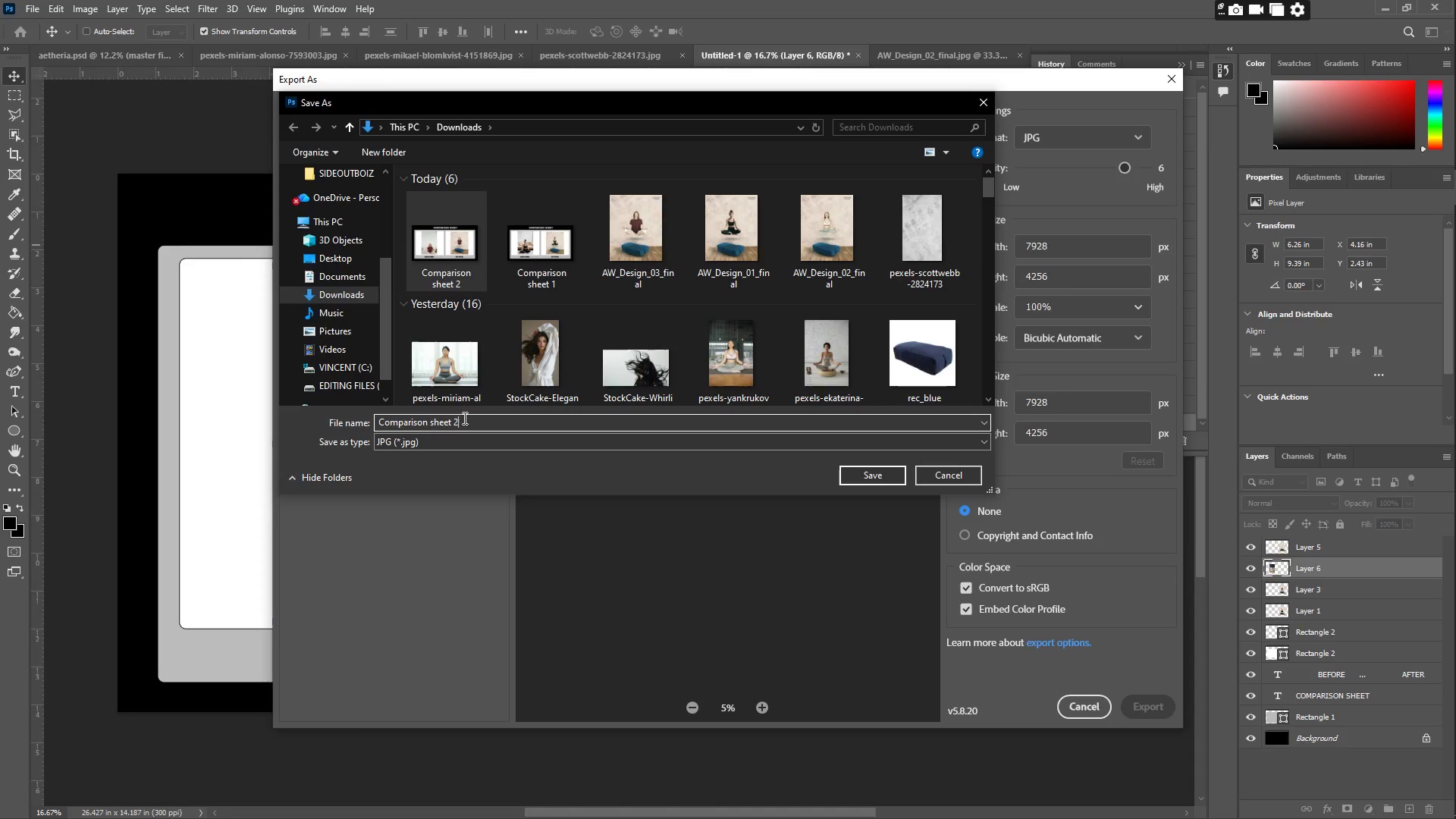 
key(Backspace)
 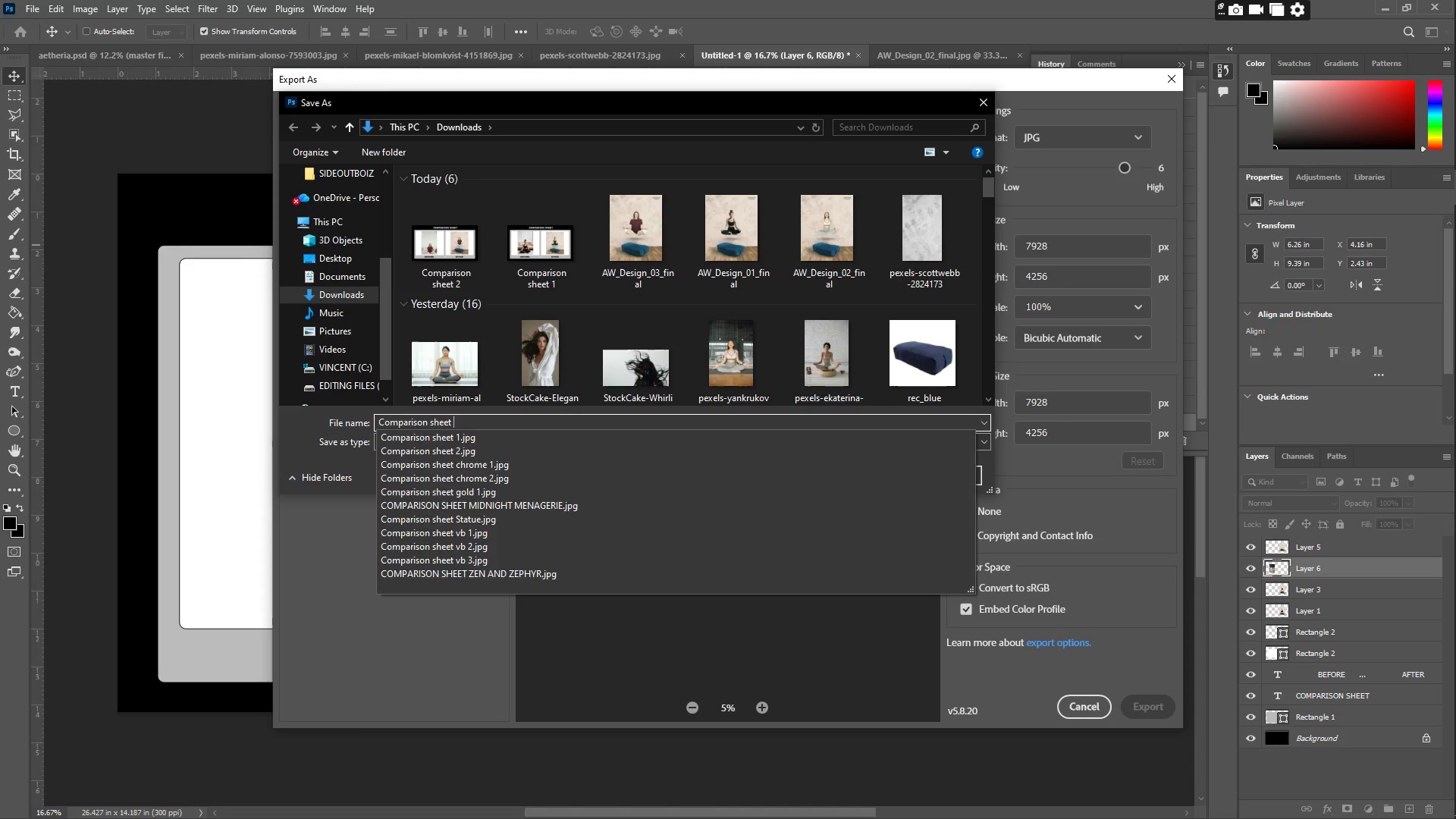 
key(3)
 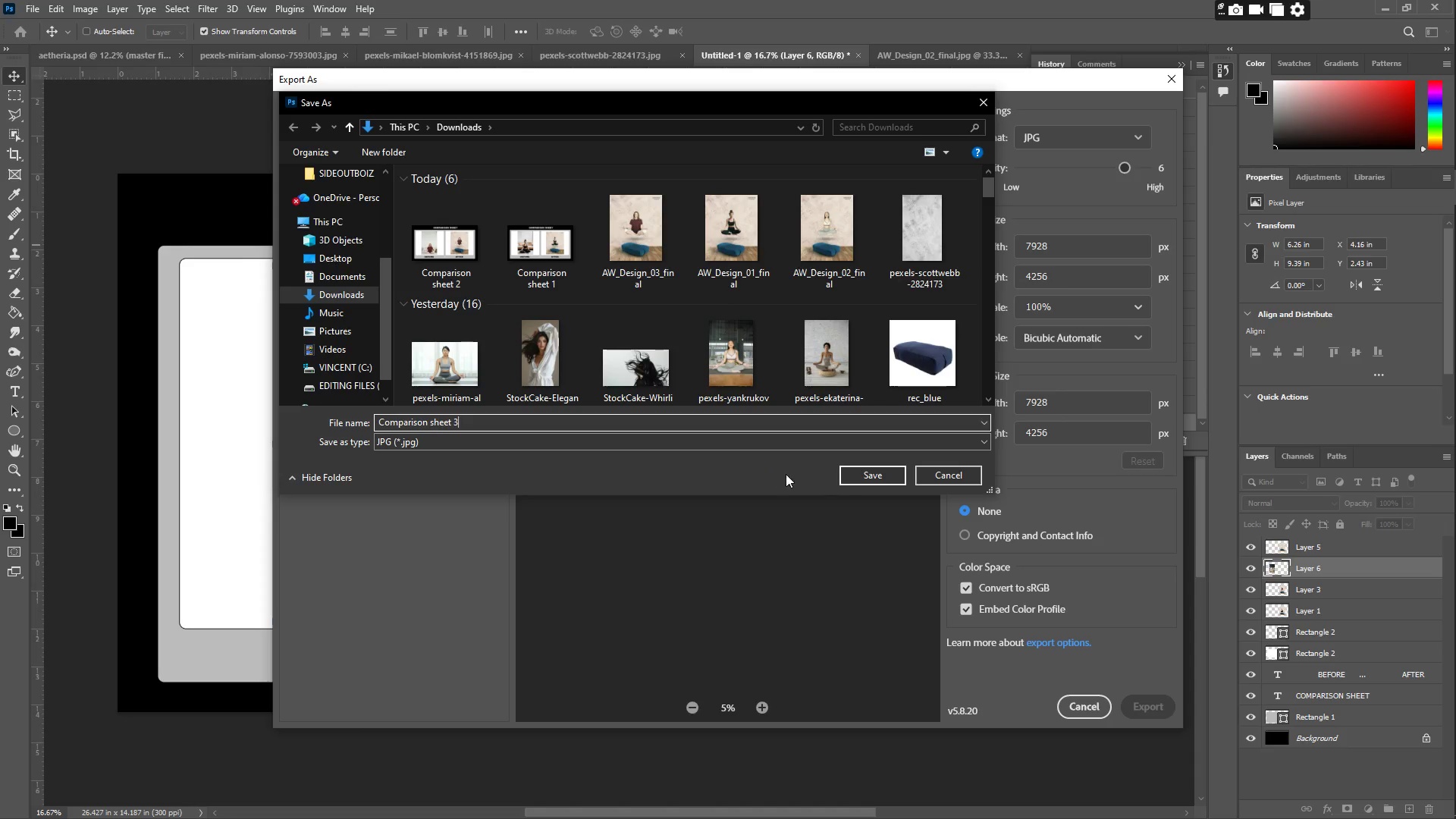 
left_click([884, 472])
 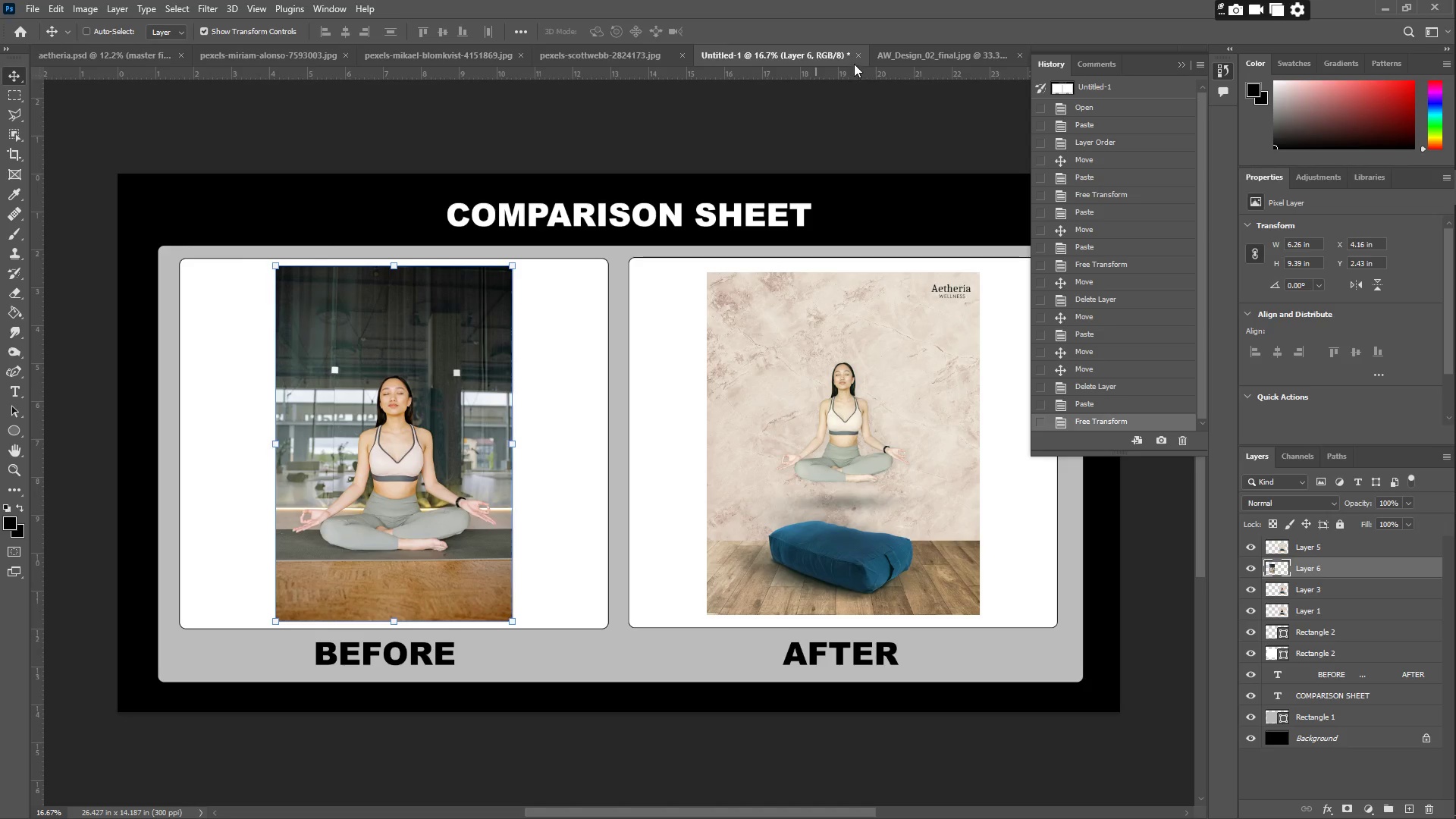 
wait(21.53)
 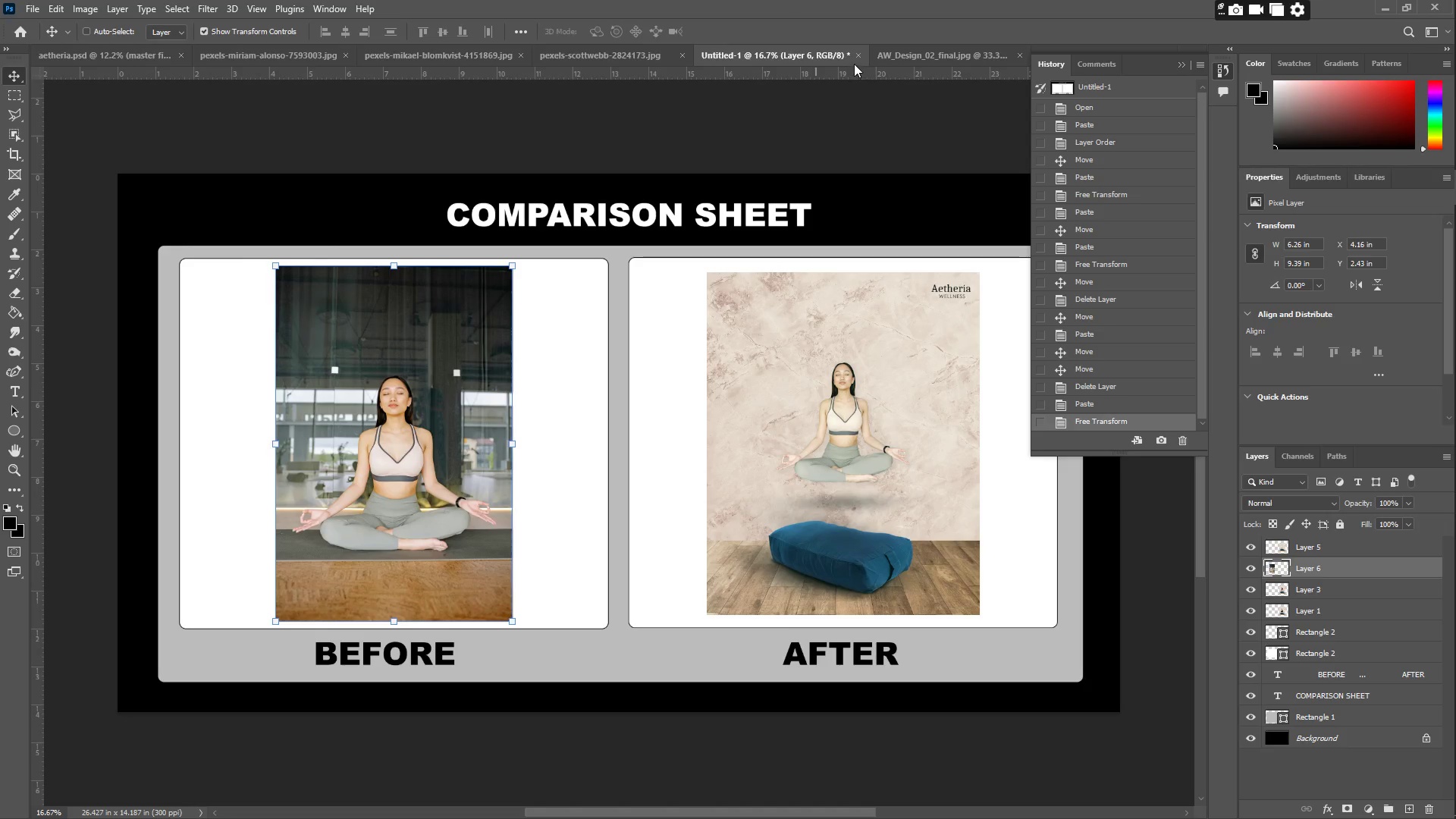 
left_click([32, 4])
 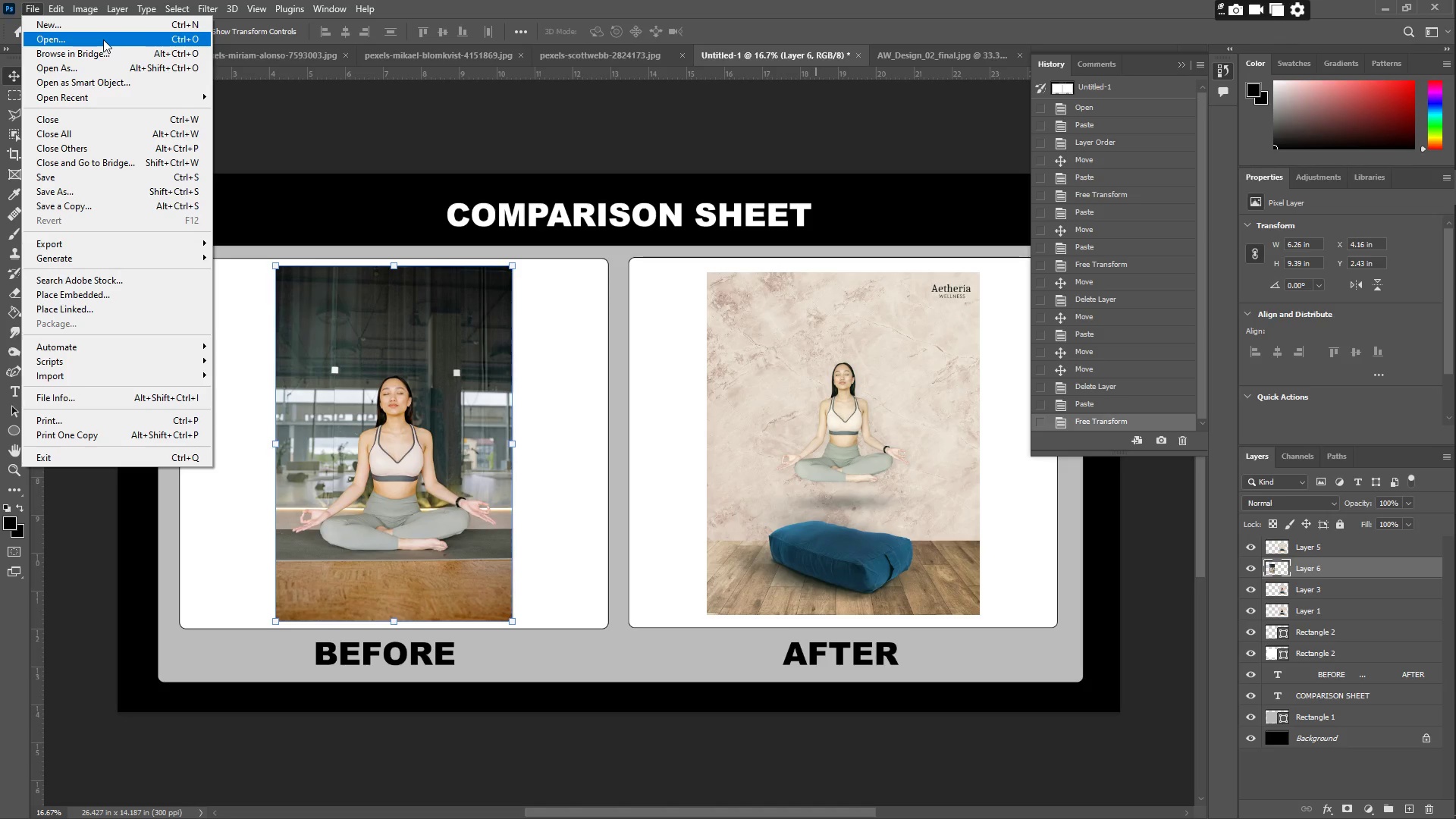 
left_click([103, 38])
 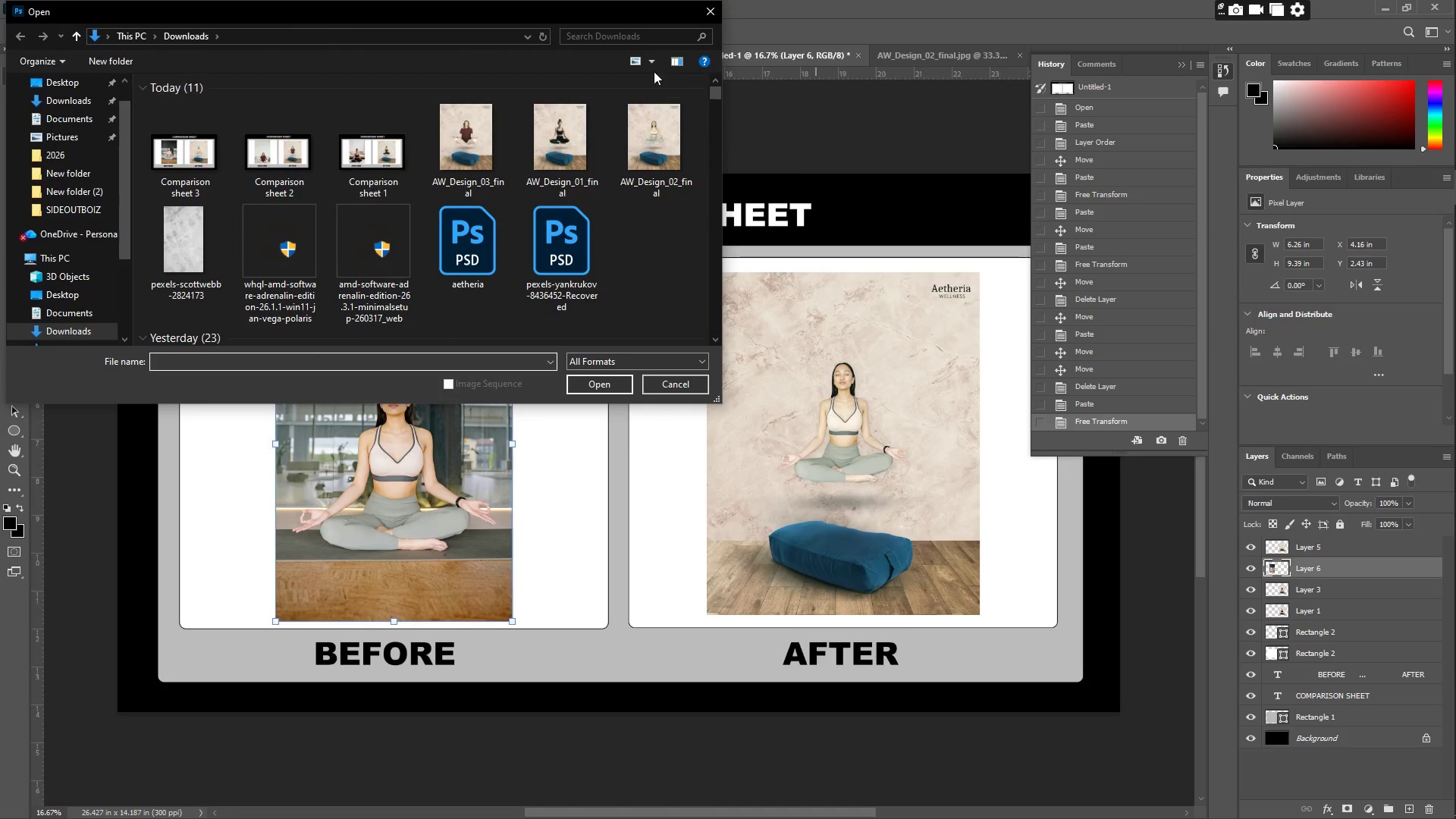 
left_click([704, 10])
 